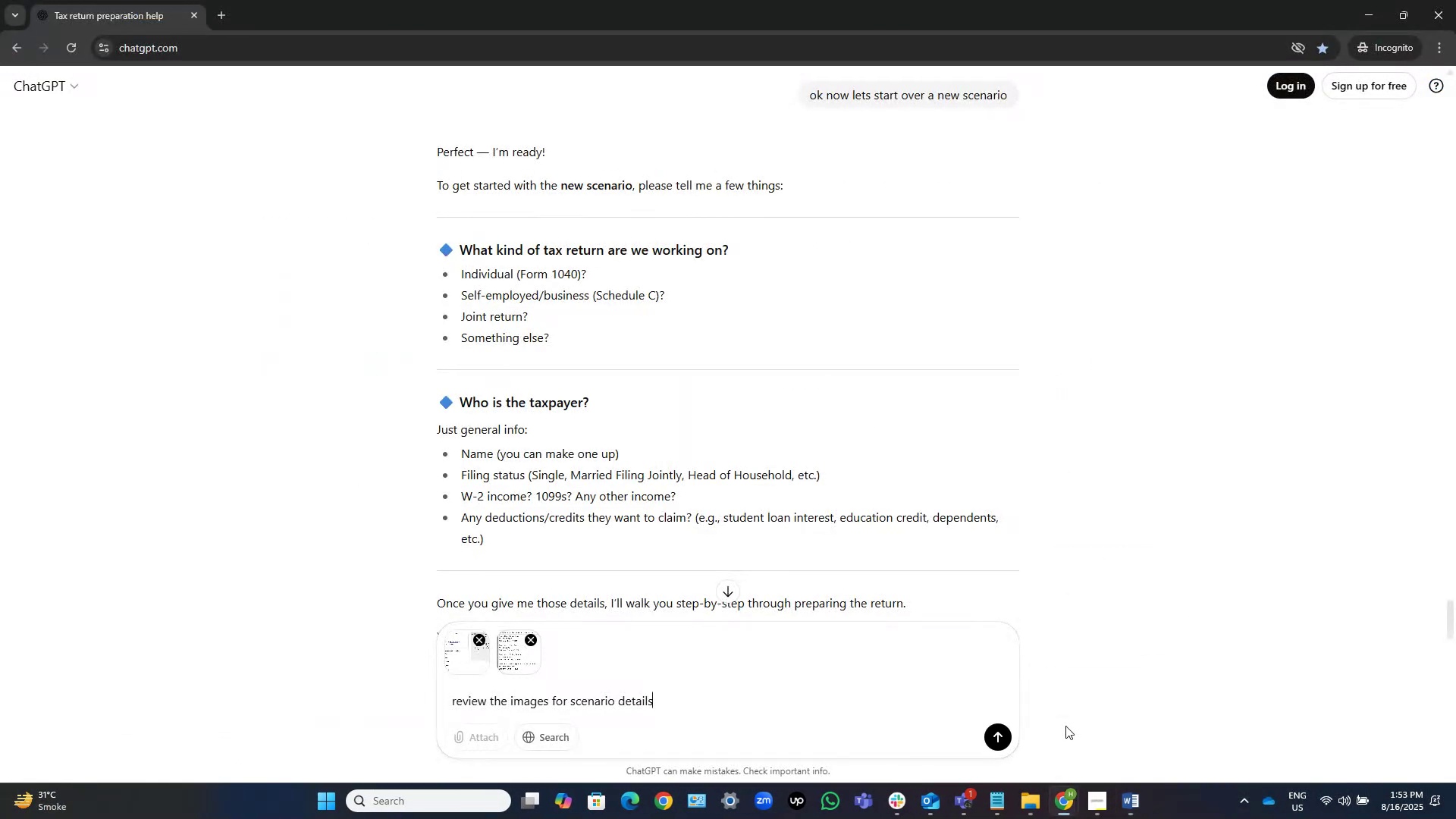 
key(Control+V)
 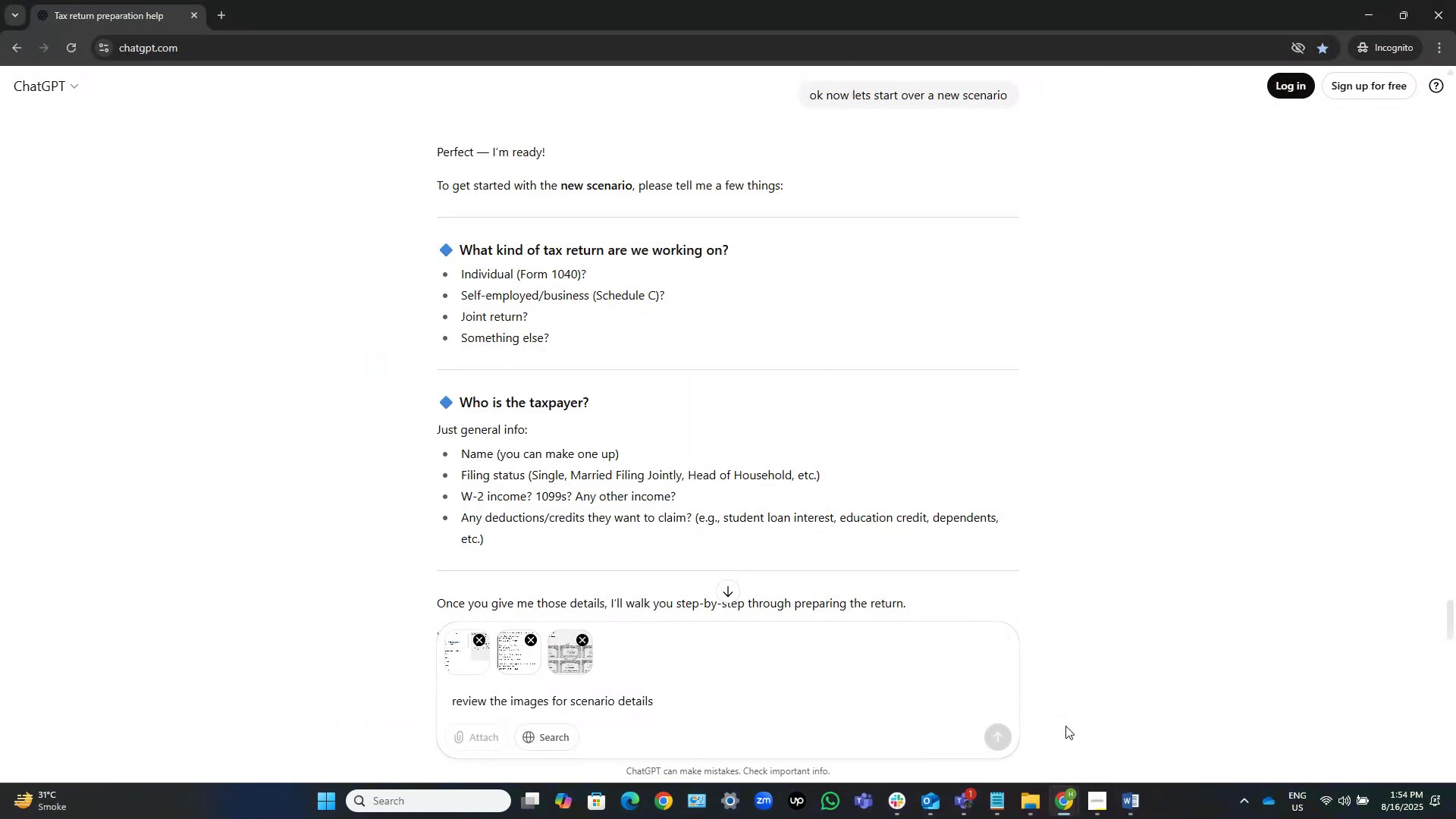 
key(Alt+AltLeft)
 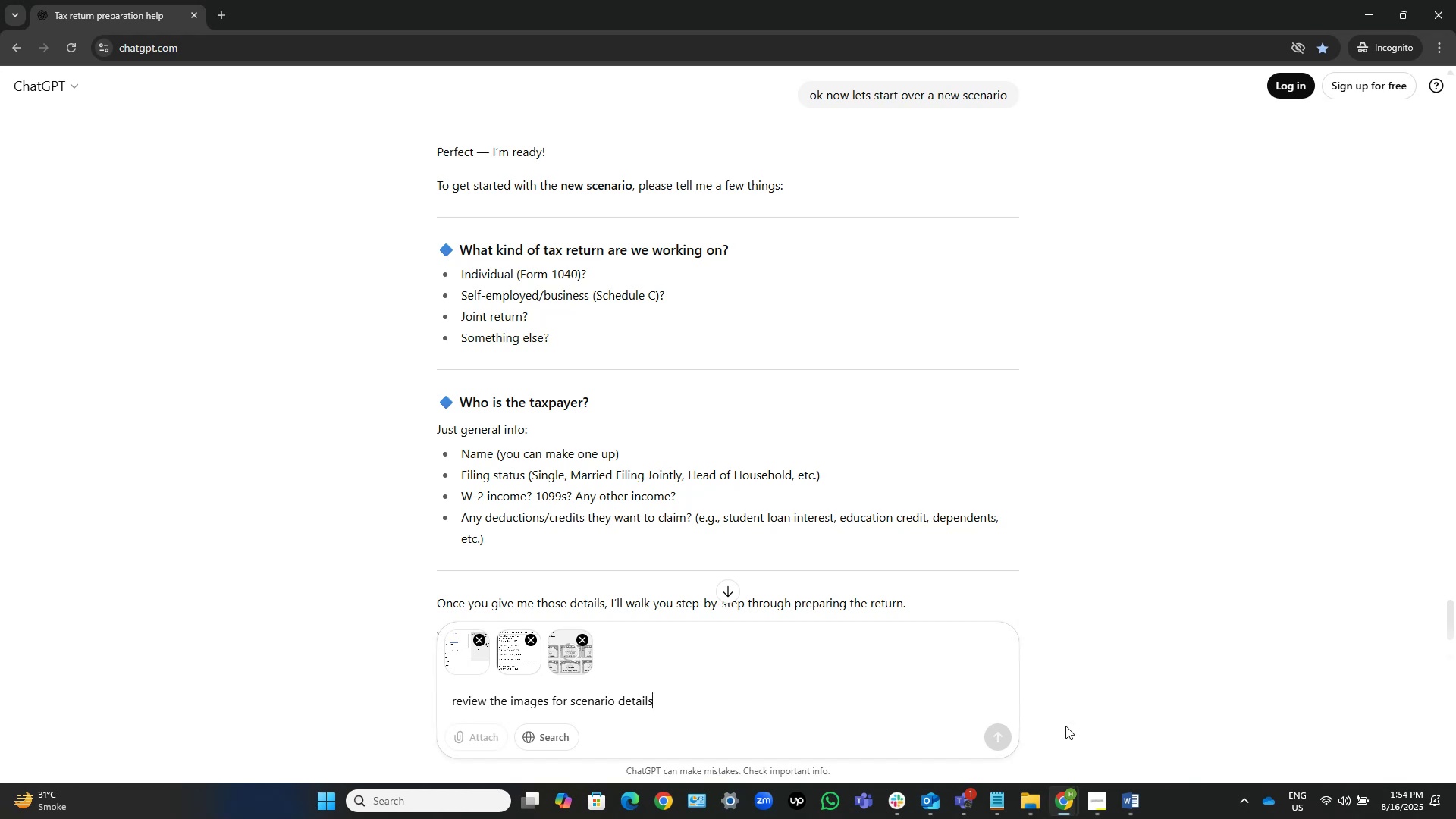 
key(Alt+Tab)
 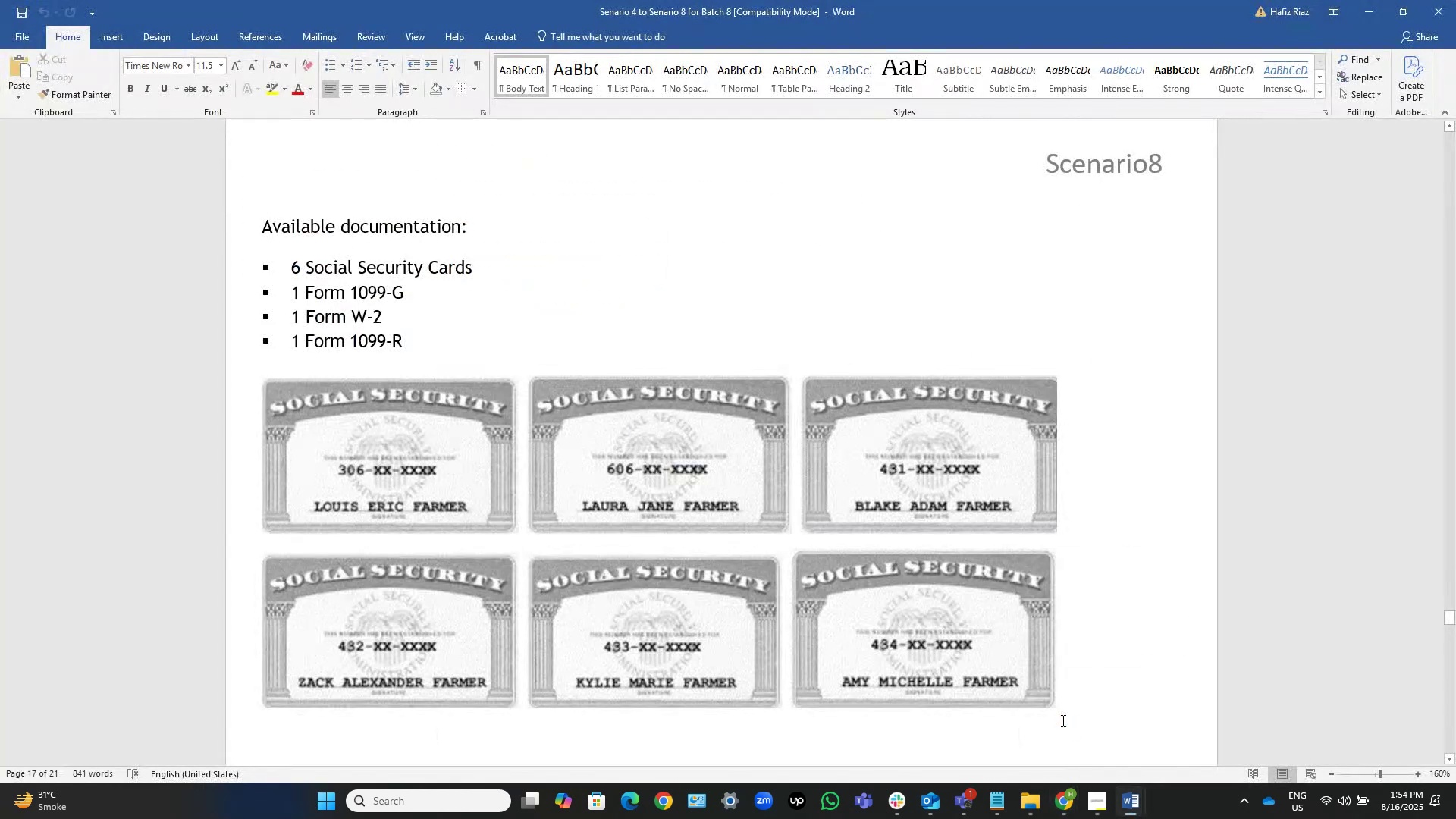 
scroll: coordinate [971, 600], scroll_direction: down, amount: 21.0
 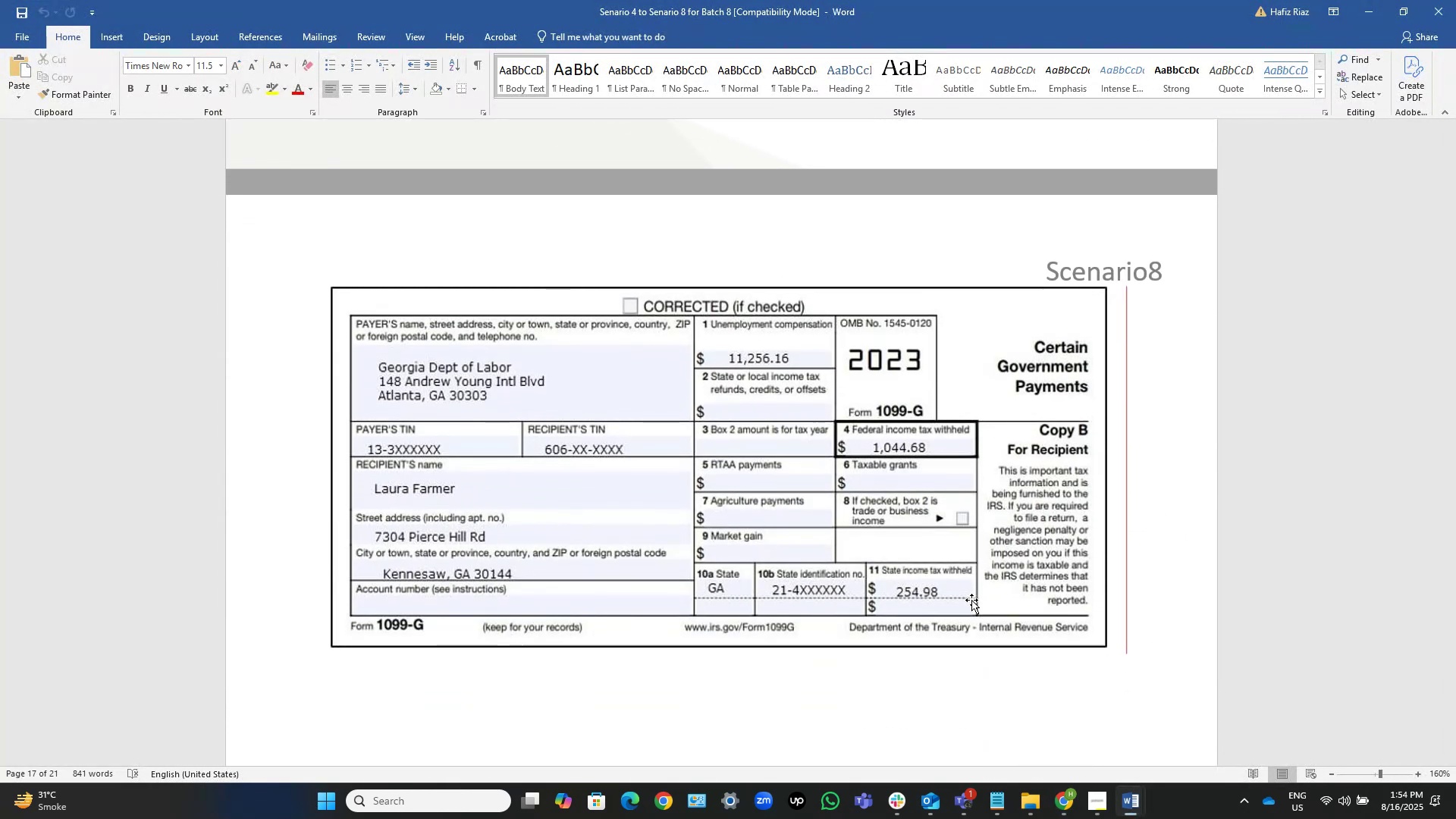 
wait(7.57)
 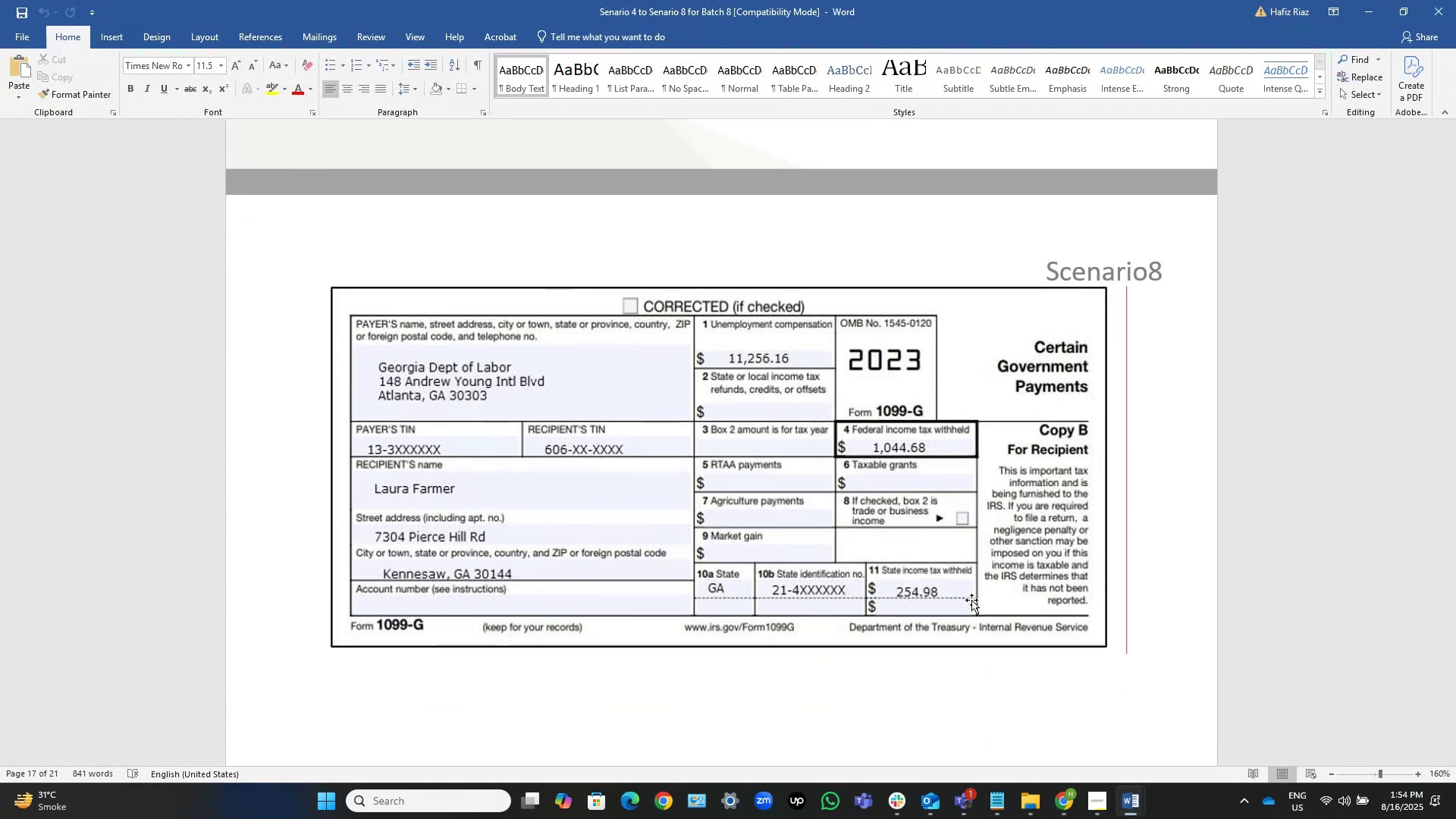 
key(Meta+Shift+S)
 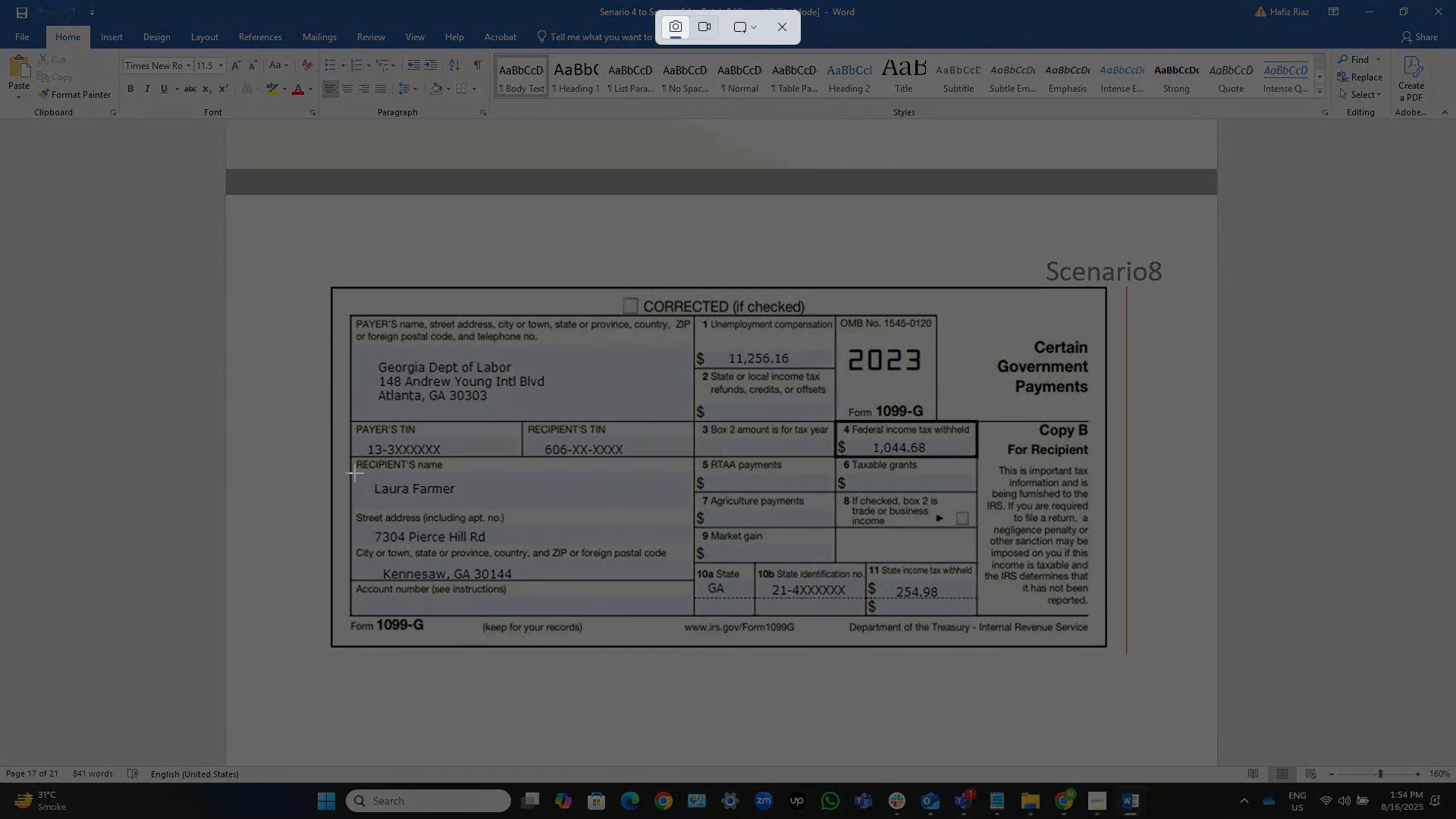 
left_click_drag(start_coordinate=[321, 220], to_coordinate=[1177, 664])
 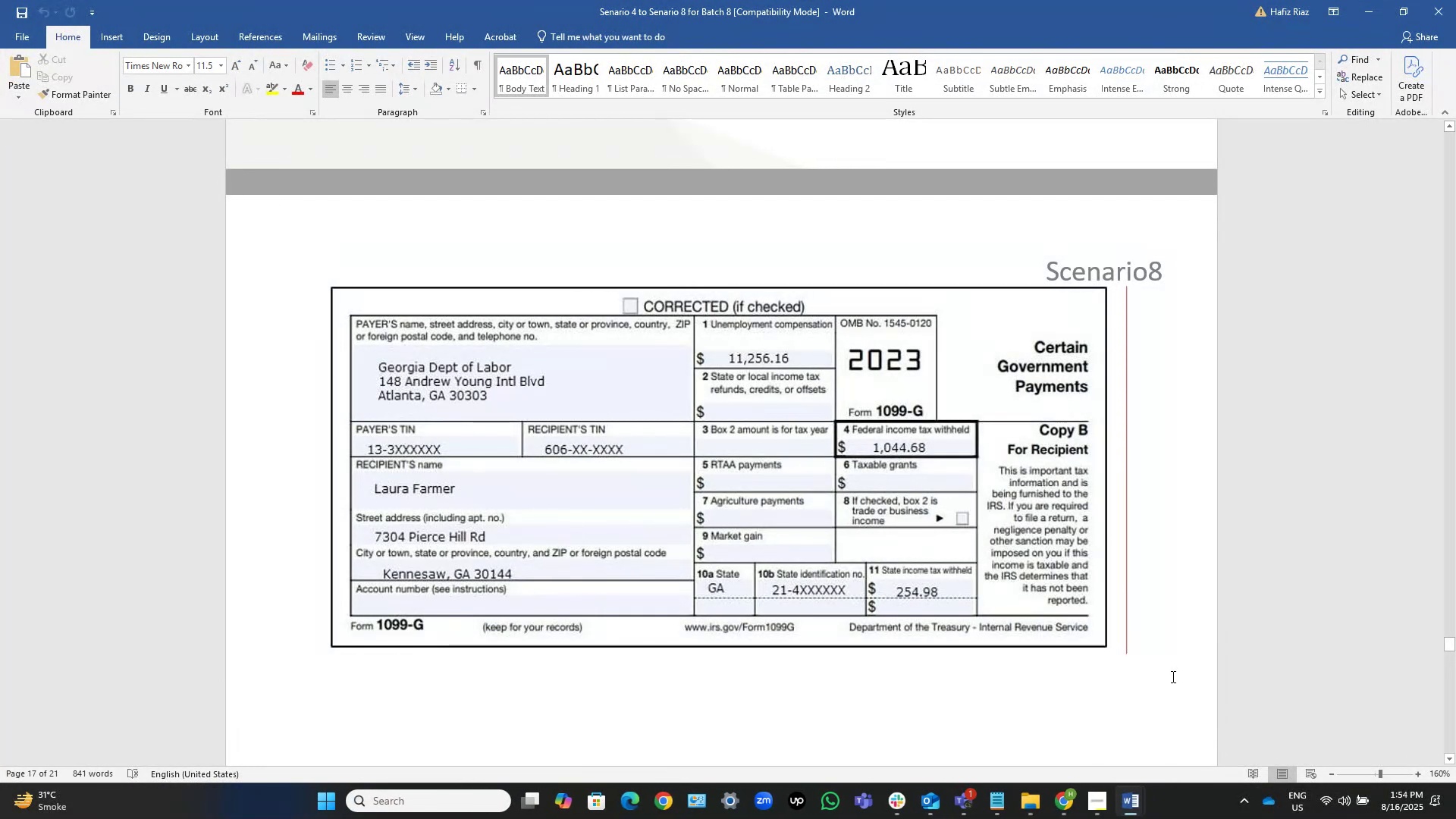 
key(Alt+AltLeft)
 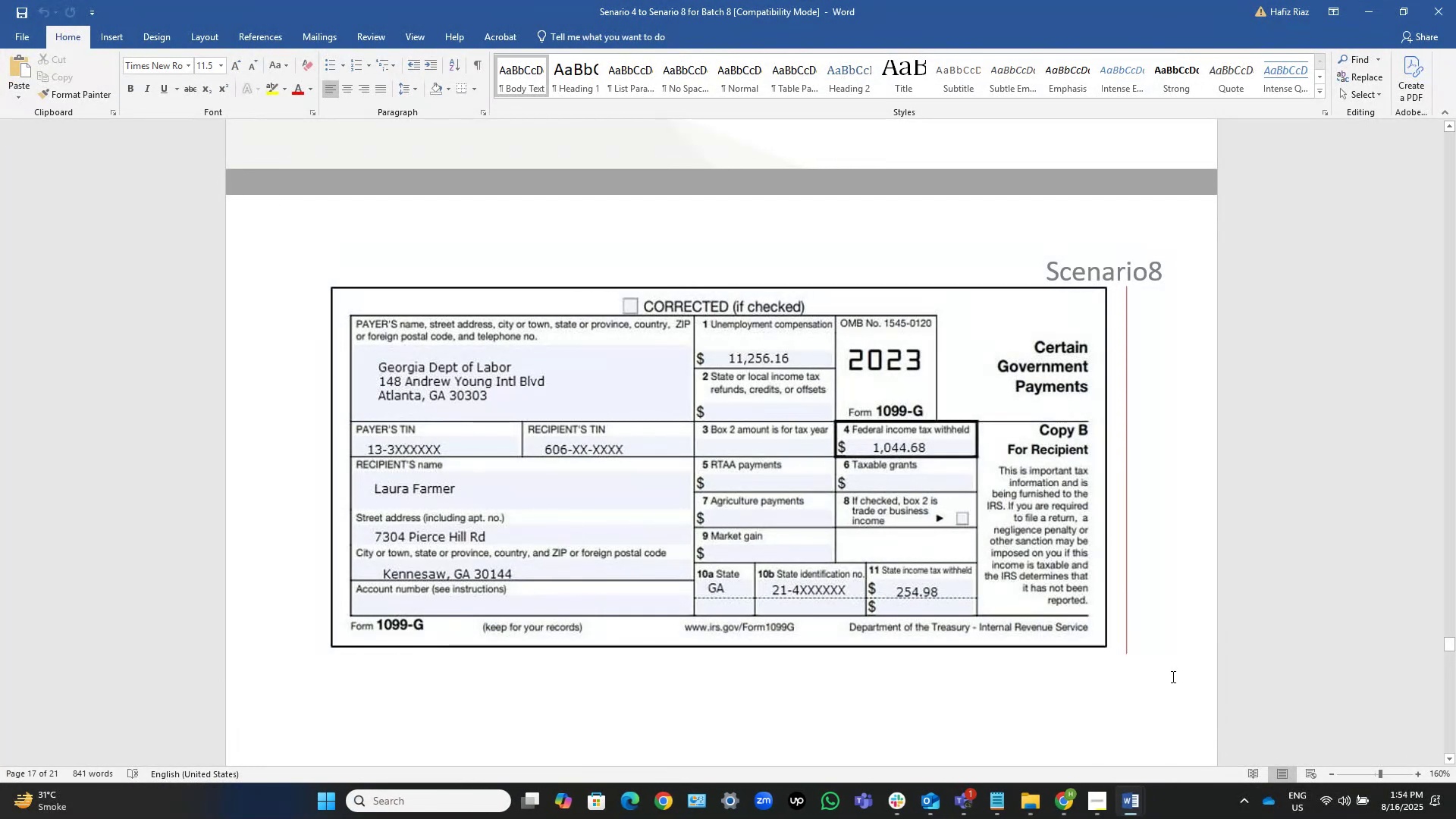 
key(Alt+Tab)
 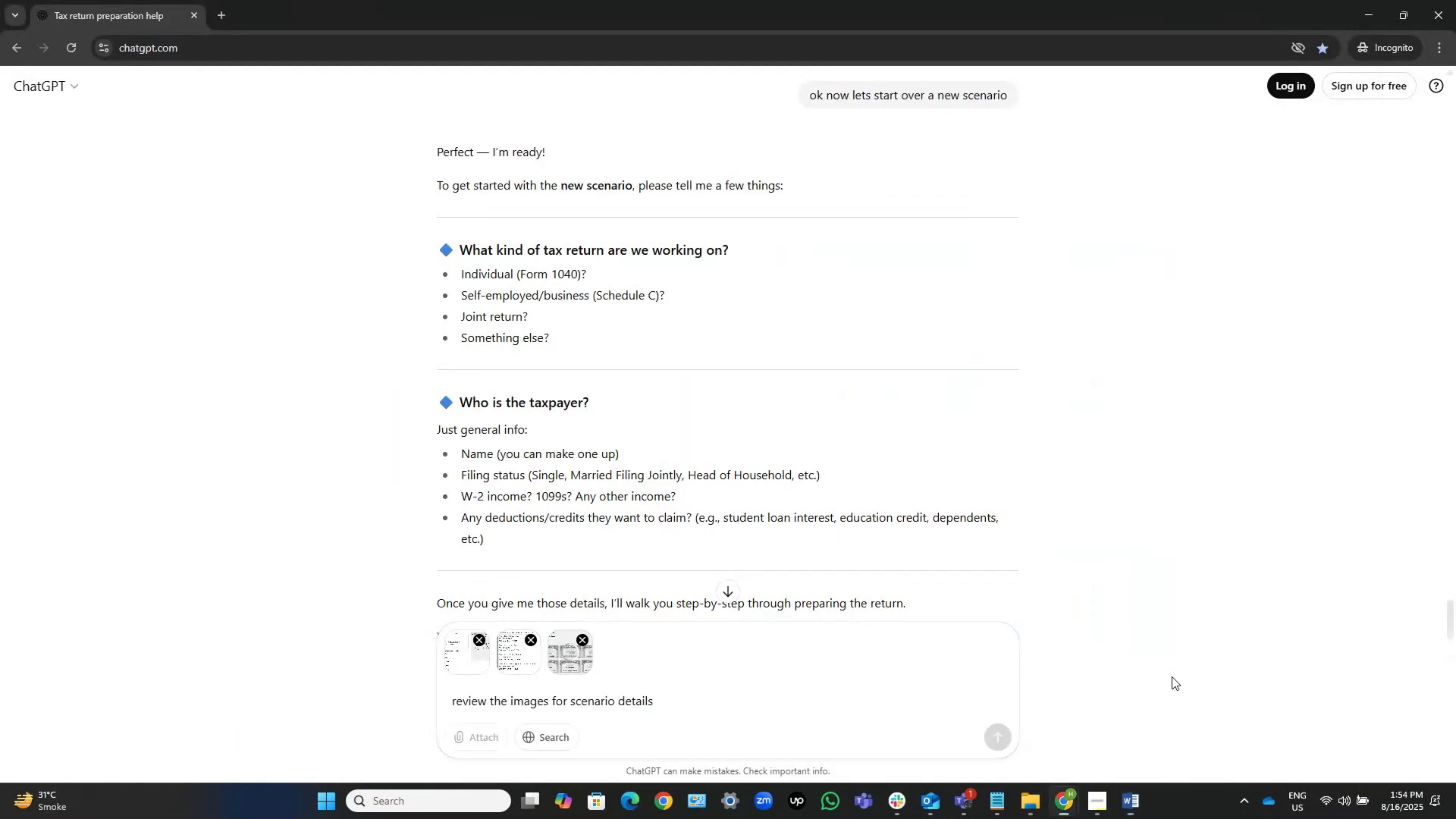 
key(Control+V)
 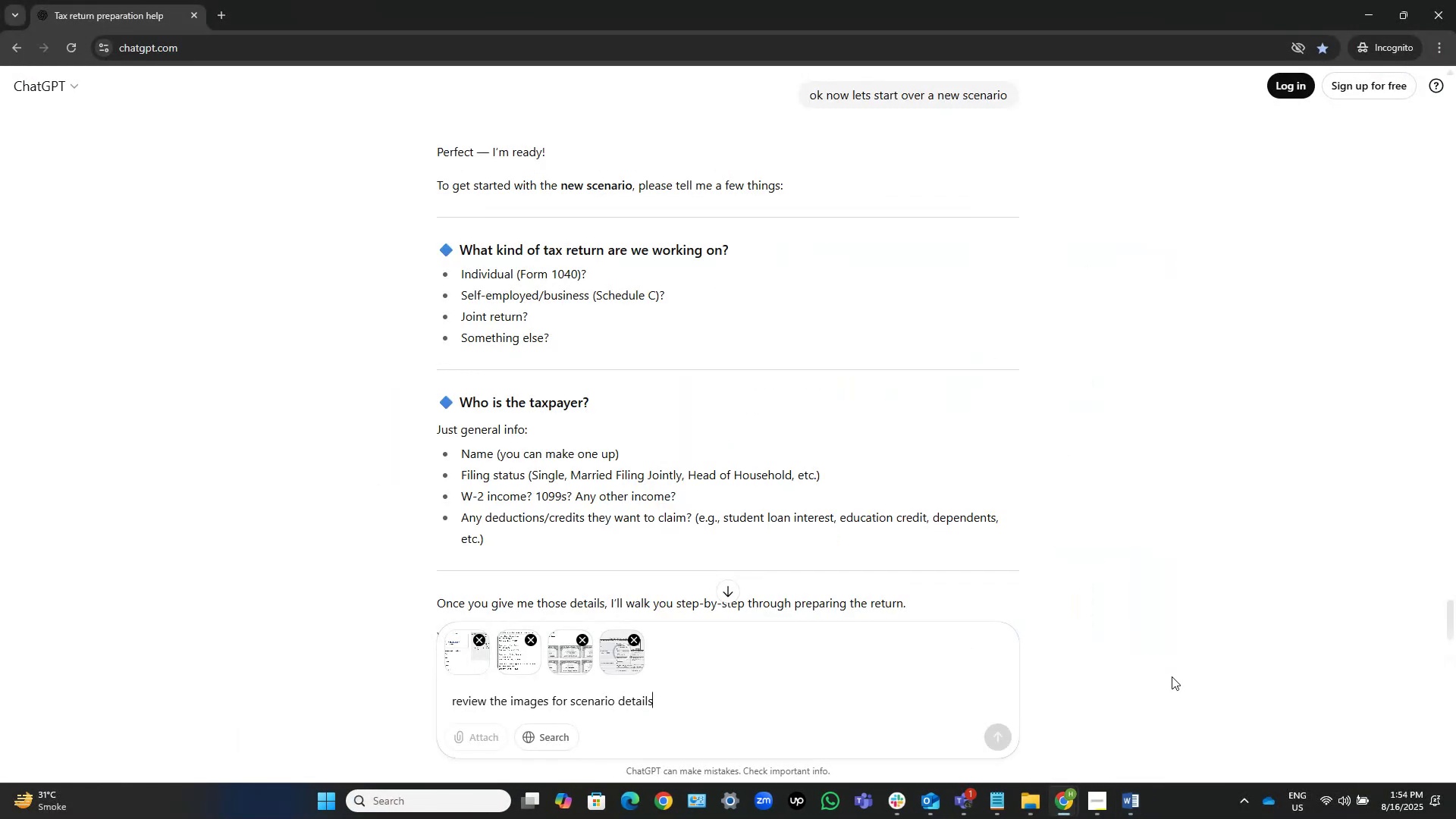 
key(Alt+AltLeft)
 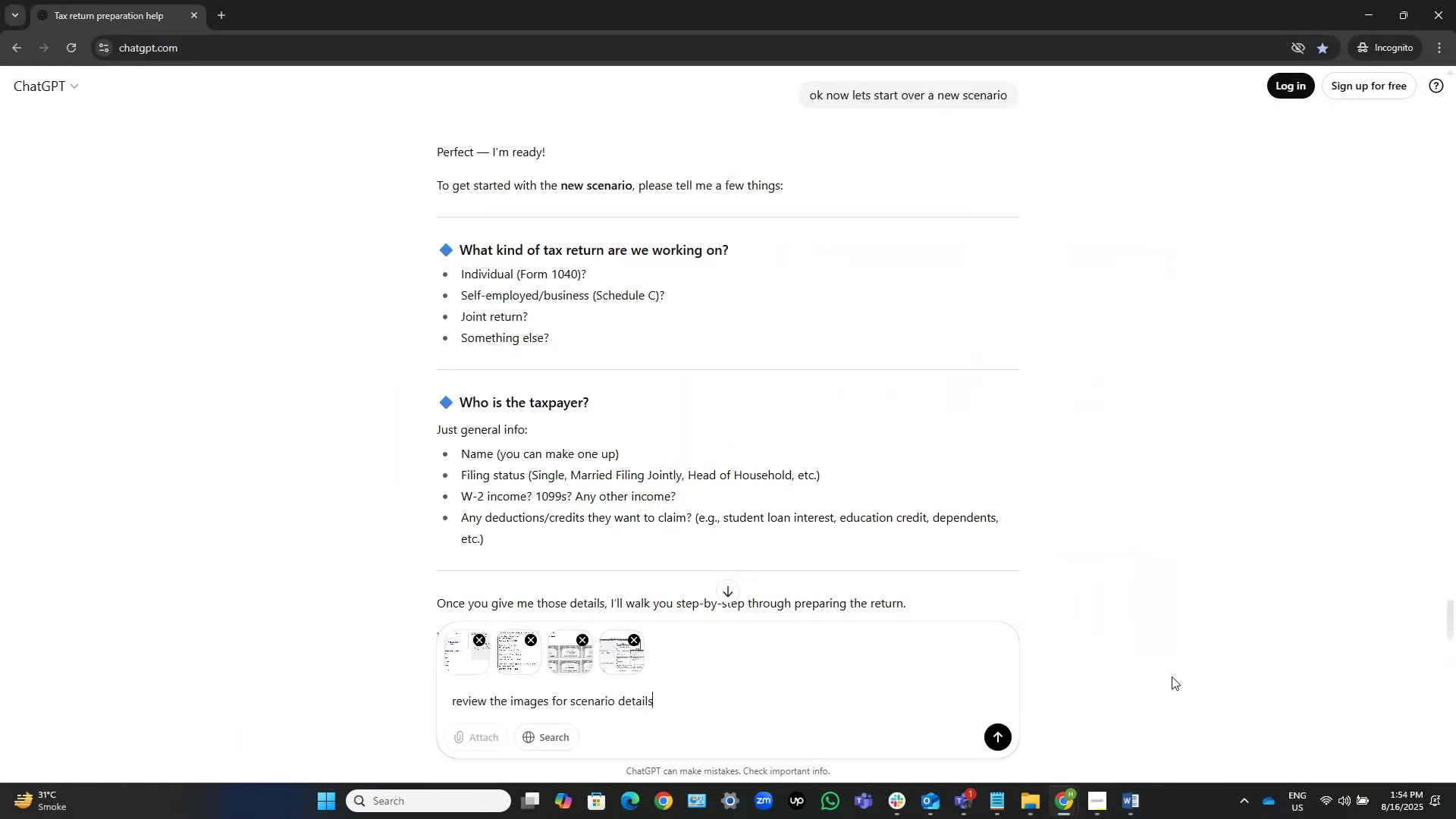 
key(Alt+Tab)
 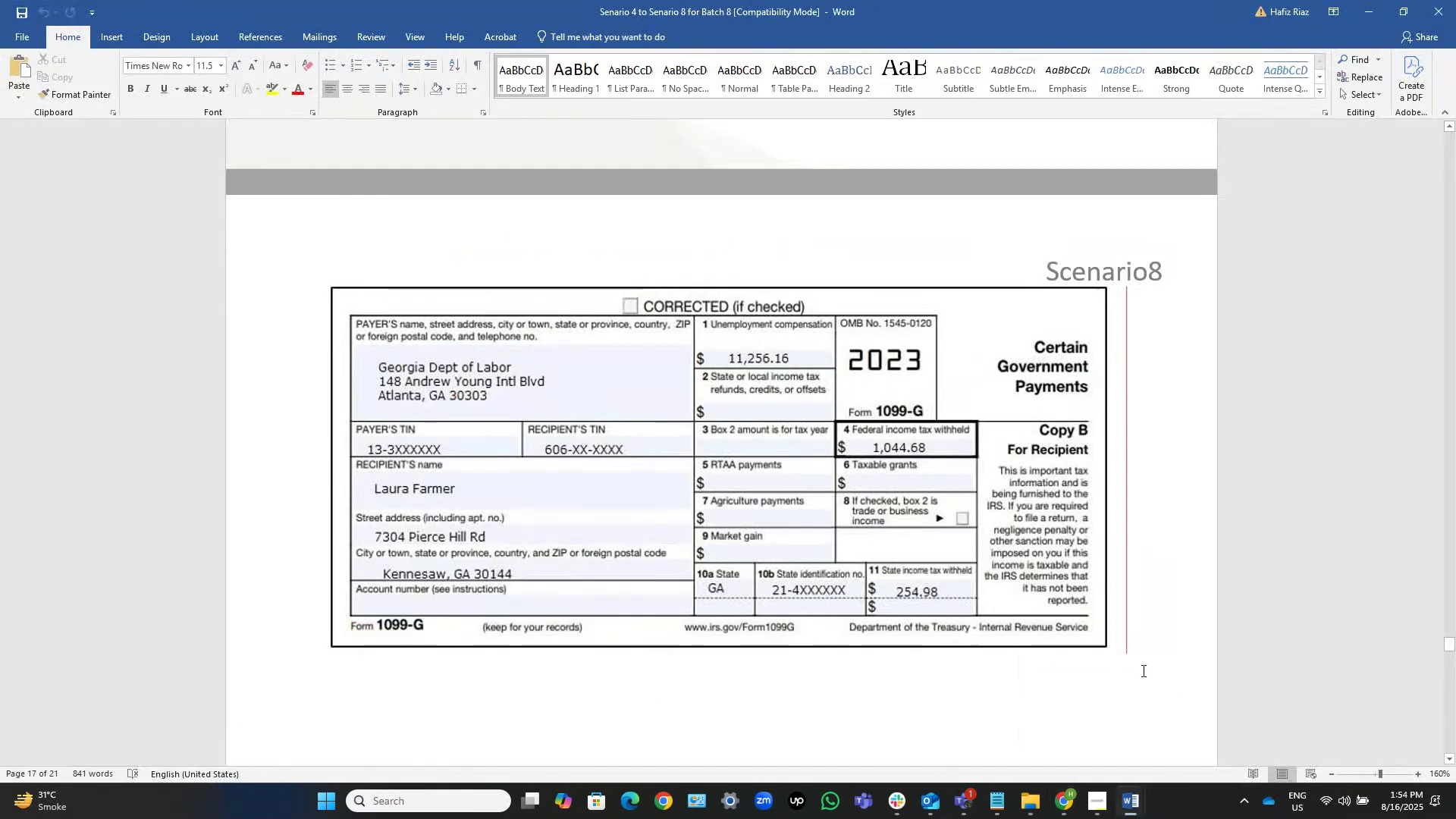 
scroll: coordinate [1109, 652], scroll_direction: down, amount: 1.0
 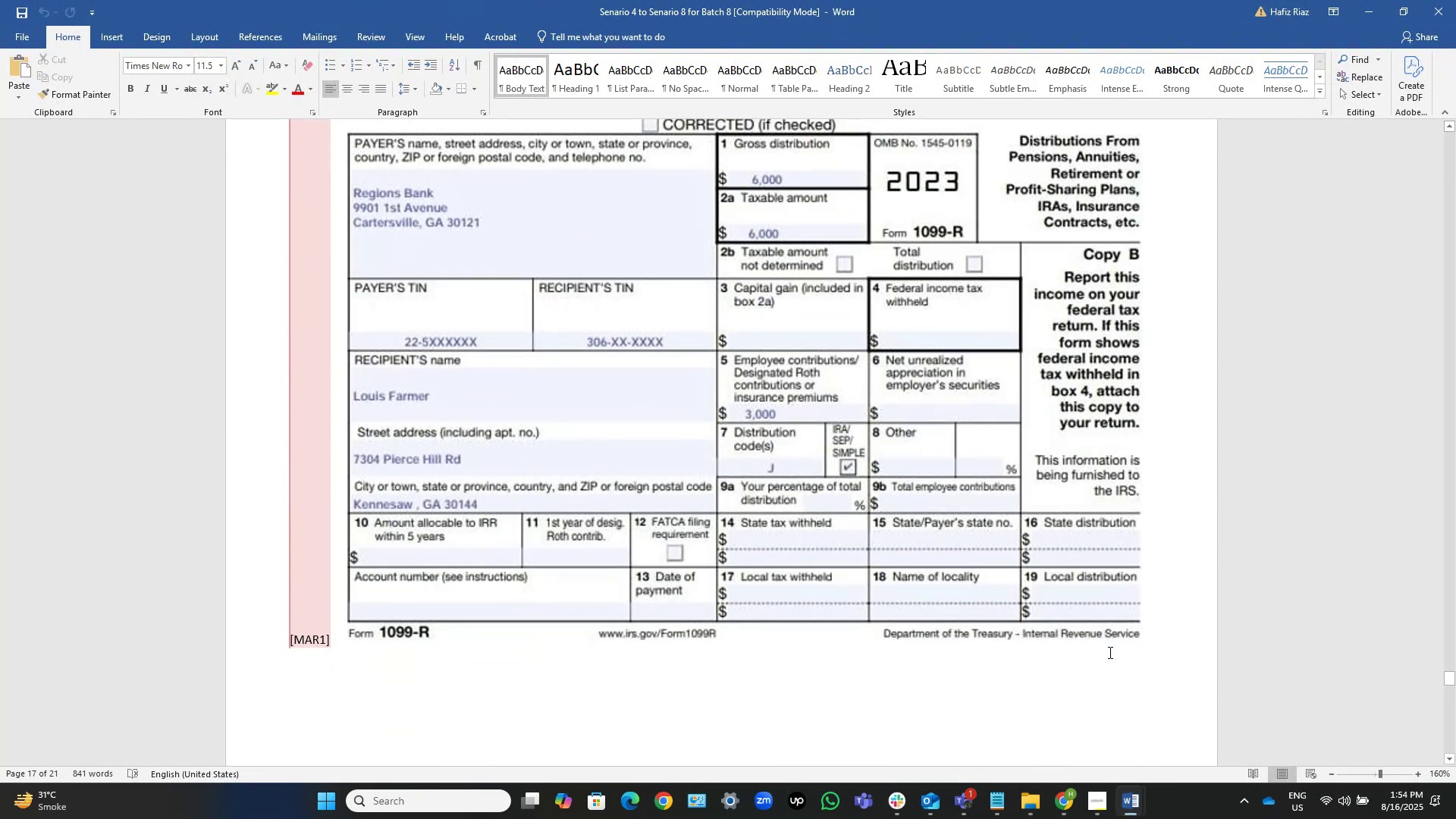 
scroll: coordinate [1109, 652], scroll_direction: up, amount: 2.0
 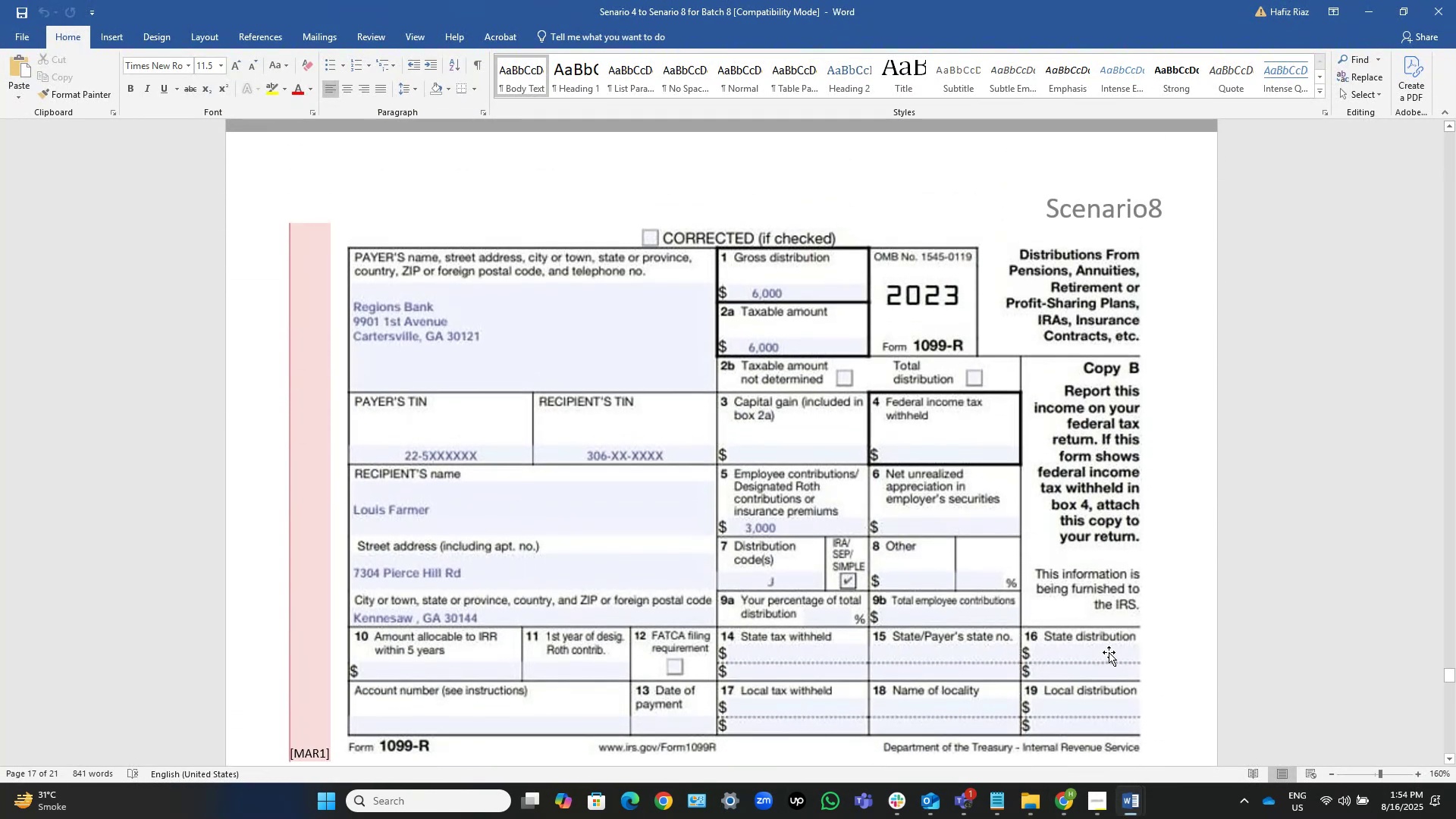 
scroll: coordinate [1109, 652], scroll_direction: down, amount: 1.0
 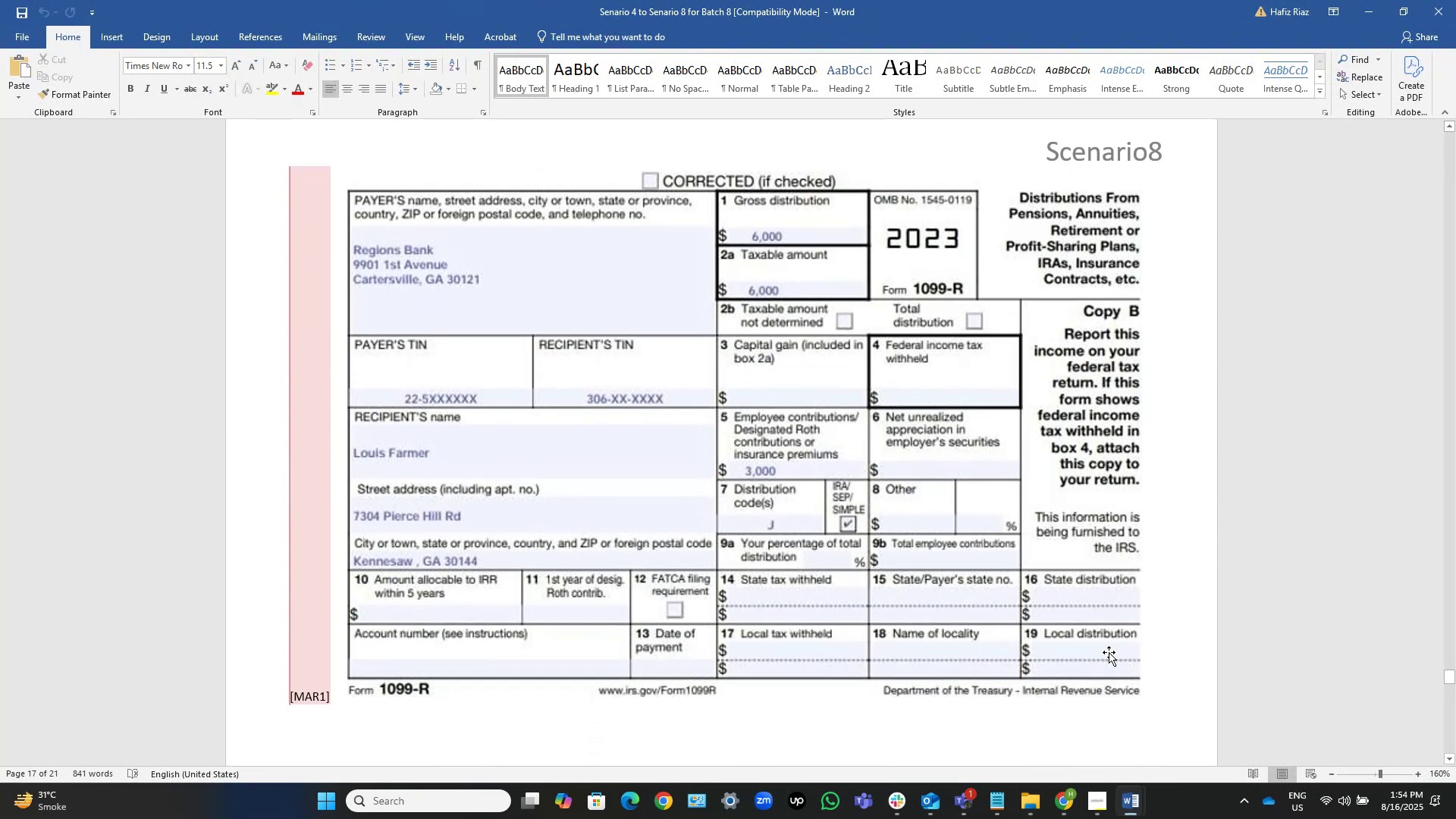 
key(Meta+Shift+S)
 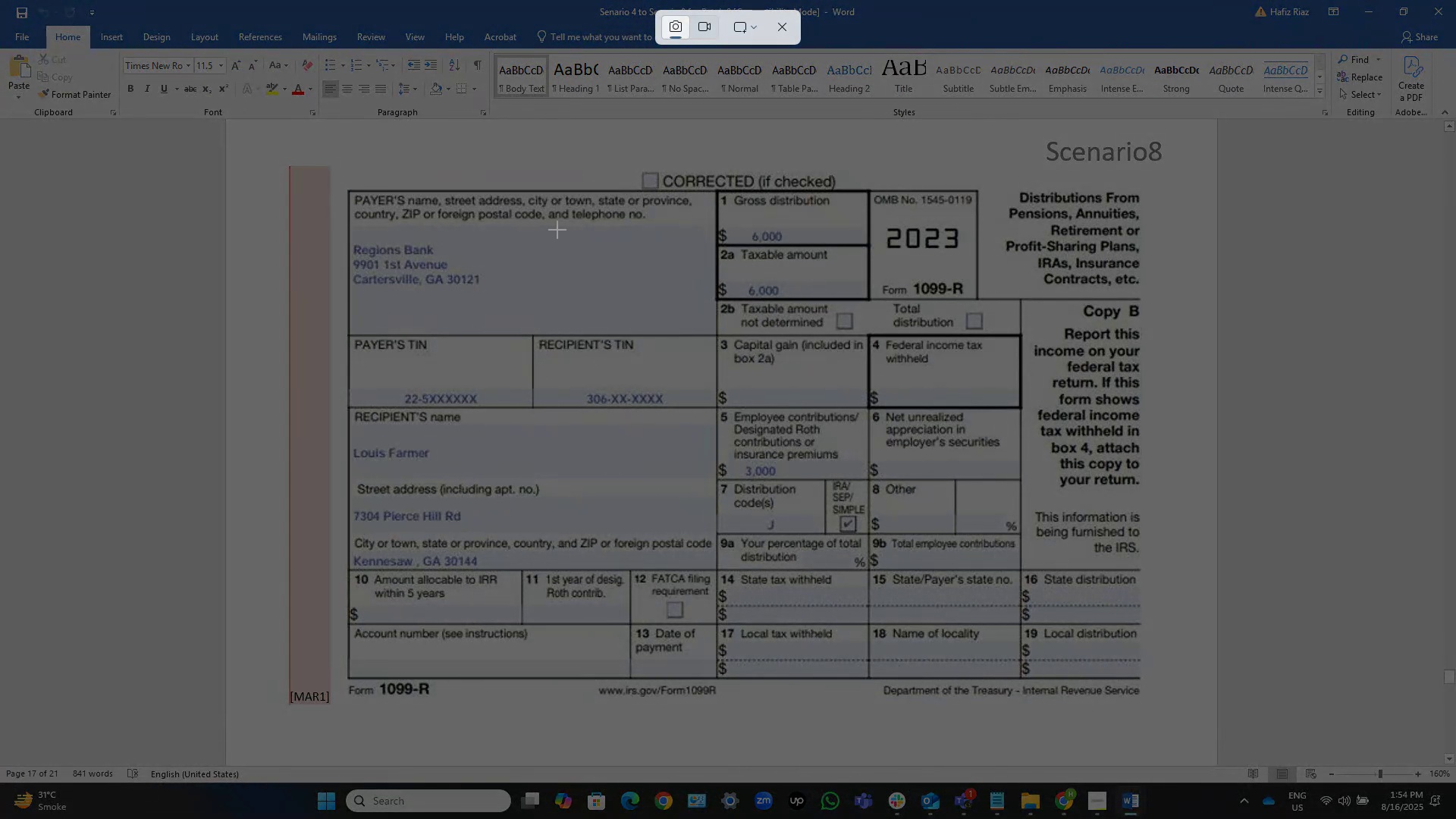 
left_click_drag(start_coordinate=[291, 146], to_coordinate=[1169, 720])
 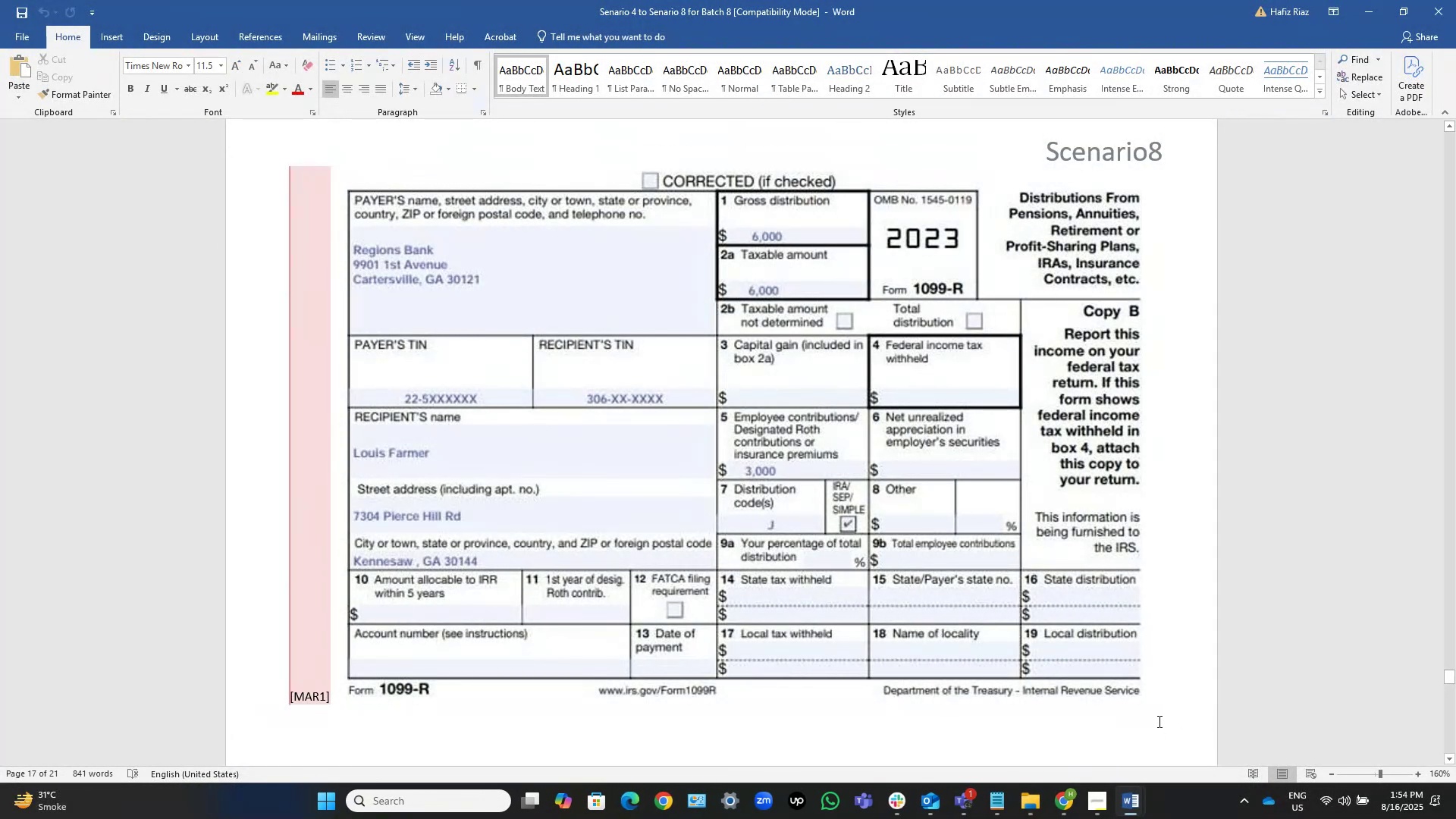 
key(Alt+AltLeft)
 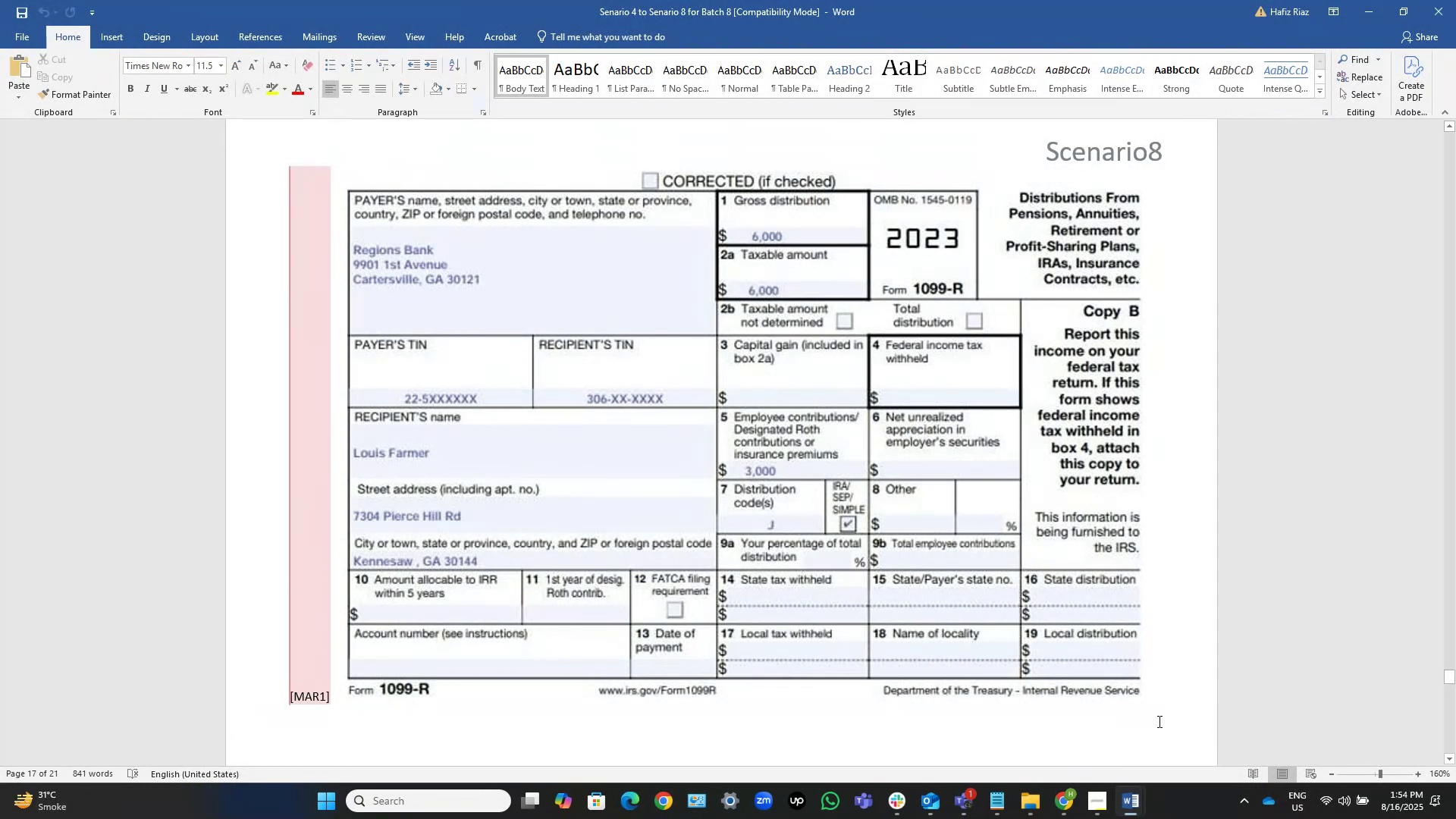 
key(Alt+Tab)
 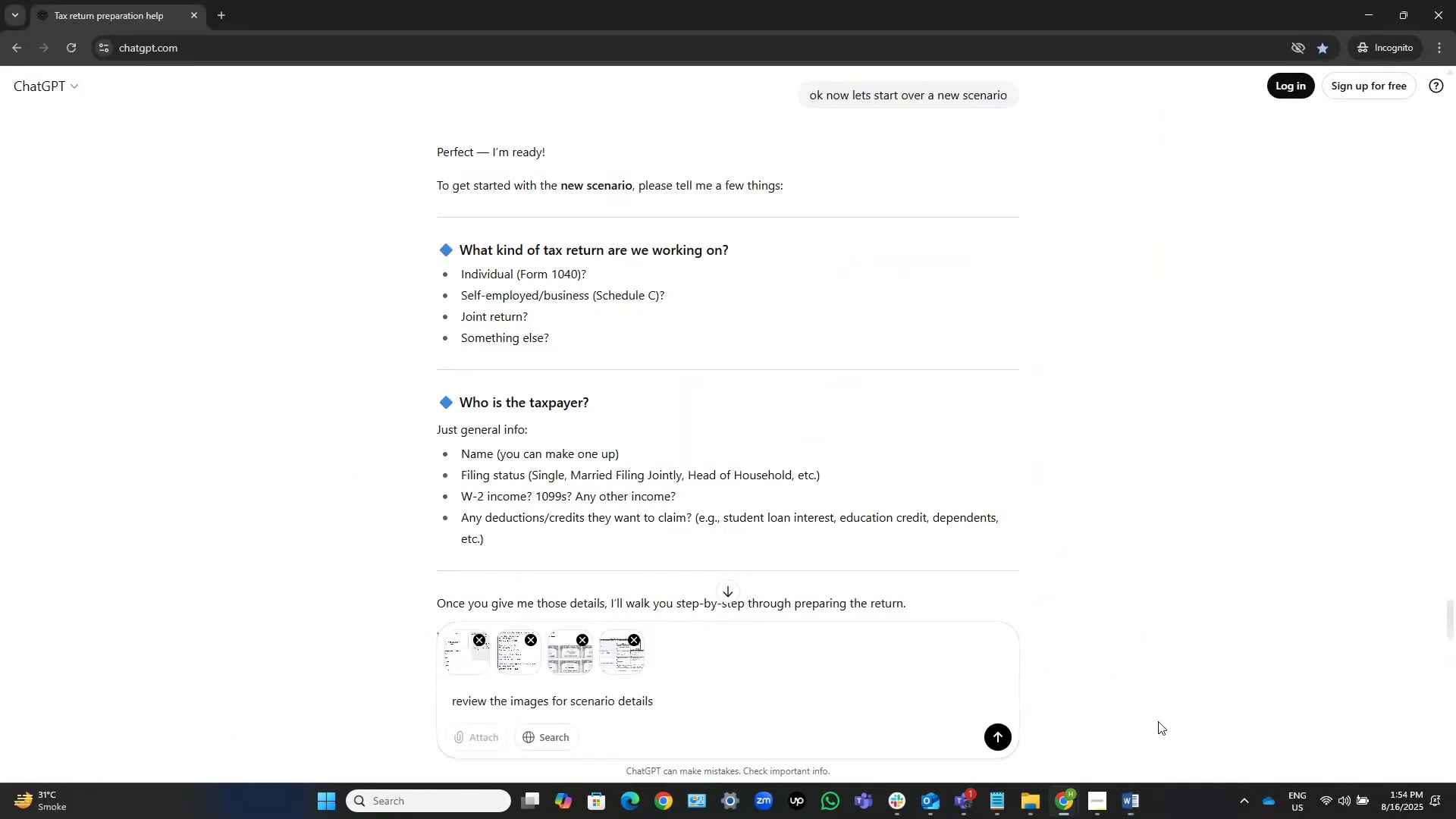 
key(Control+V)
 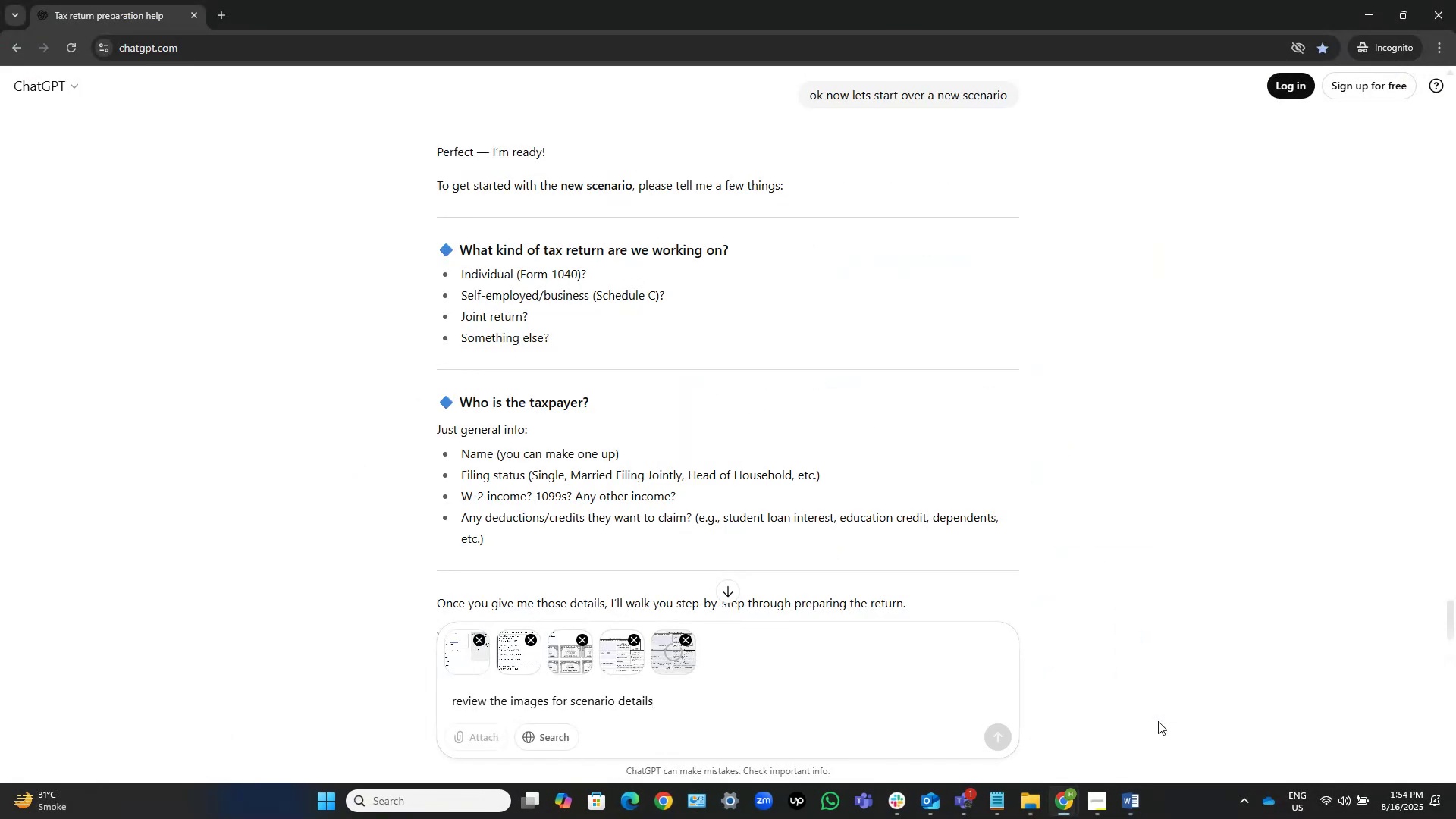 
key(Alt+AltLeft)
 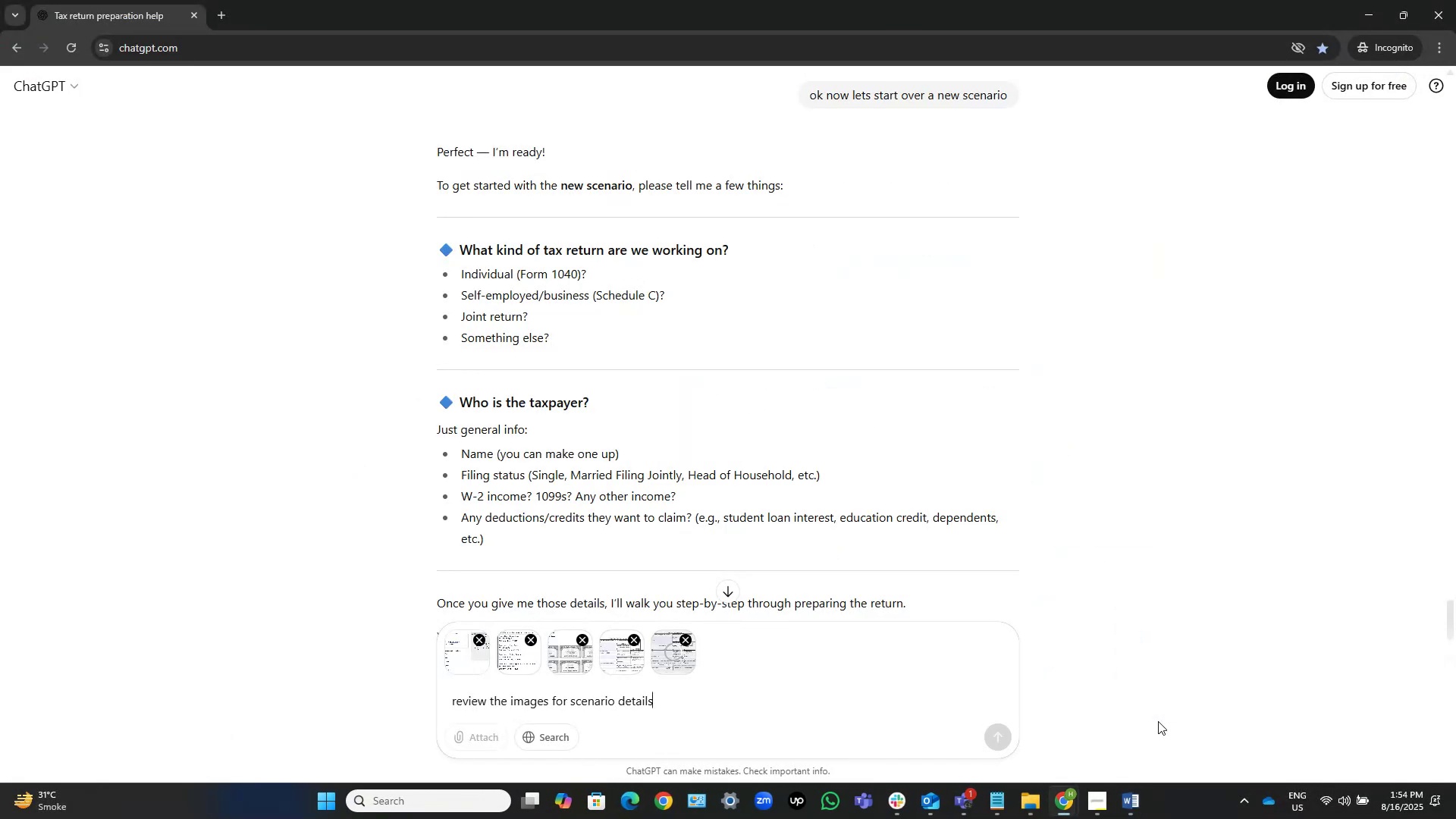 
key(Alt+Tab)
 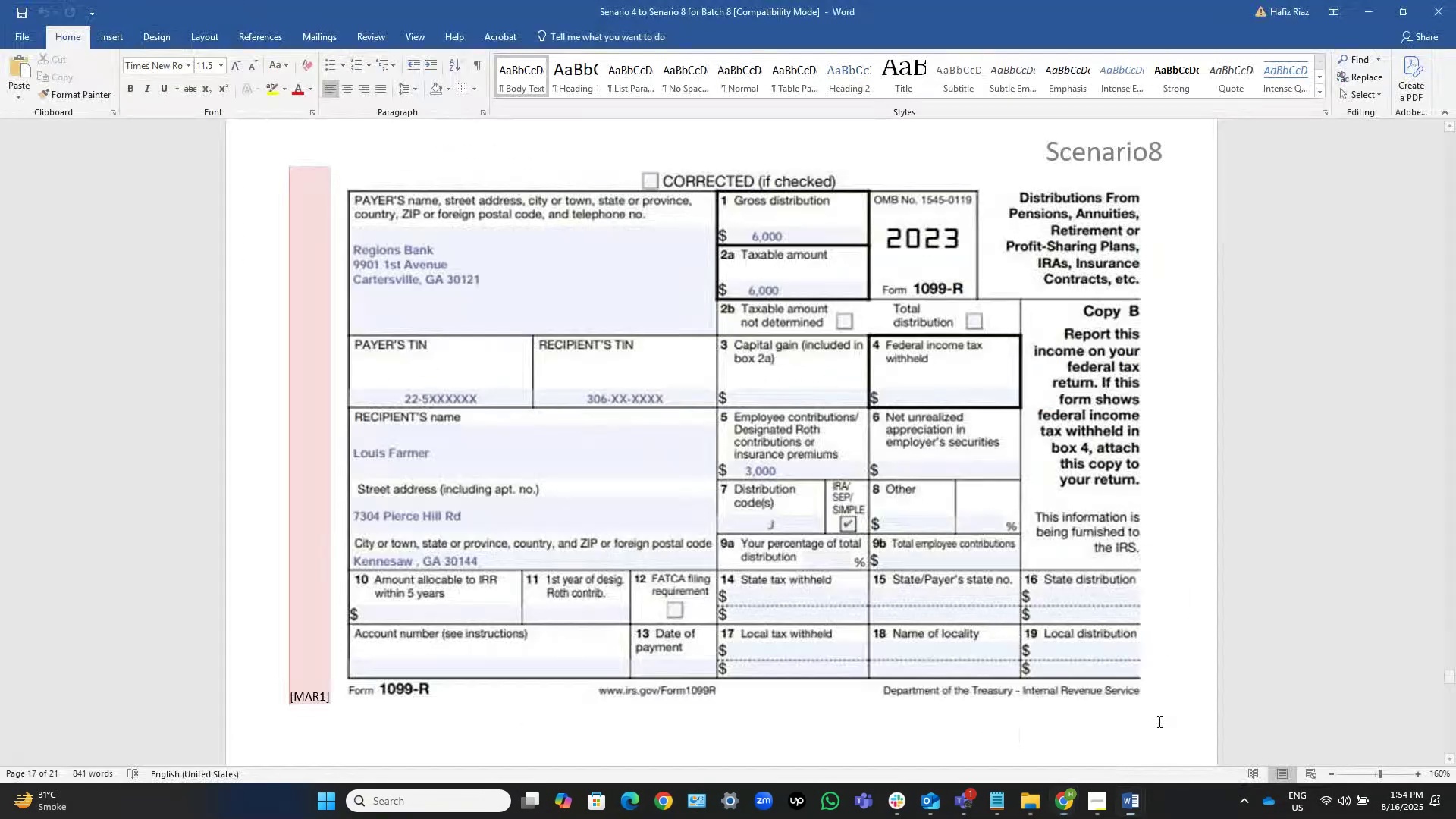 
scroll: coordinate [1158, 721], scroll_direction: down, amount: 22.0
 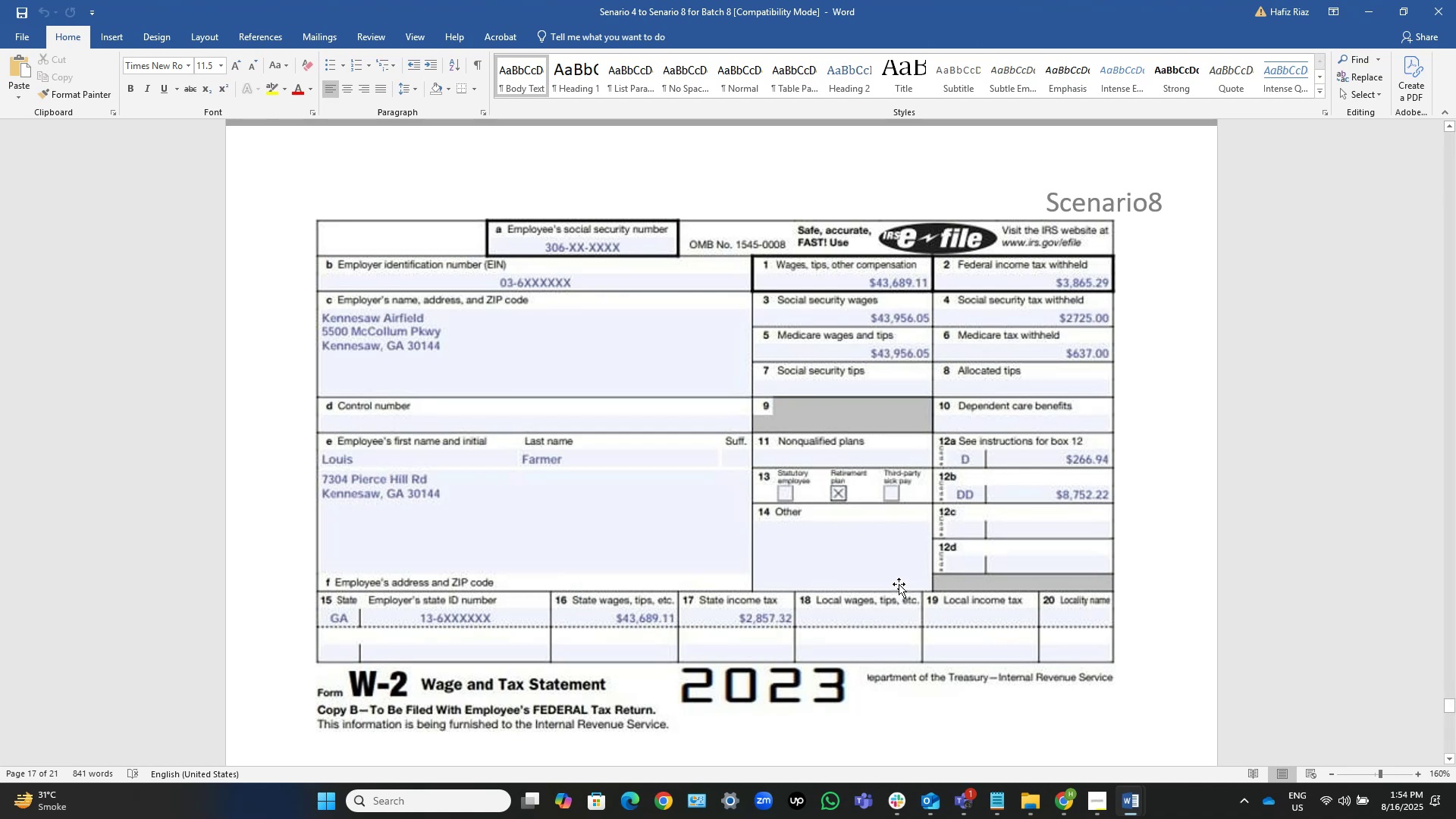 
wait(13.45)
 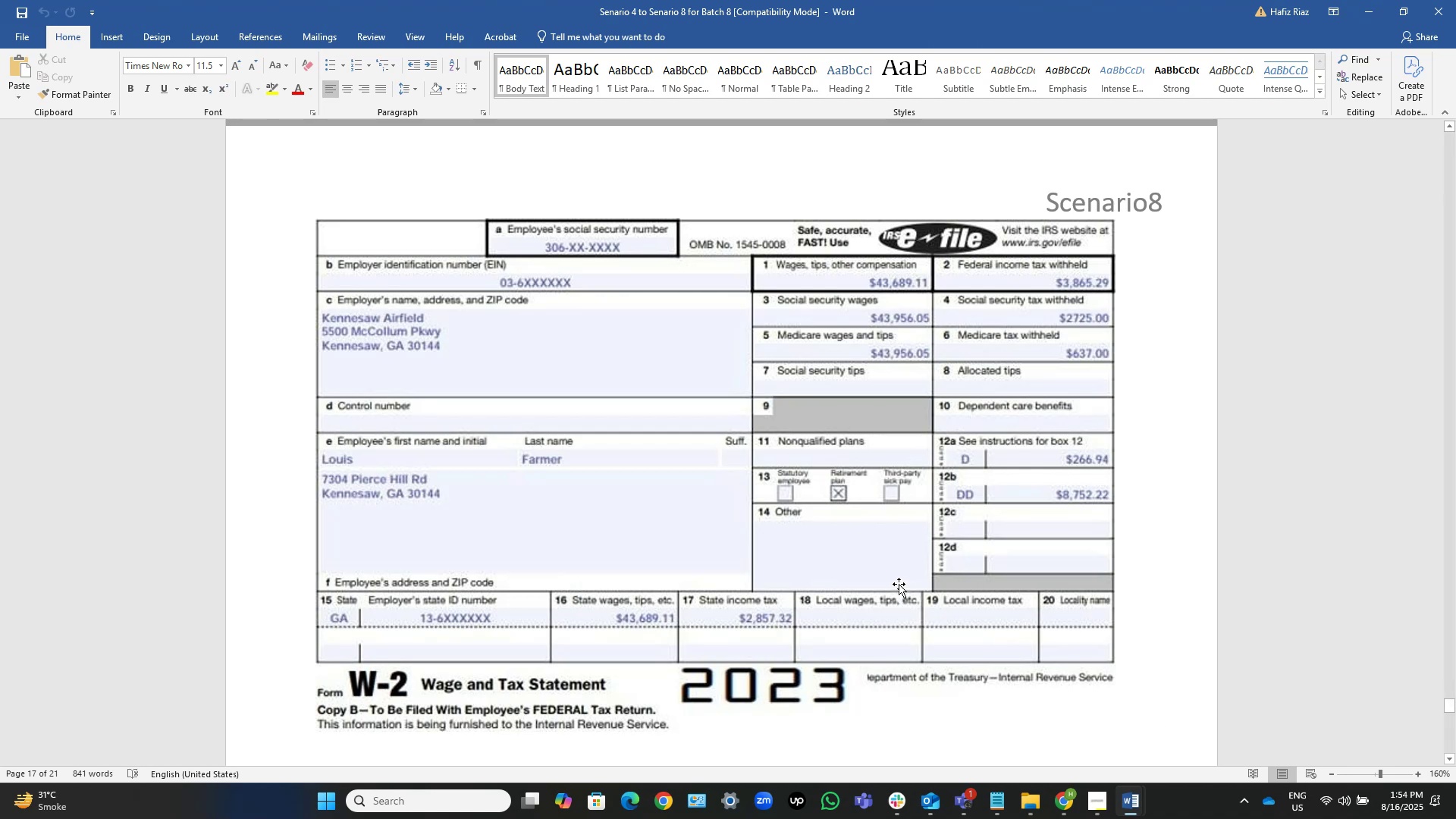 
hold_key(key=MetaLeft, duration=0.66)
 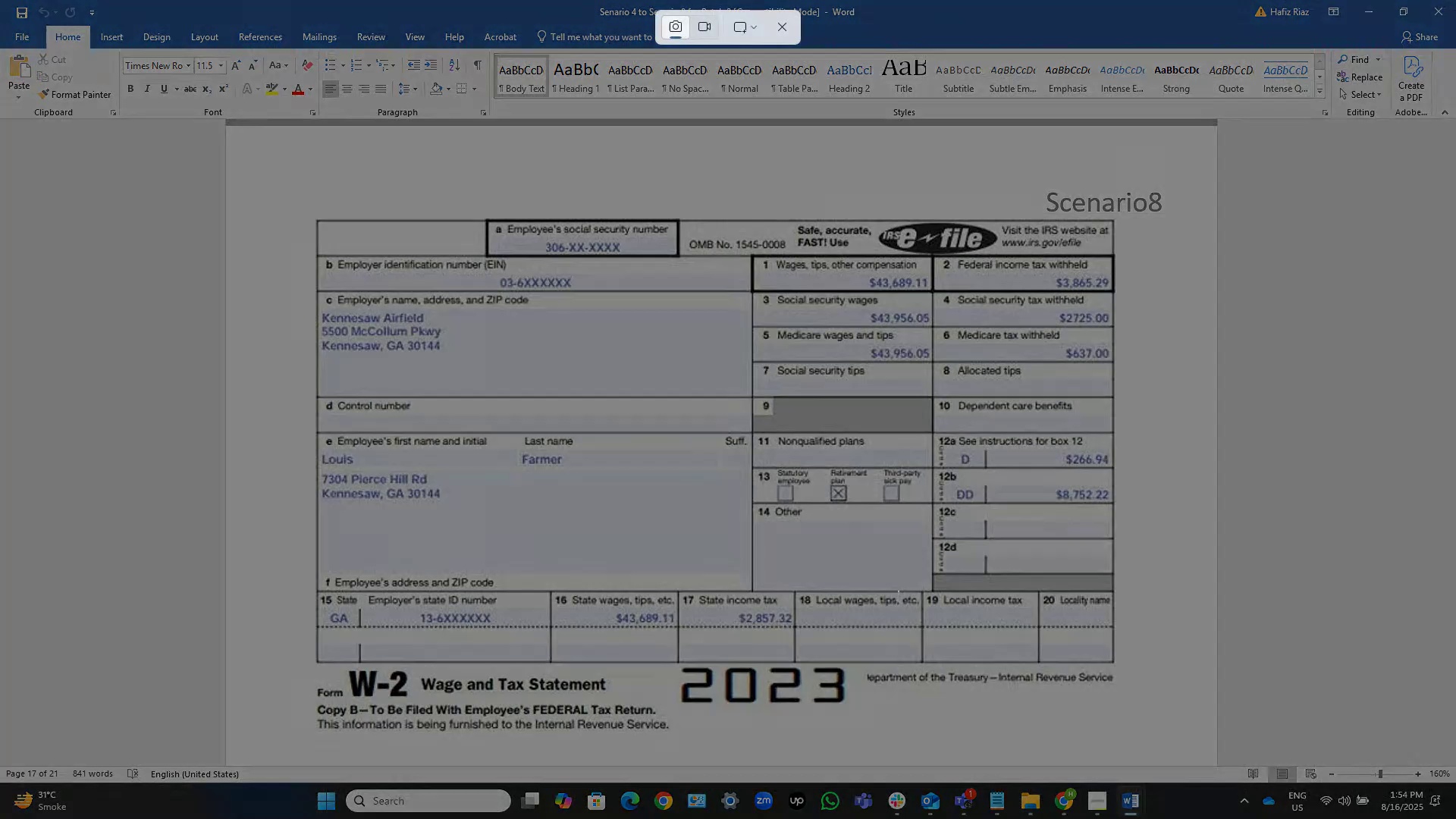 
hold_key(key=ShiftLeft, duration=0.69)
 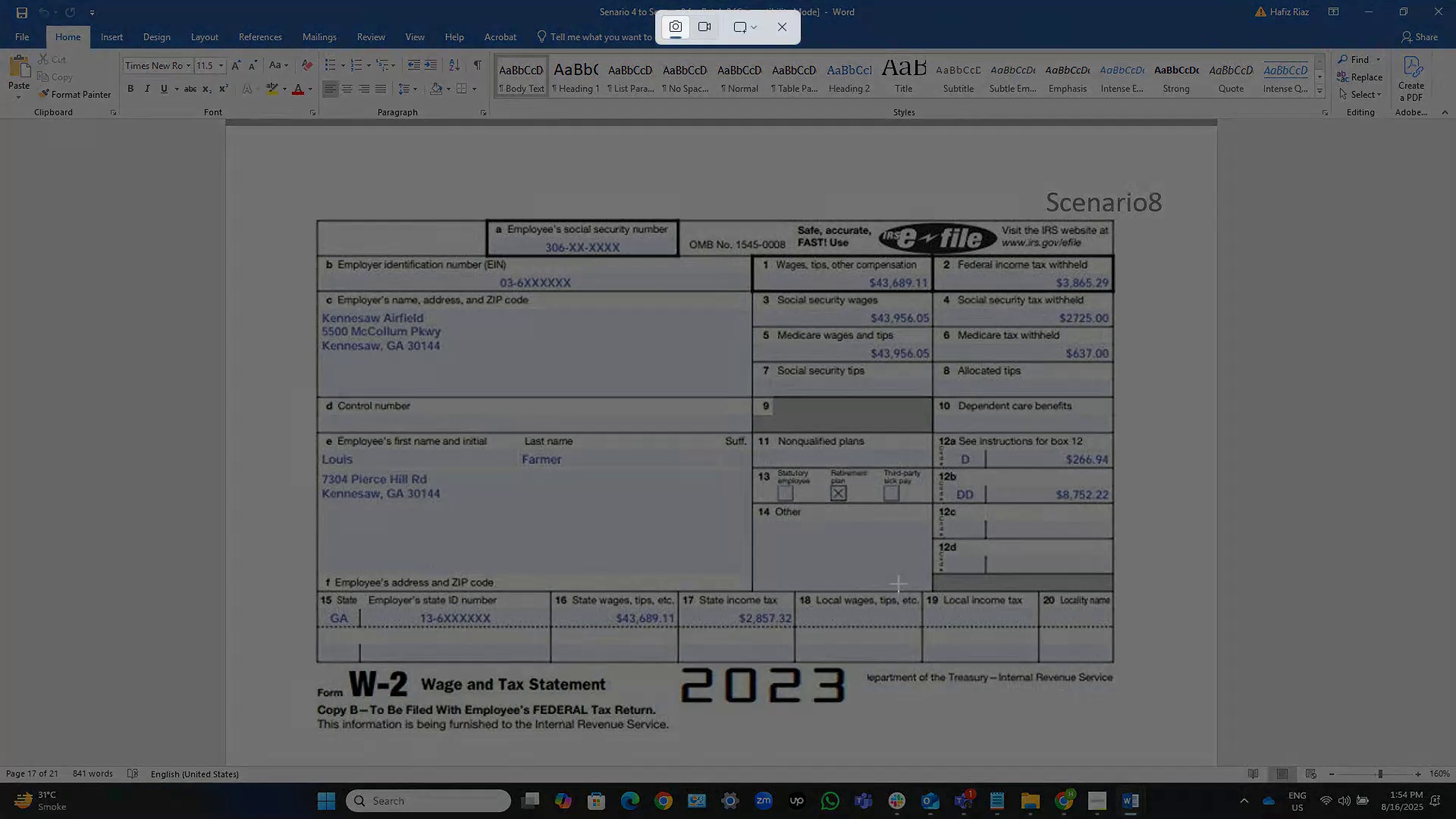 
hold_key(key=S, duration=0.42)
 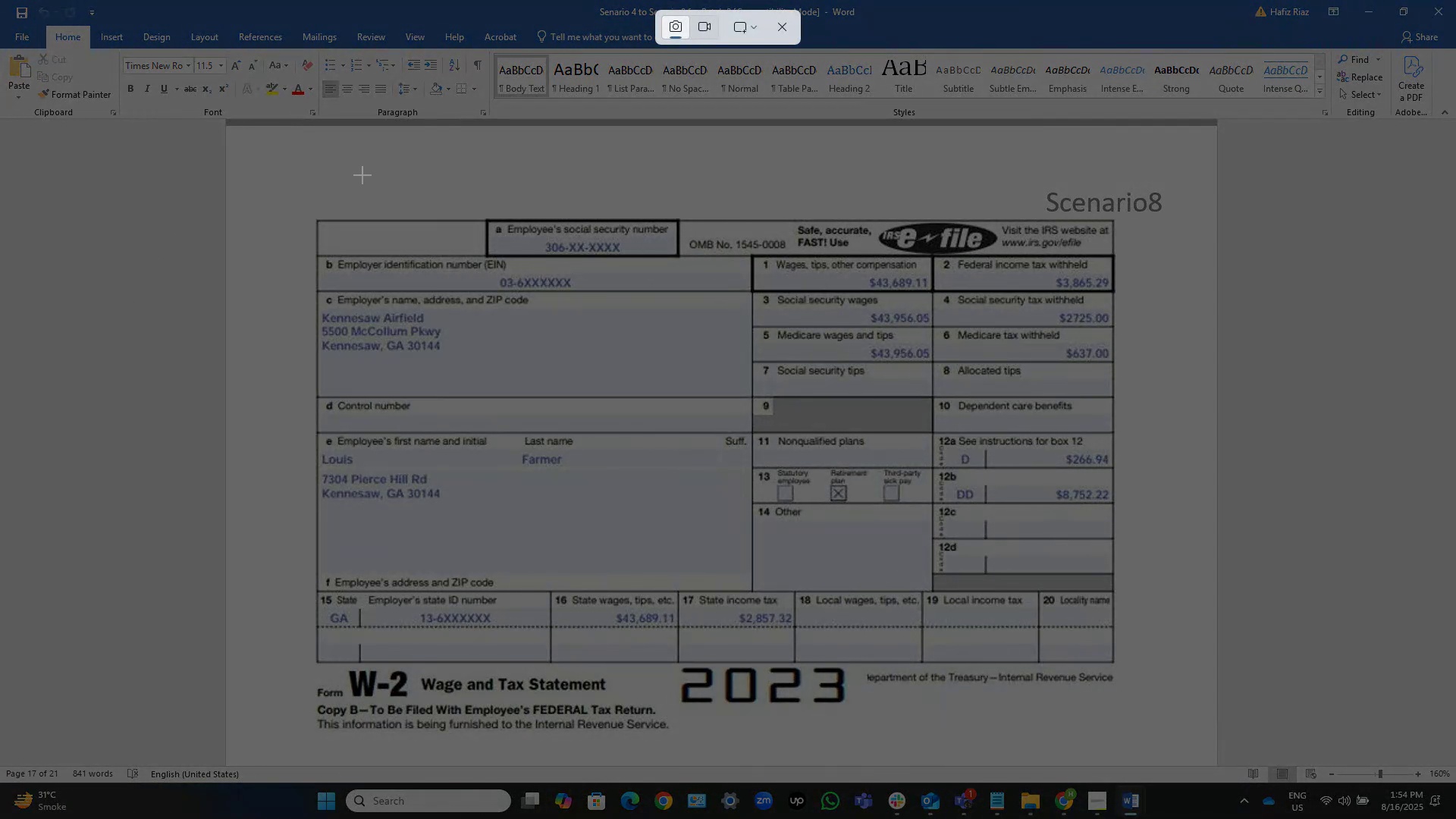 
left_click_drag(start_coordinate=[293, 181], to_coordinate=[1172, 739])
 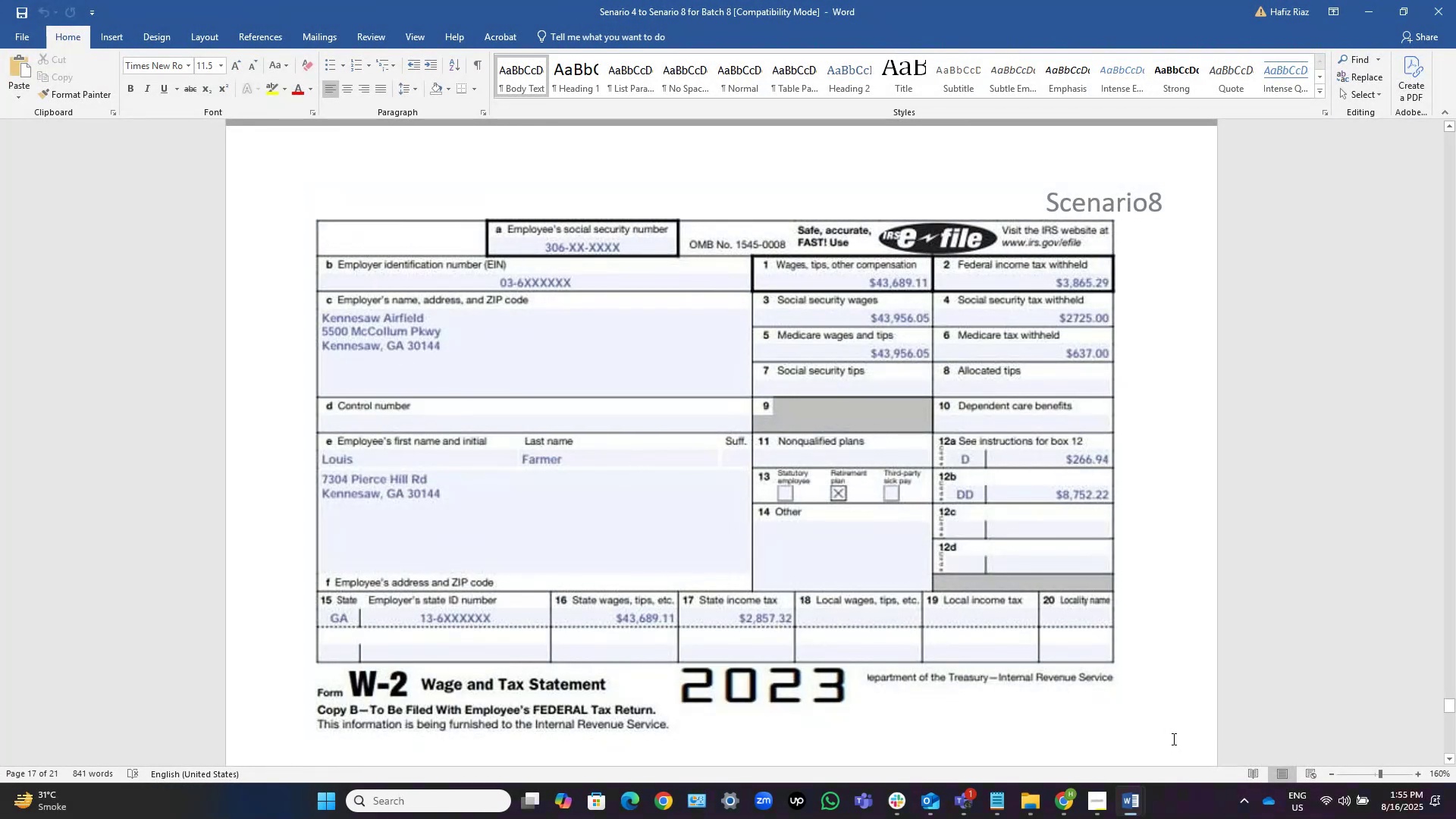 
key(Alt+AltLeft)
 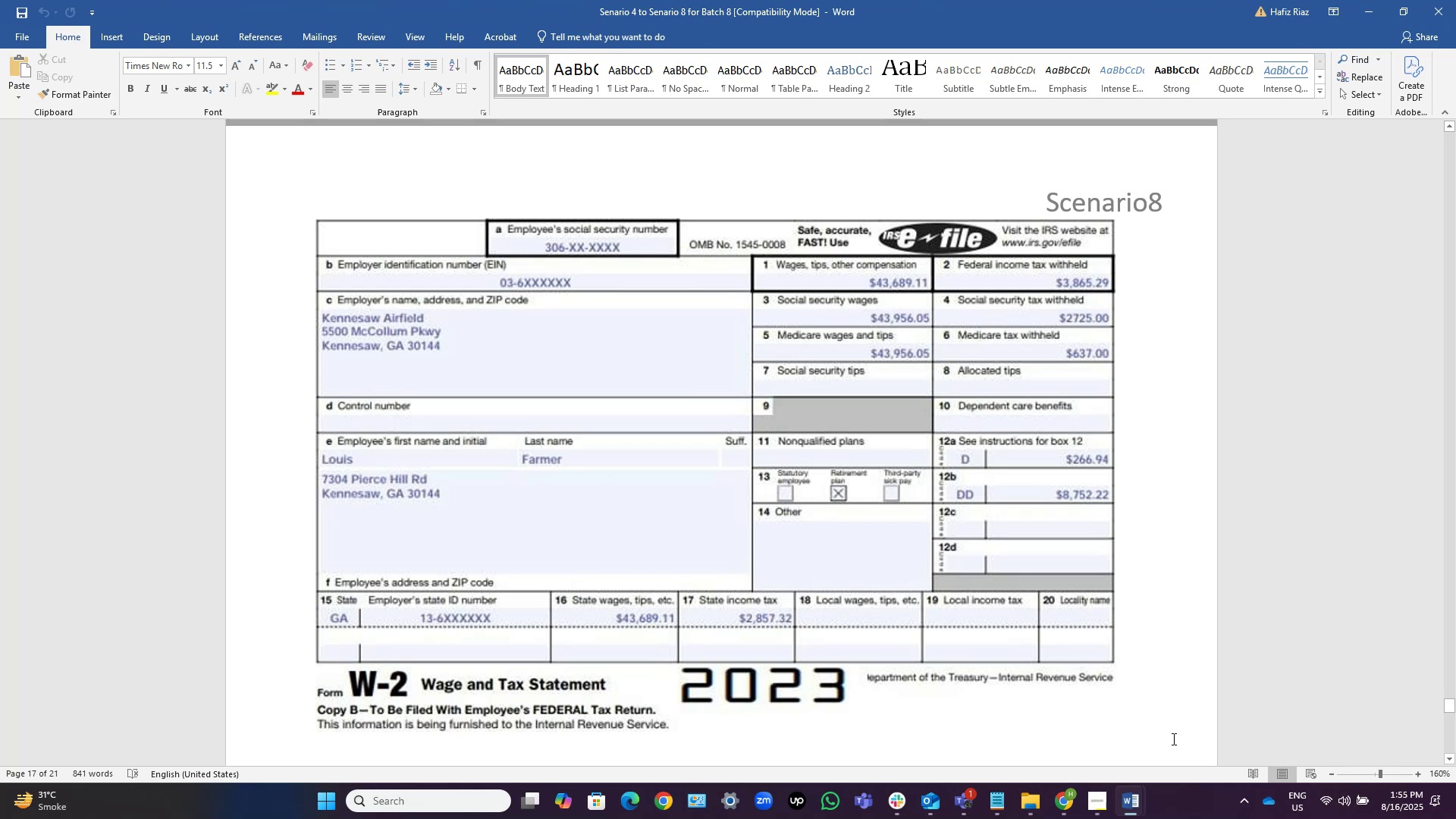 
key(Alt+Tab)
 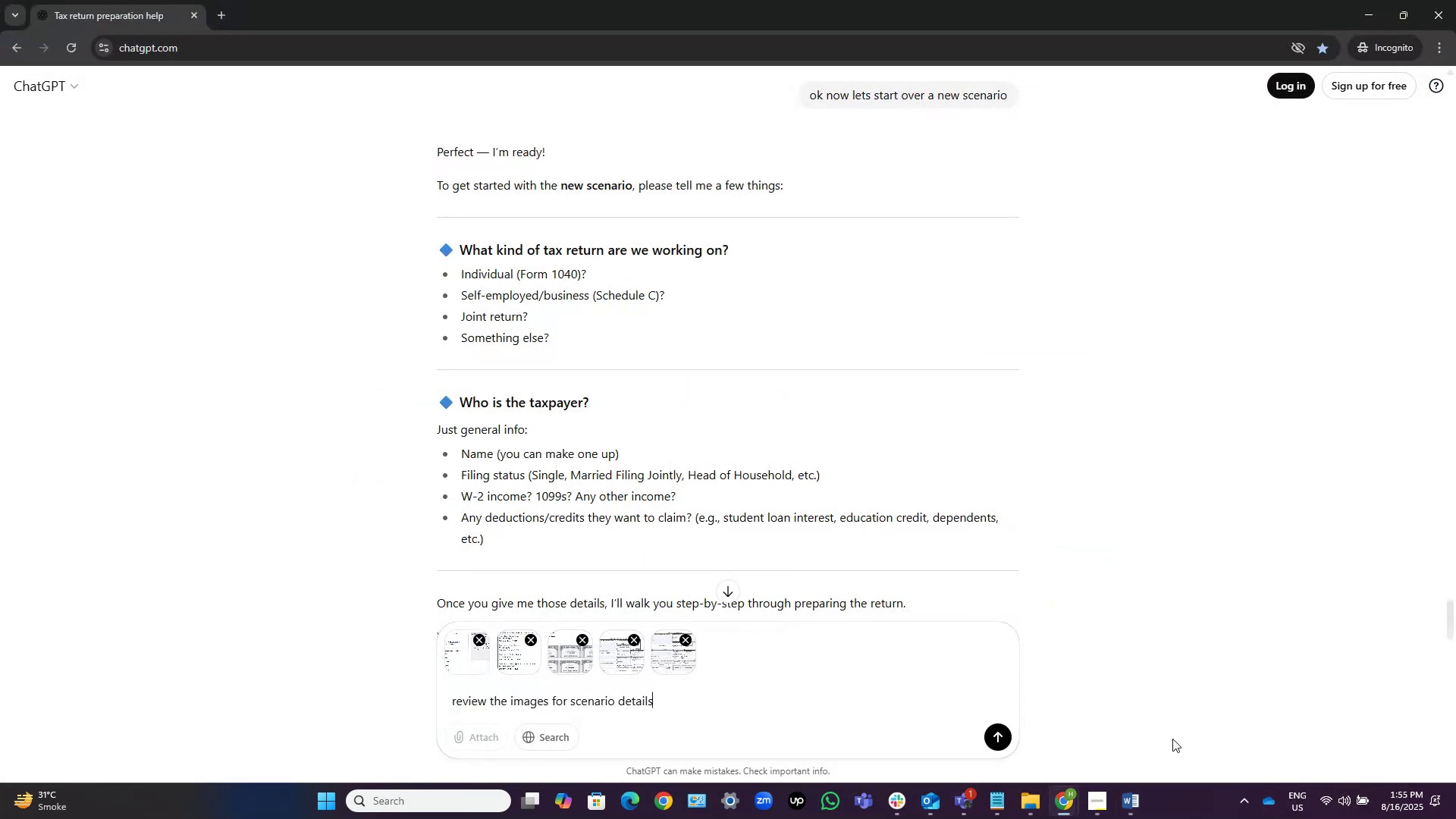 
key(Control+V)
 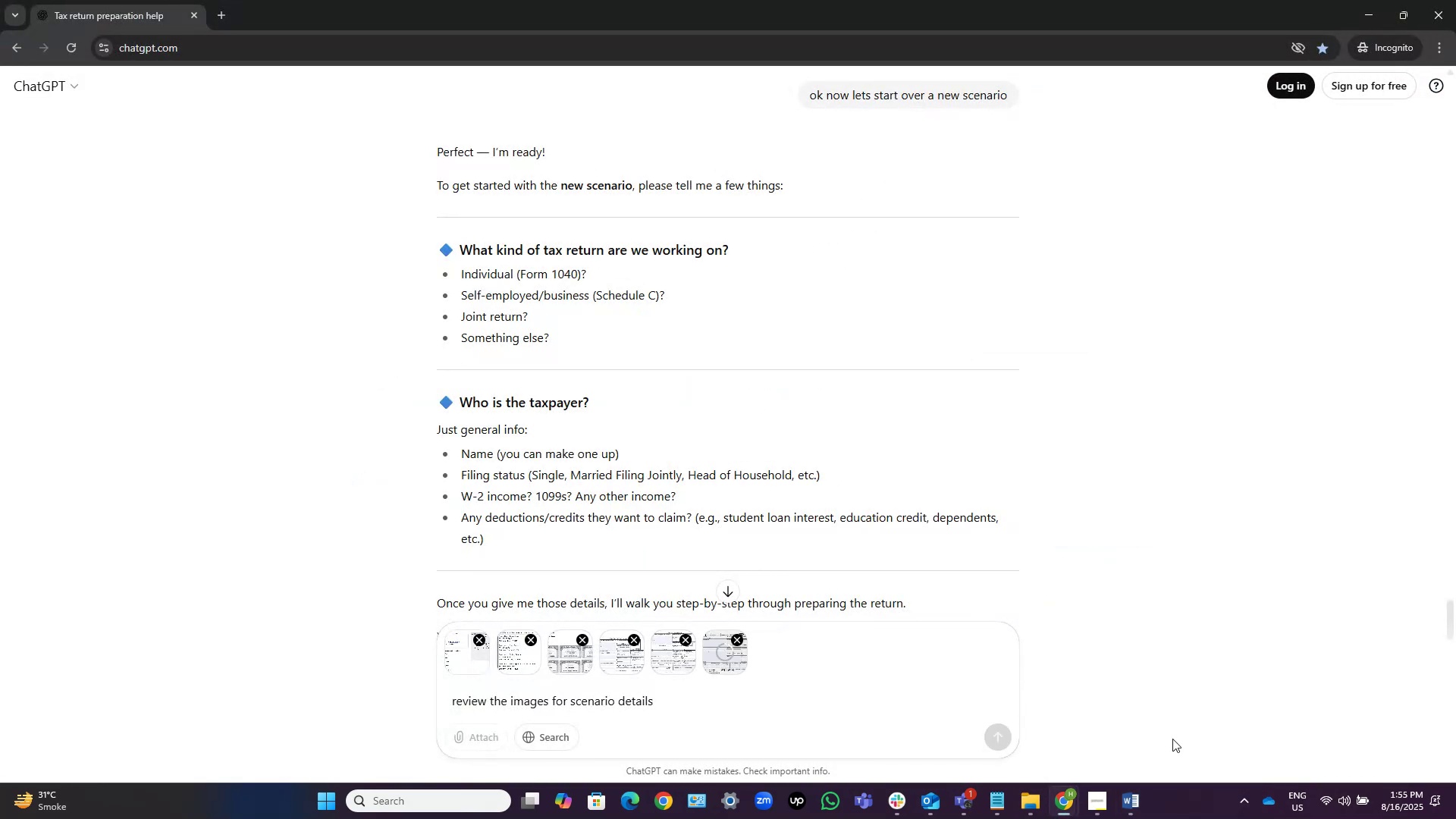 
key(Alt+AltLeft)
 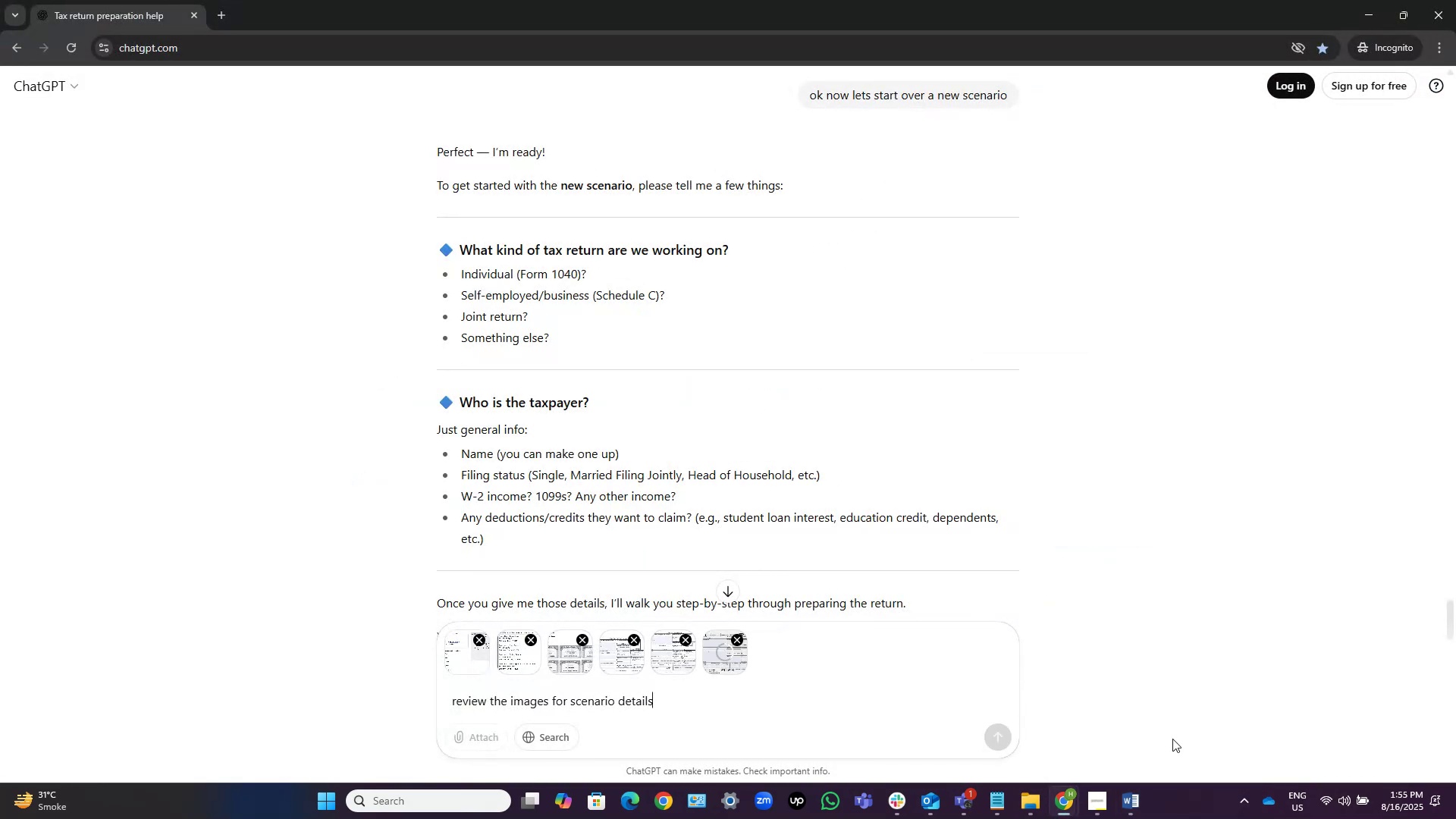 
key(Alt+Tab)
 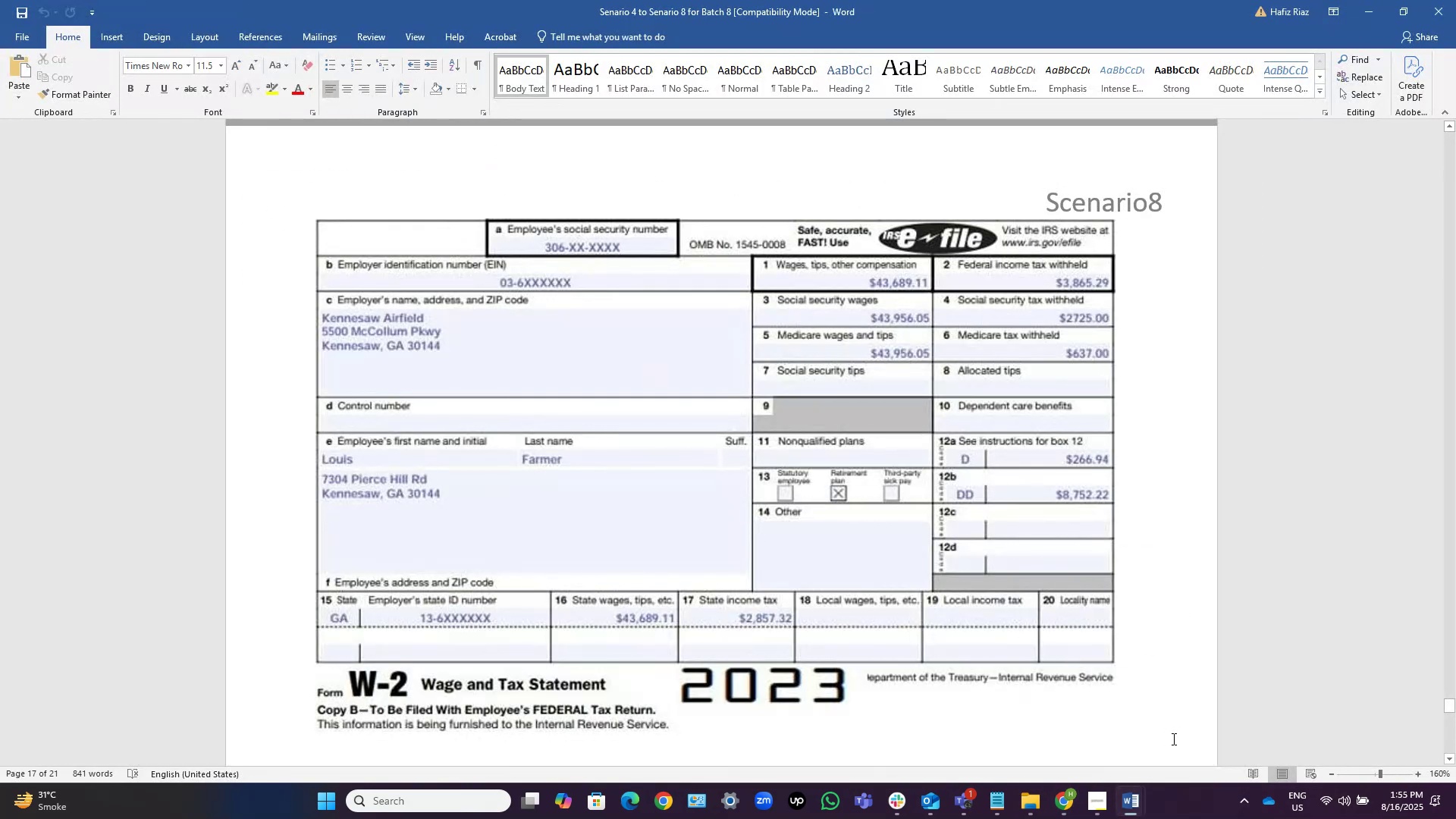 
scroll: coordinate [1172, 739], scroll_direction: down, amount: 24.0
 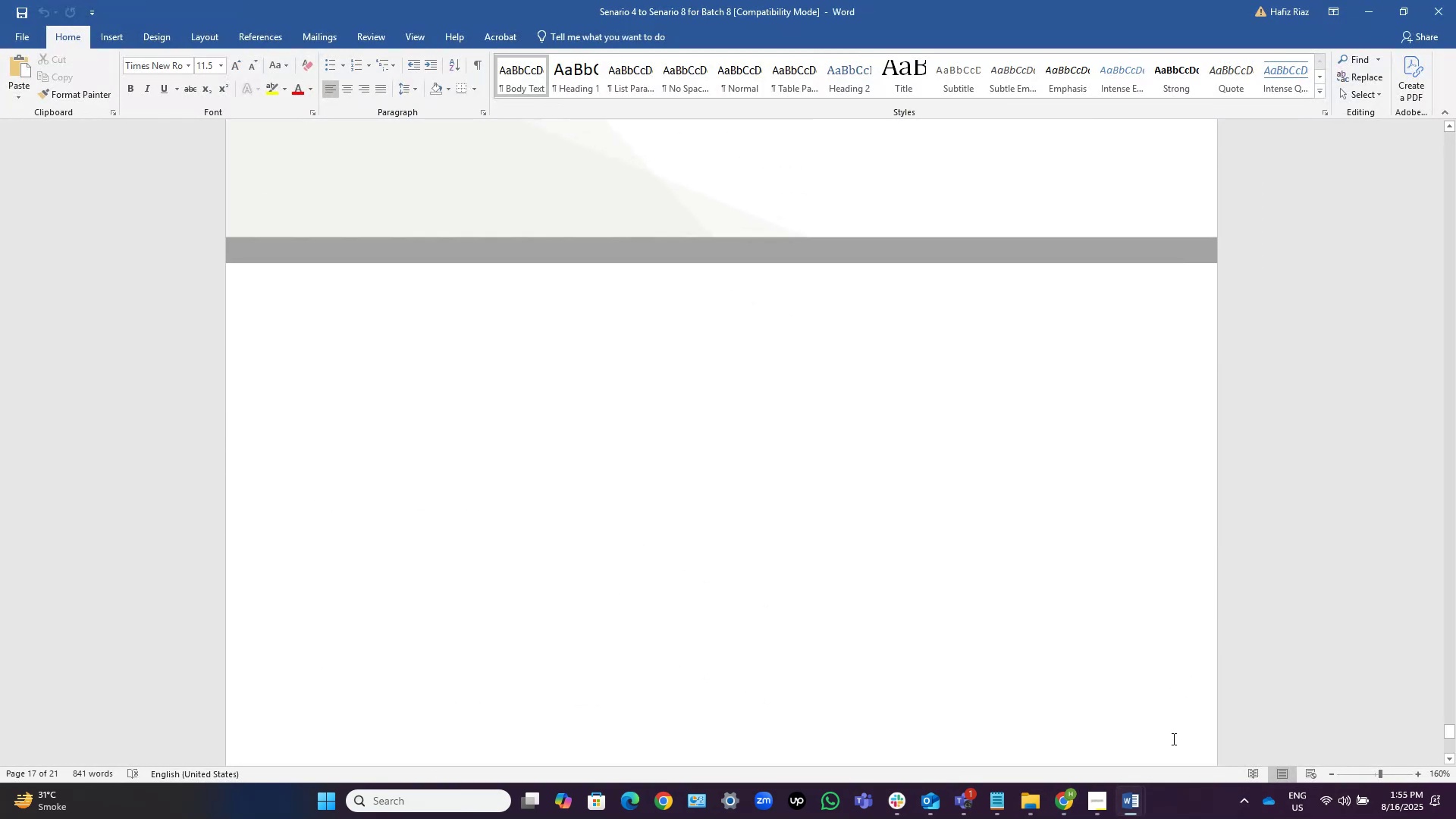 
key(Alt+AltLeft)
 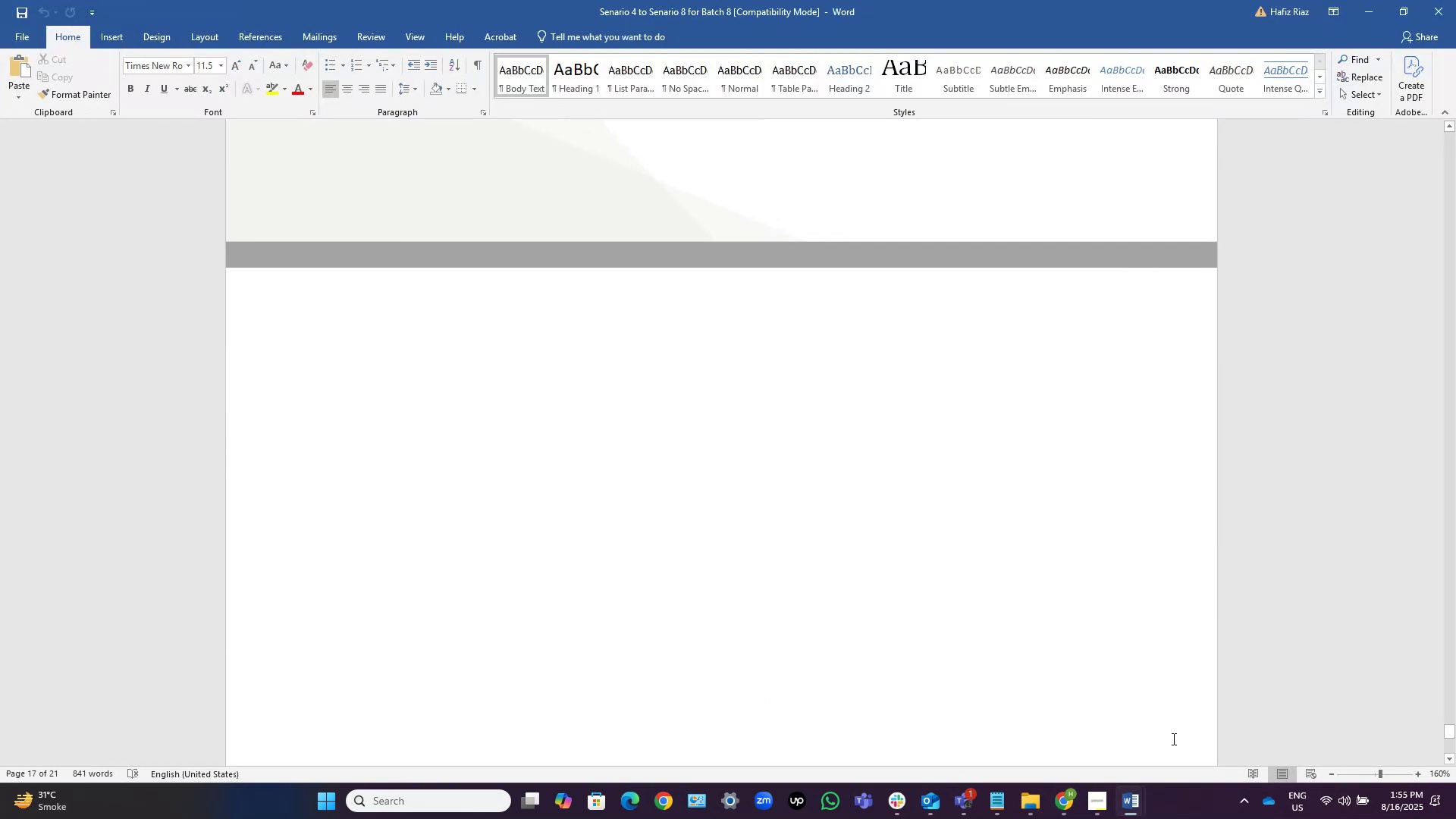 
key(Alt+Tab)
 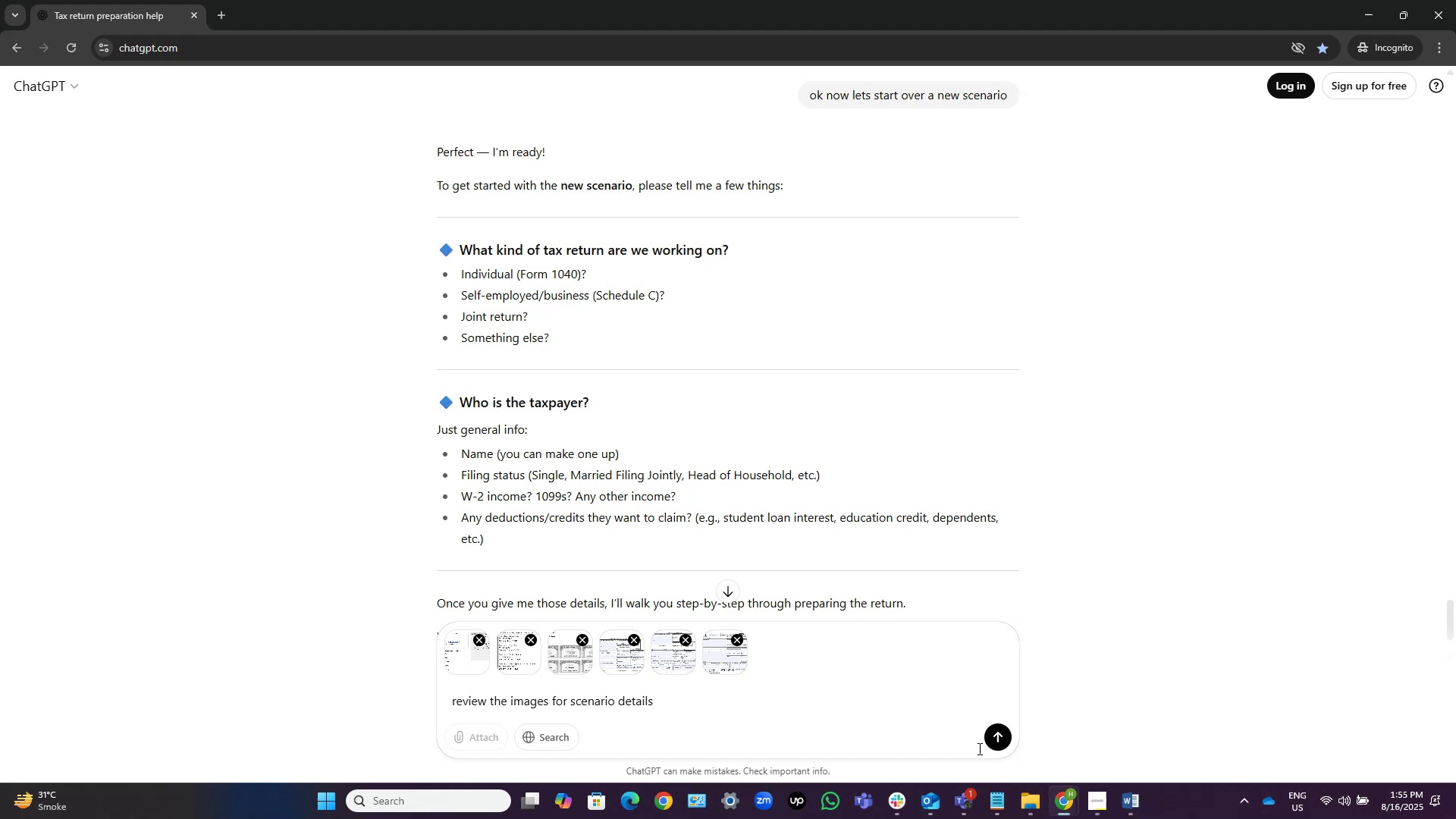 
left_click([1000, 737])
 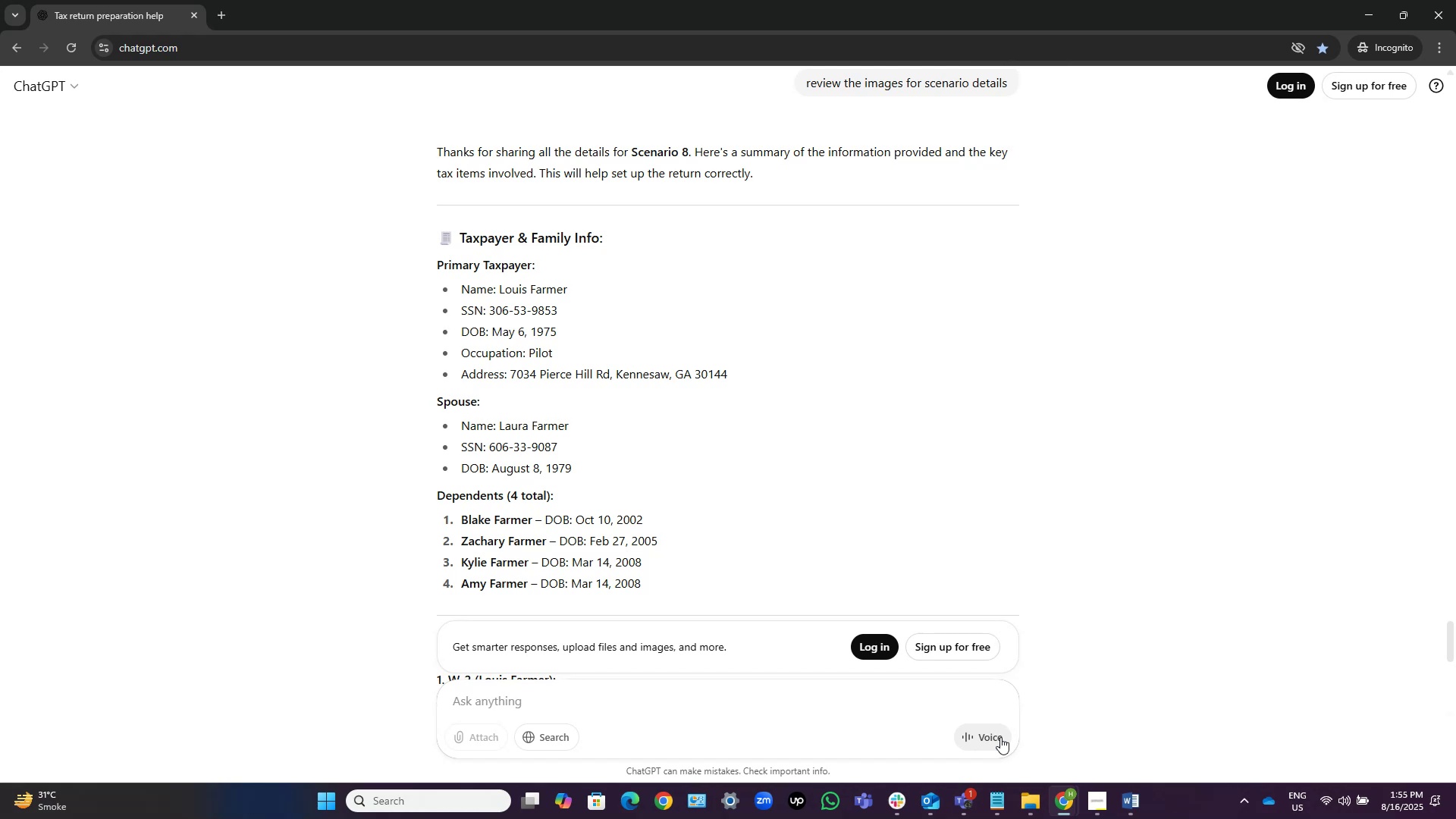 
wait(48.47)
 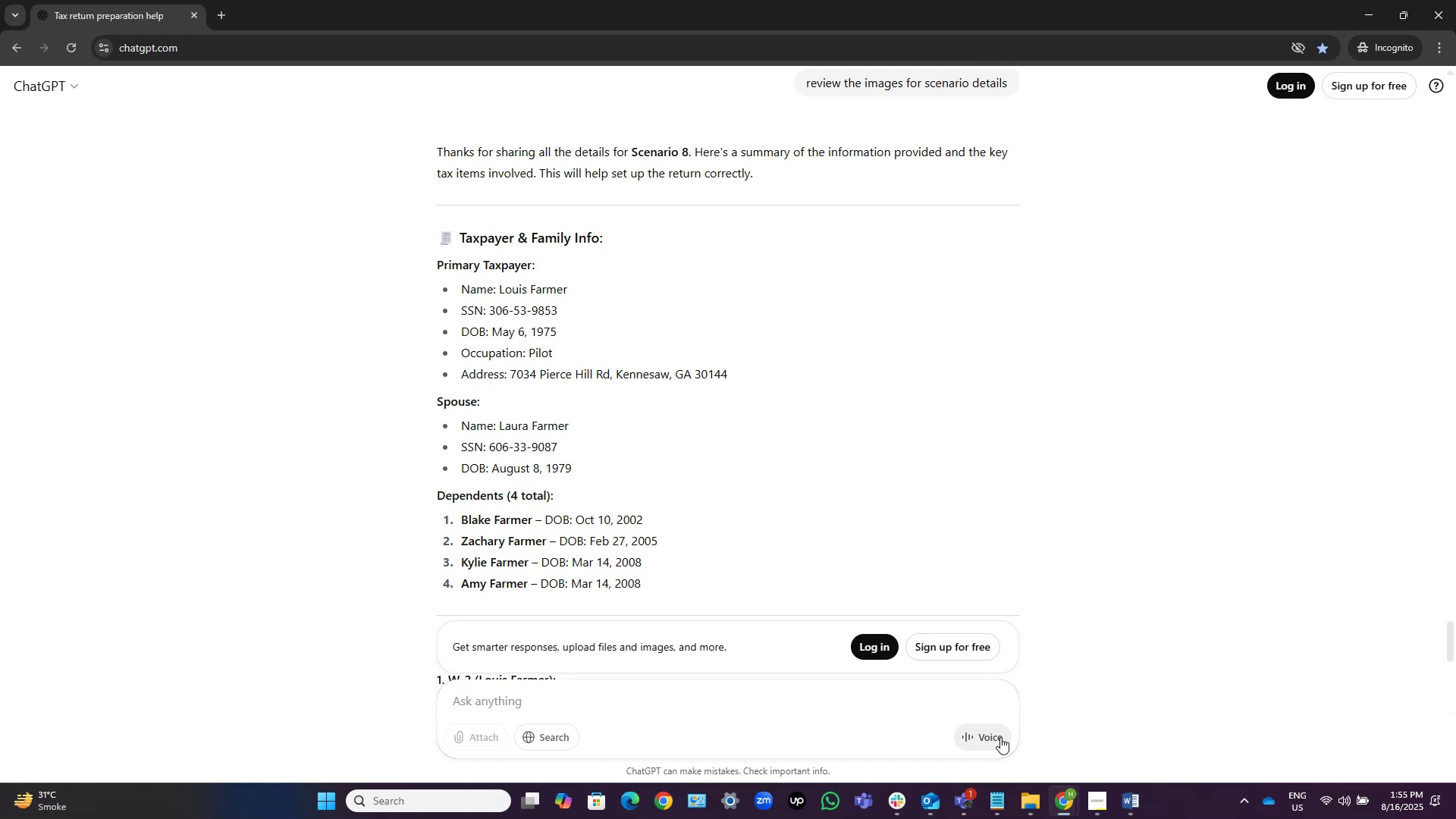 
left_click([1426, 596])
 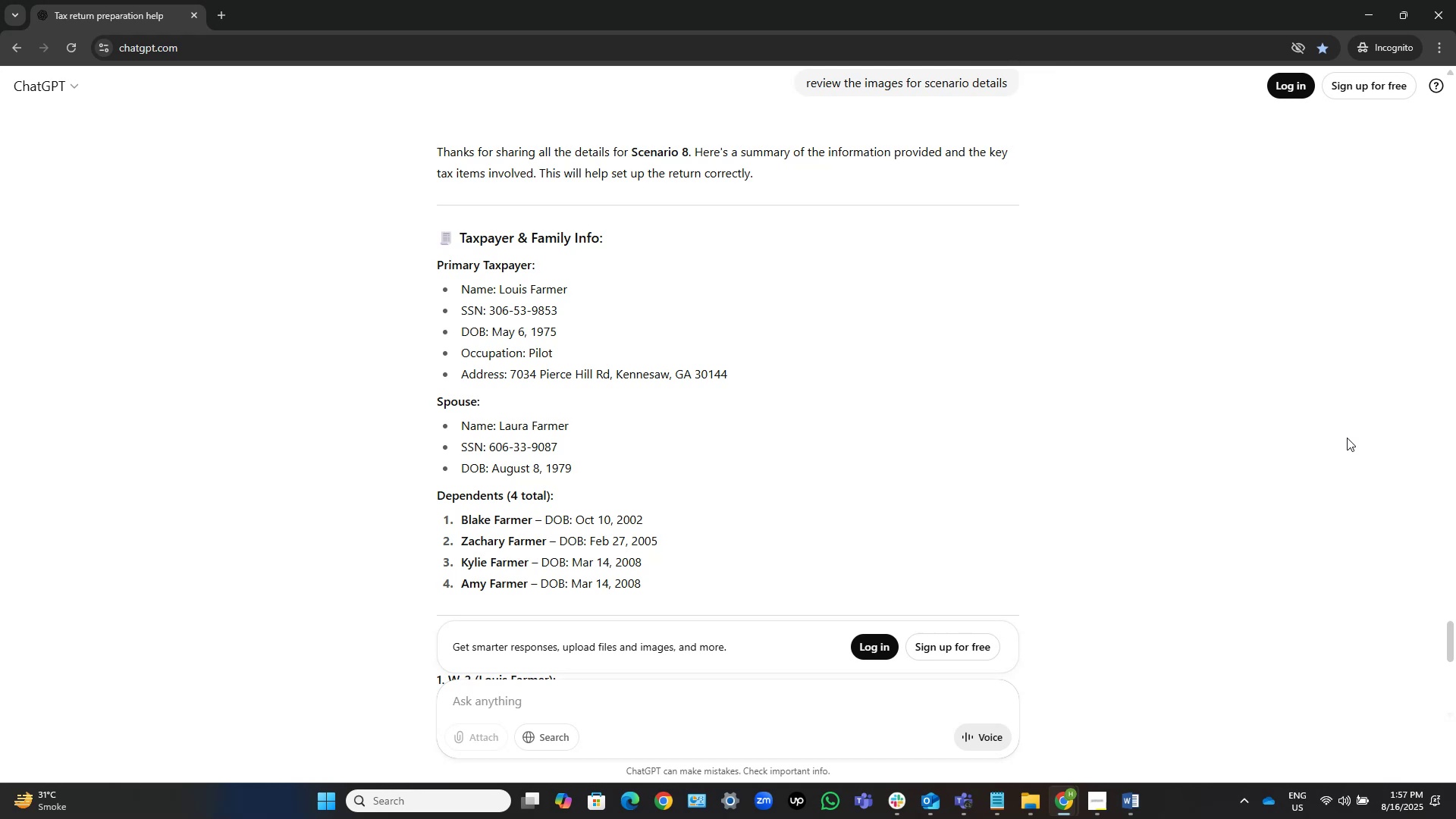 
wait(71.8)
 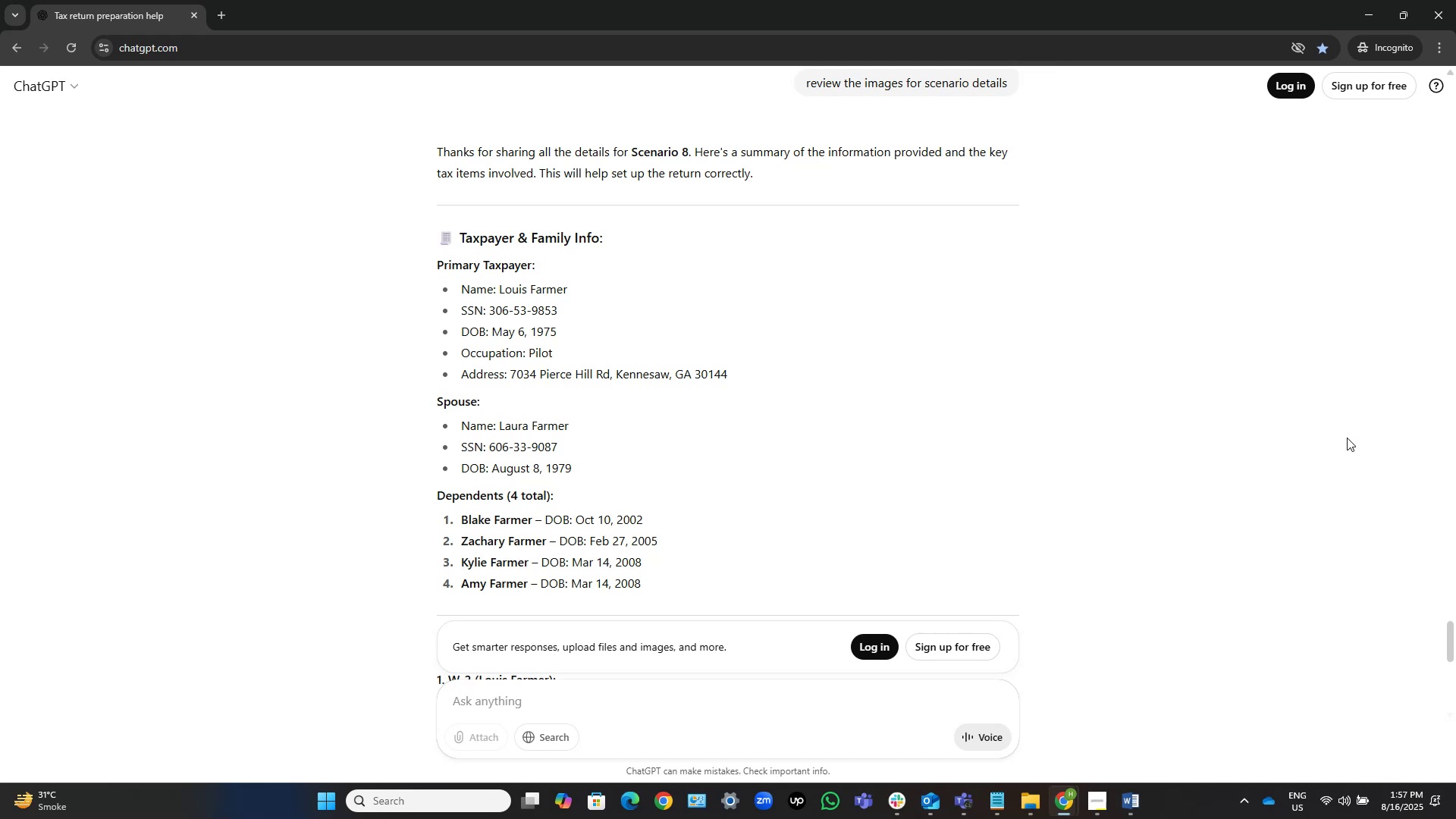 
left_click([1363, 13])
 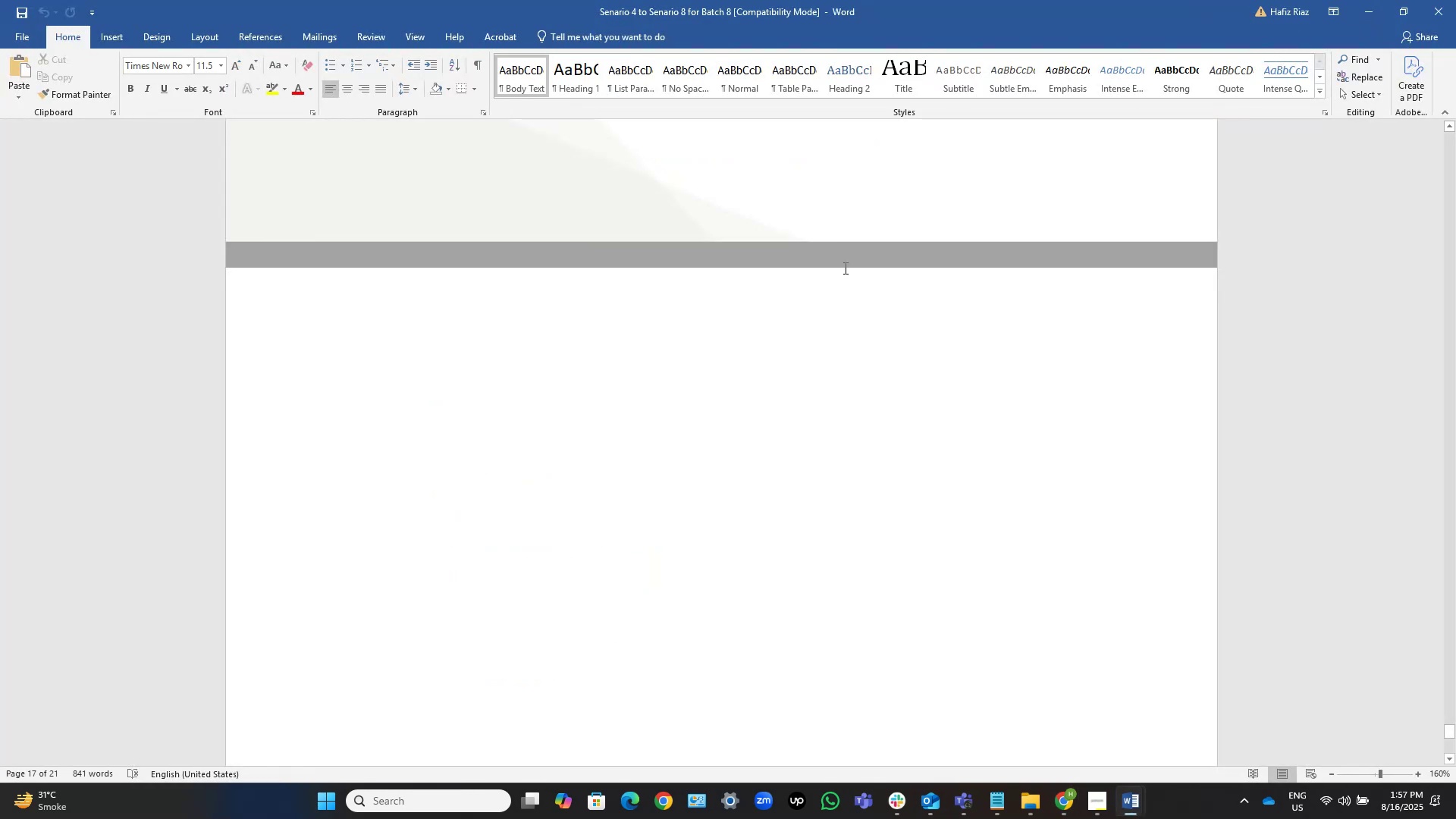 
scroll: coordinate [849, 366], scroll_direction: up, amount: 23.0
 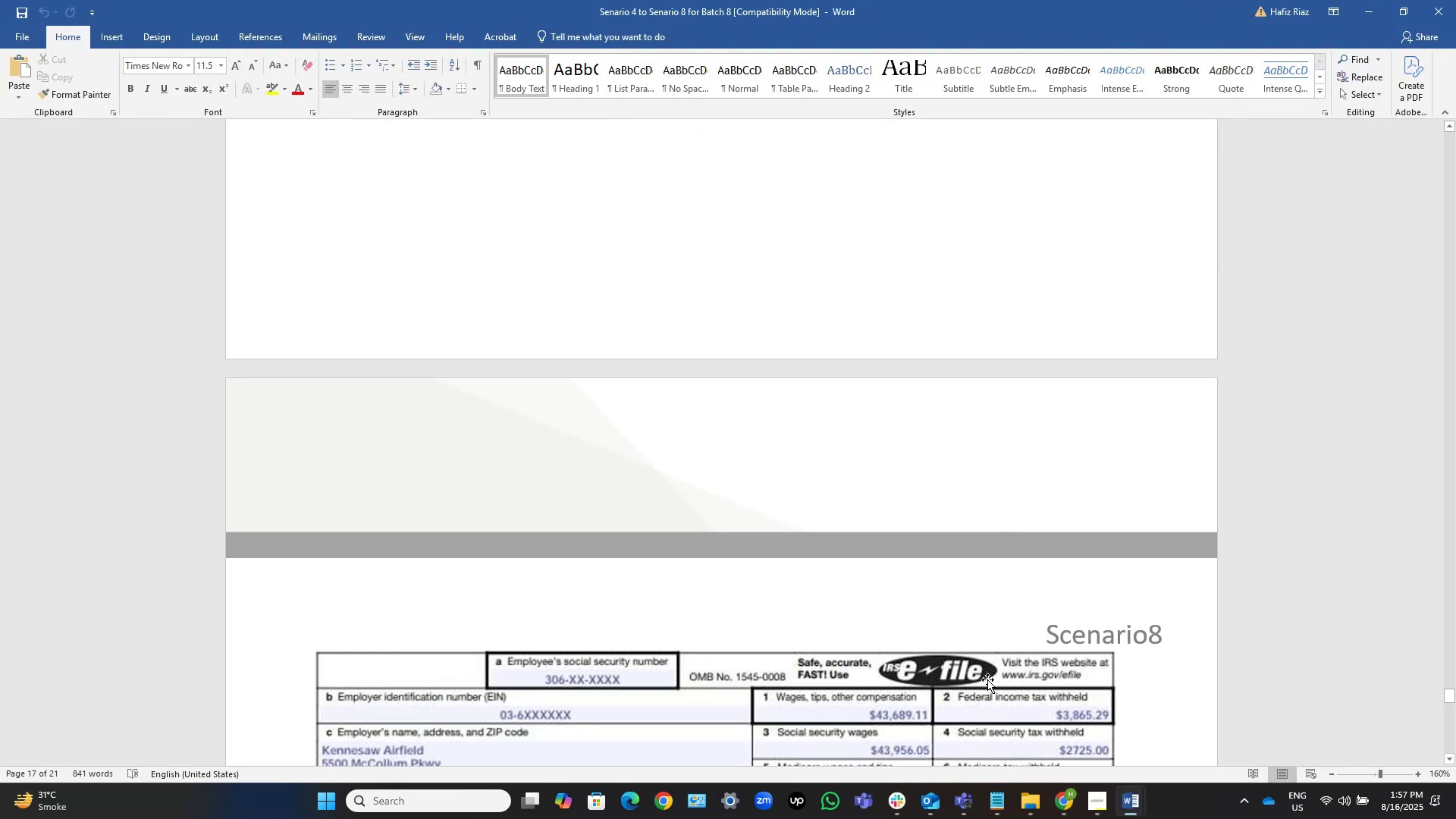 
left_click([1058, 788])
 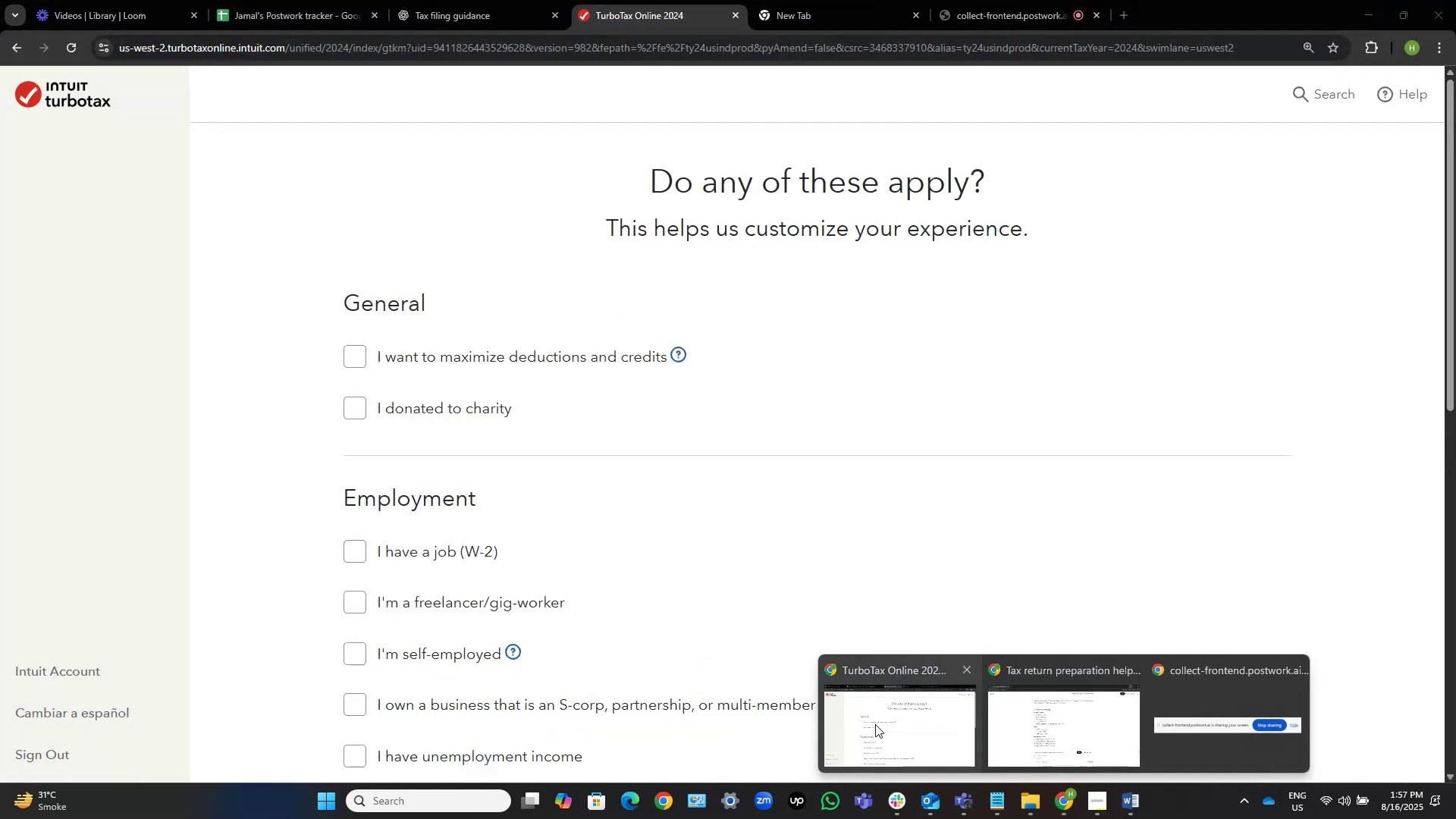 
left_click([875, 724])
 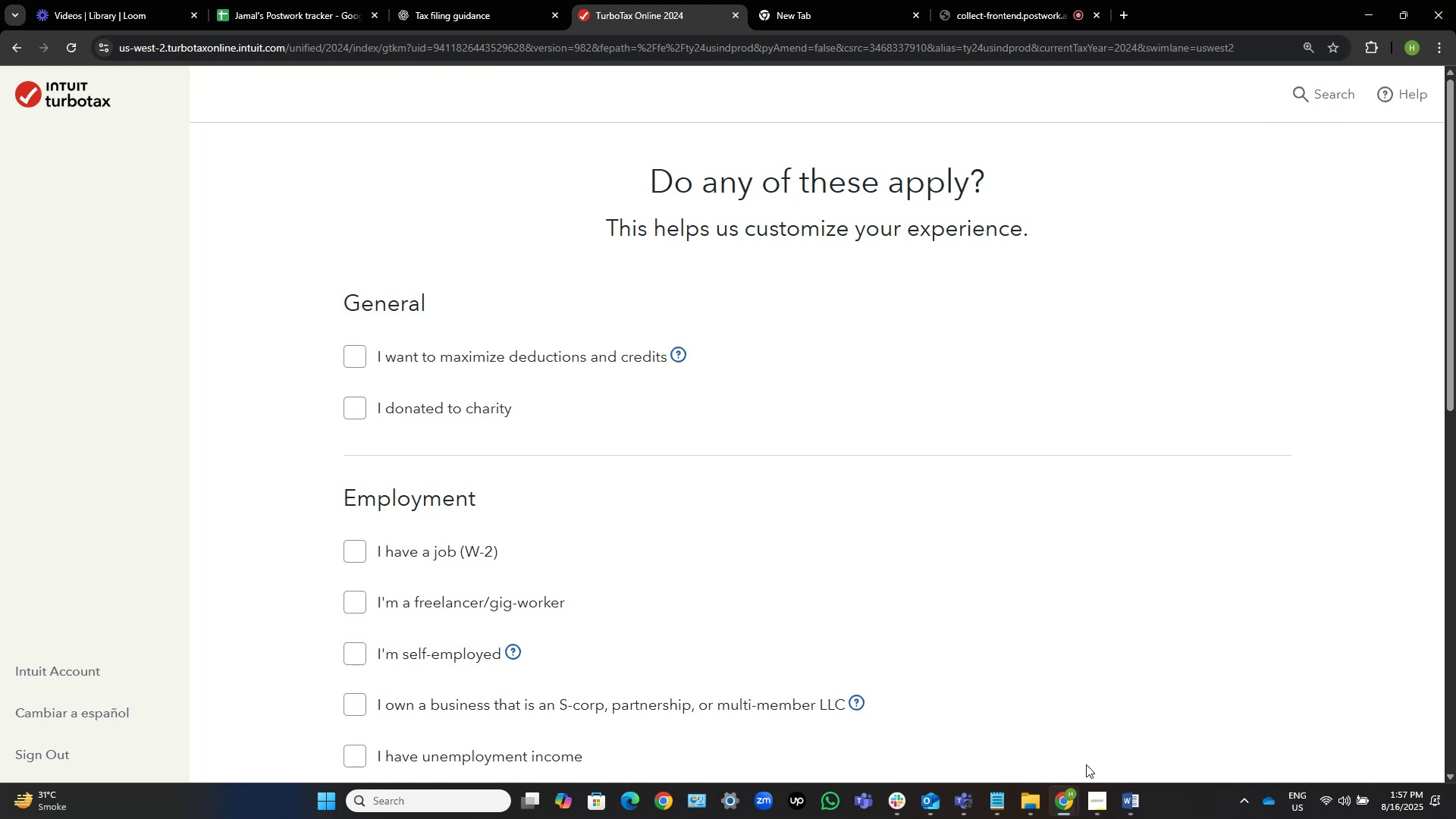 
left_click([1132, 803])
 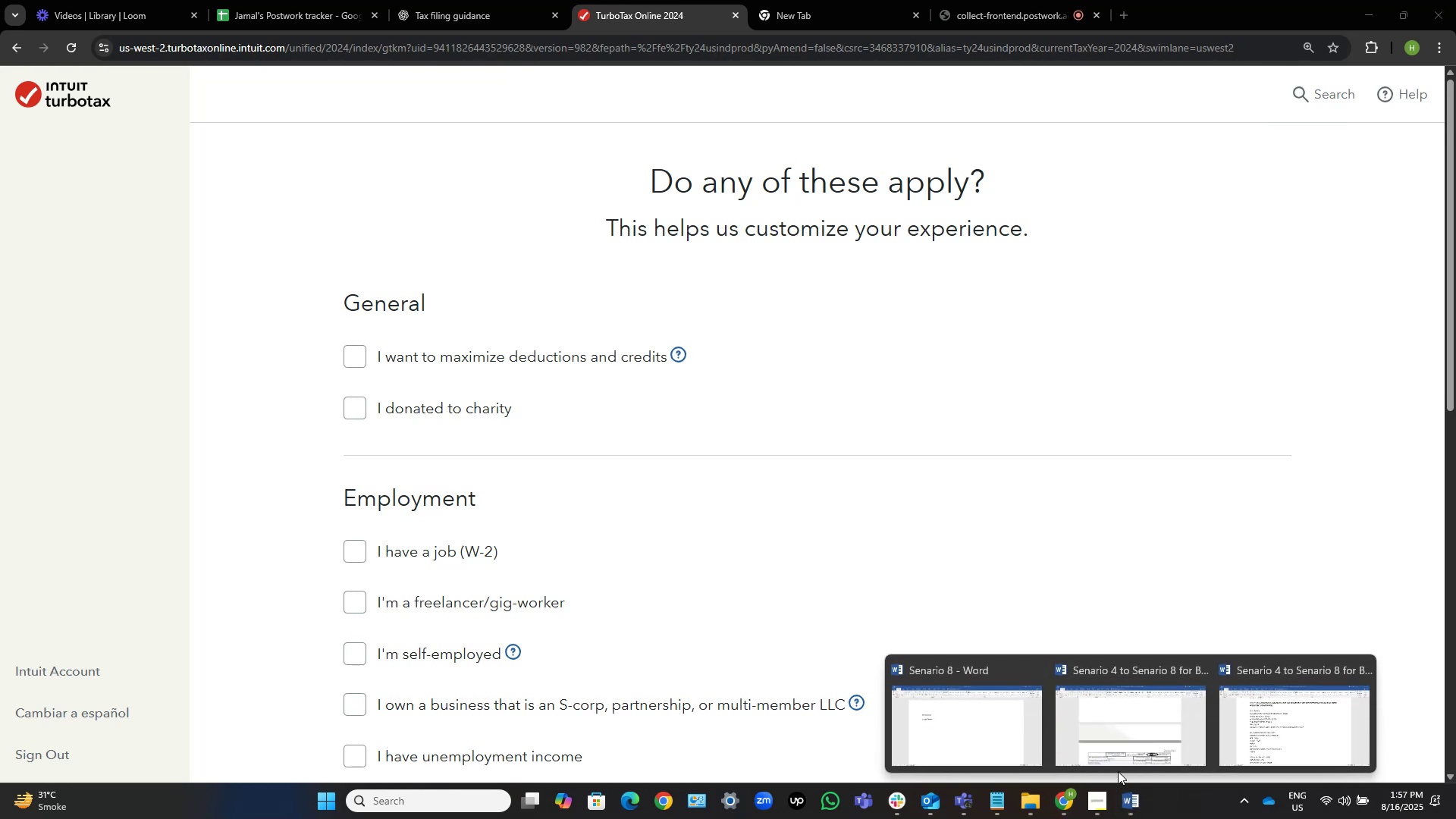 
left_click([1116, 752])
 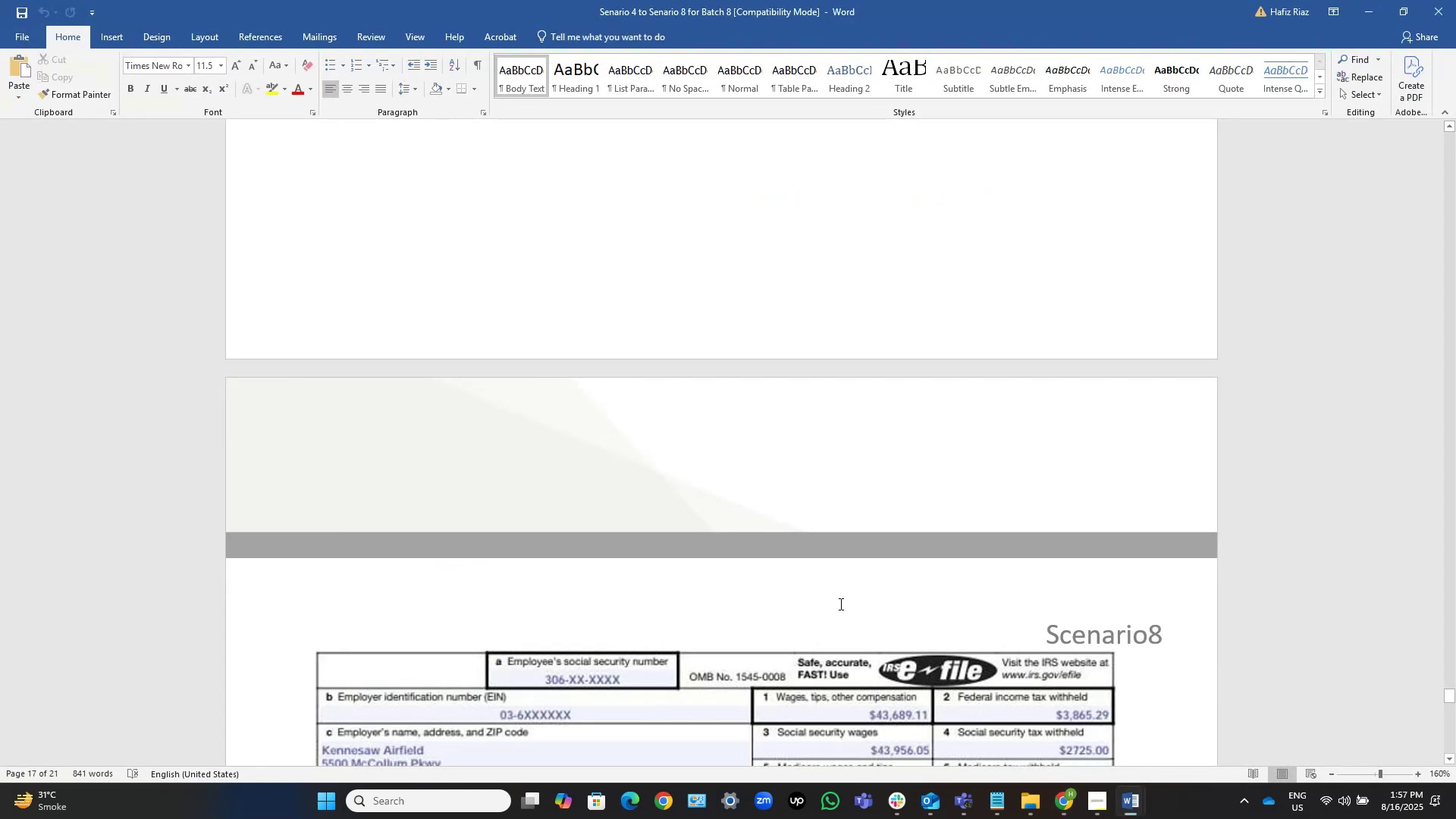 
scroll: coordinate [839, 623], scroll_direction: up, amount: 87.0
 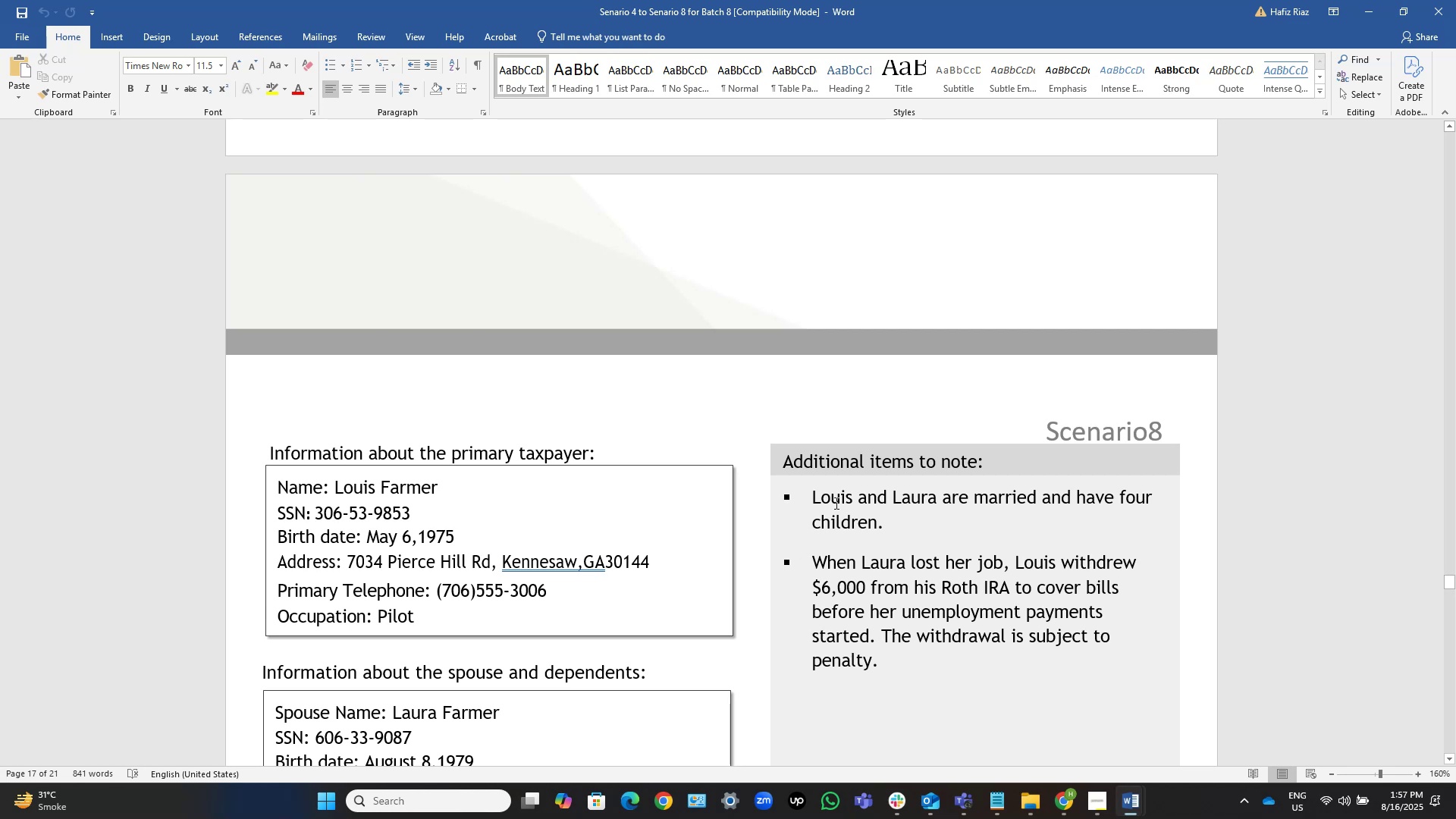 
wait(6.41)
 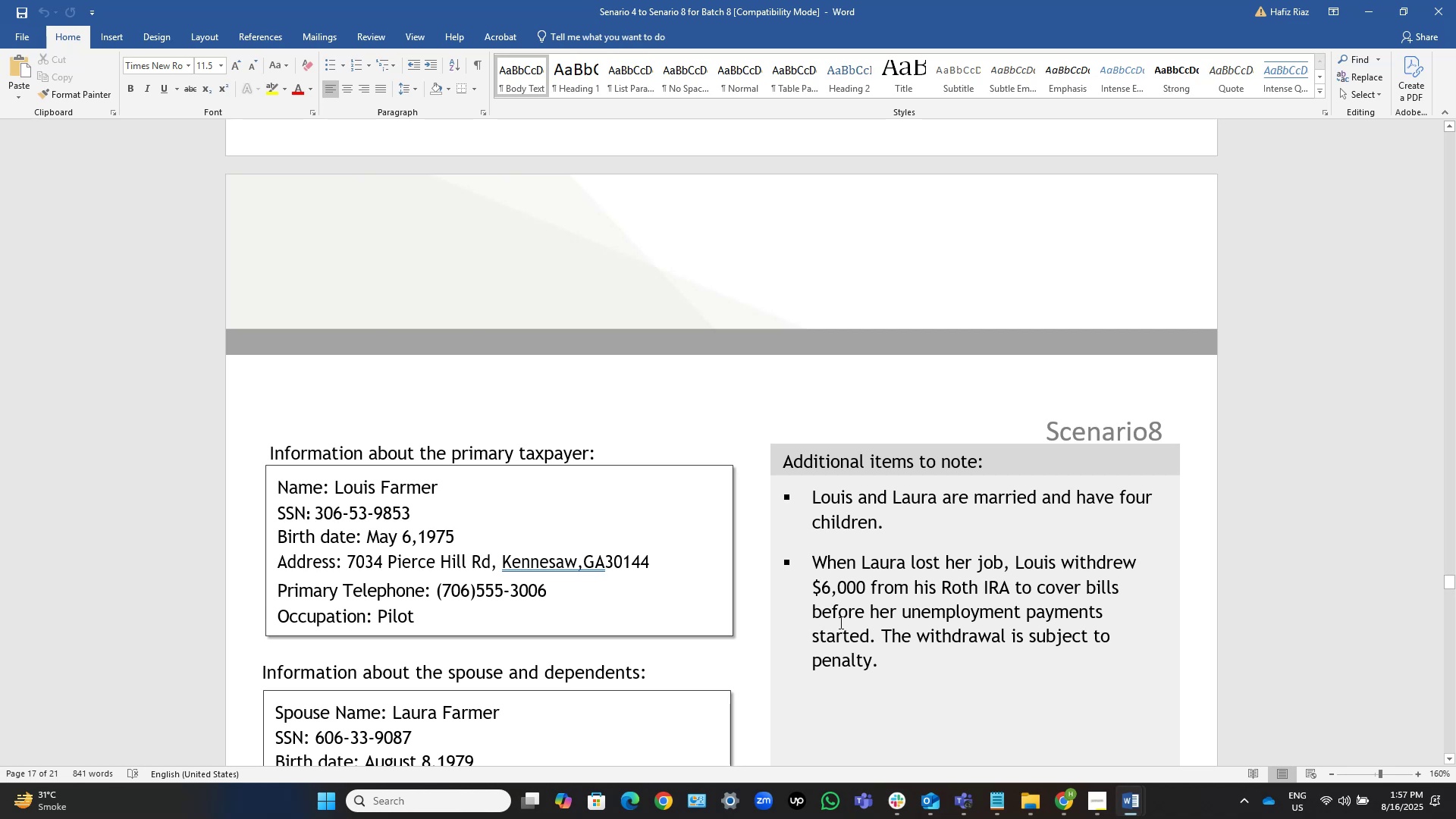 
scroll: coordinate [1028, 509], scroll_direction: down, amount: 10.0
 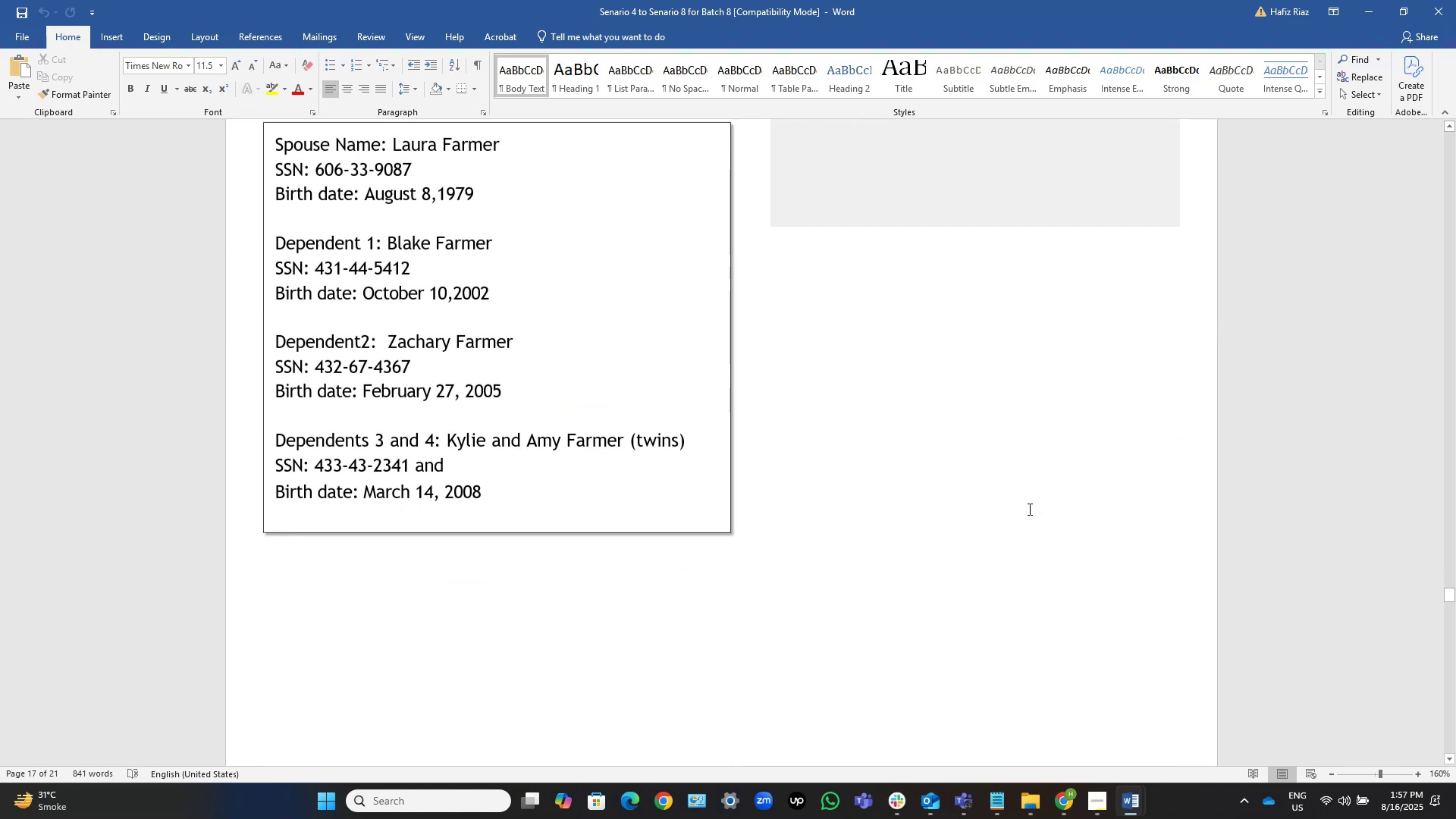 
scroll: coordinate [1028, 509], scroll_direction: up, amount: 4.0
 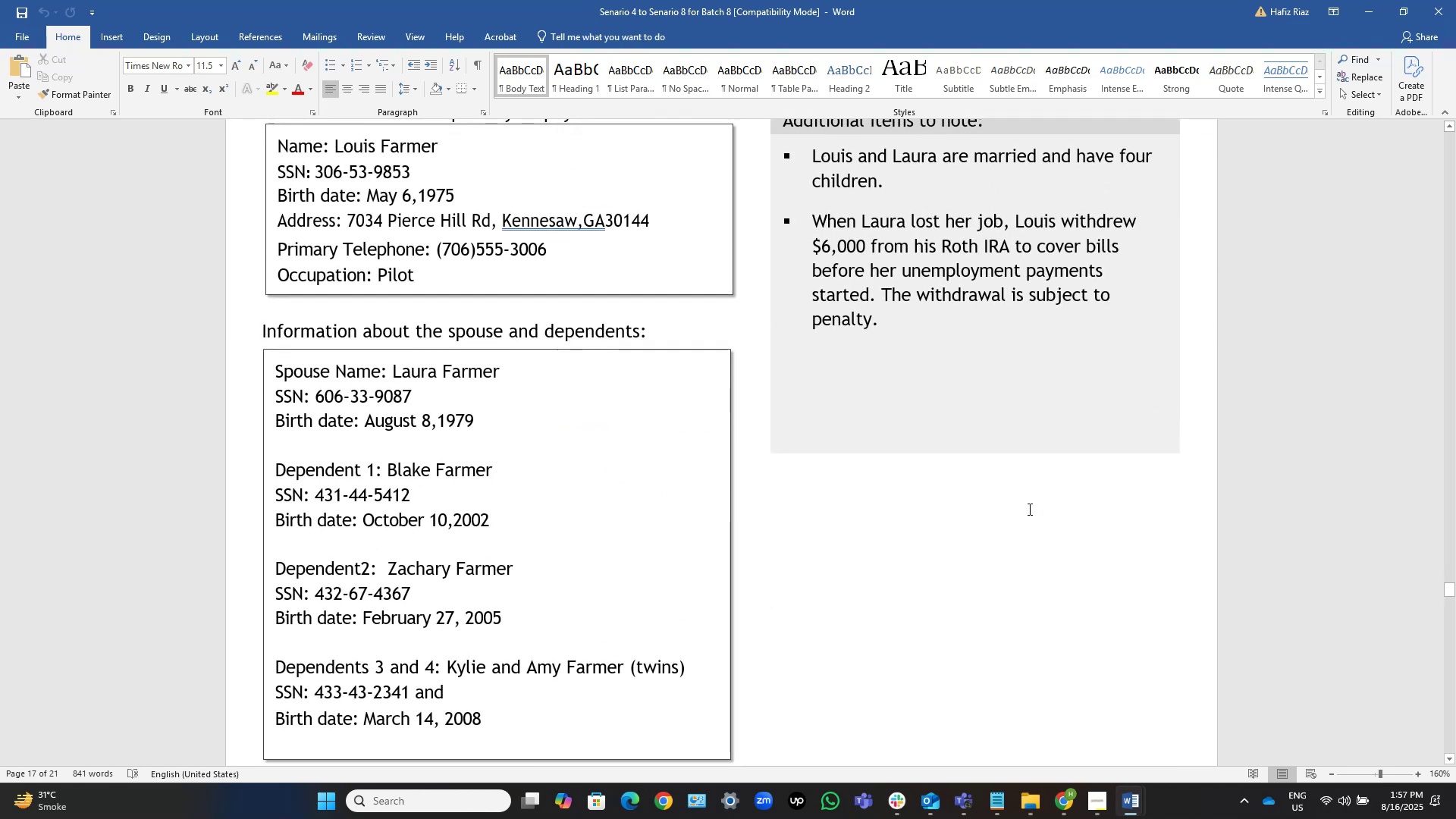 
scroll: coordinate [1022, 529], scroll_direction: down, amount: 20.0
 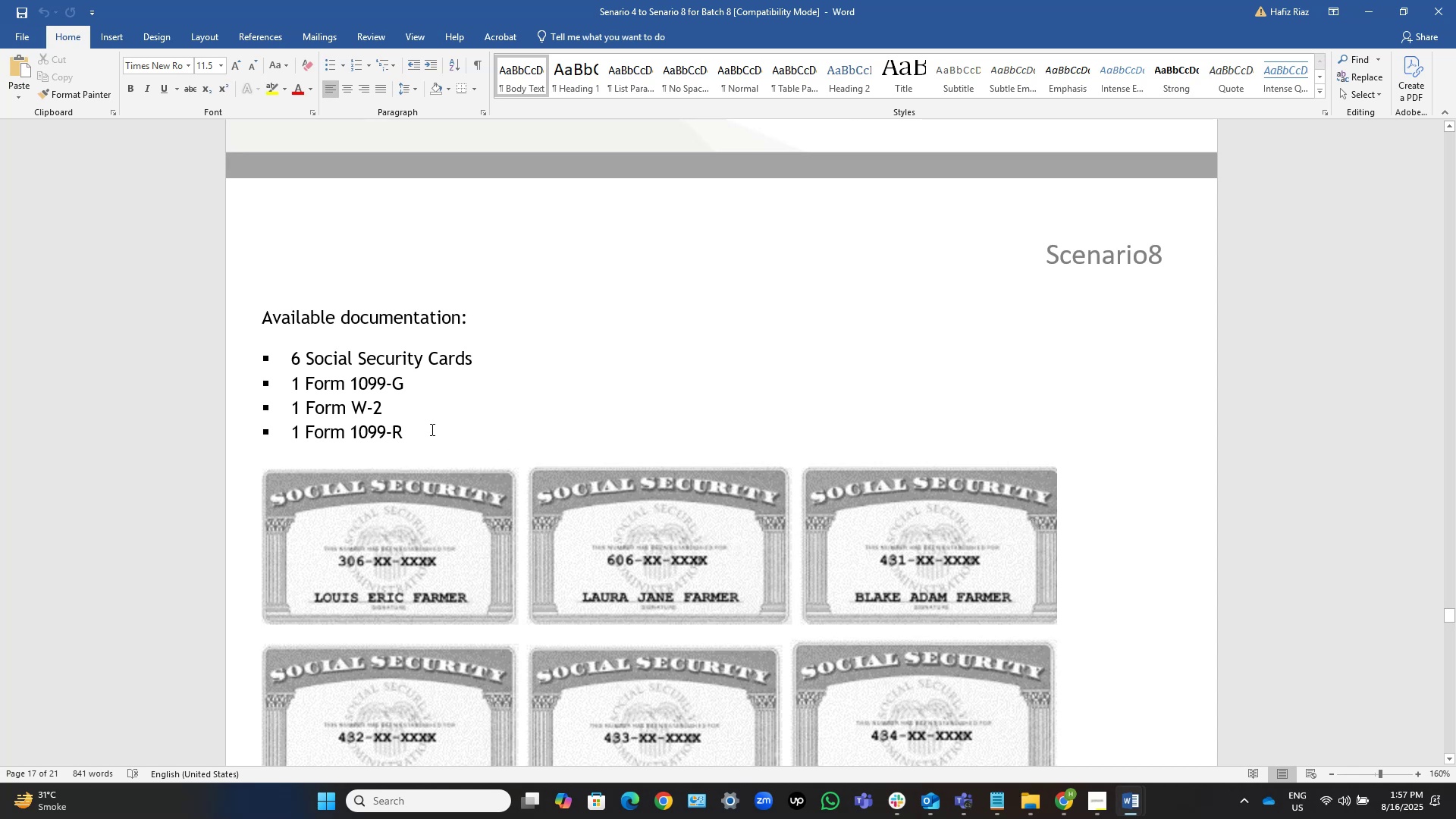 
wait(12.94)
 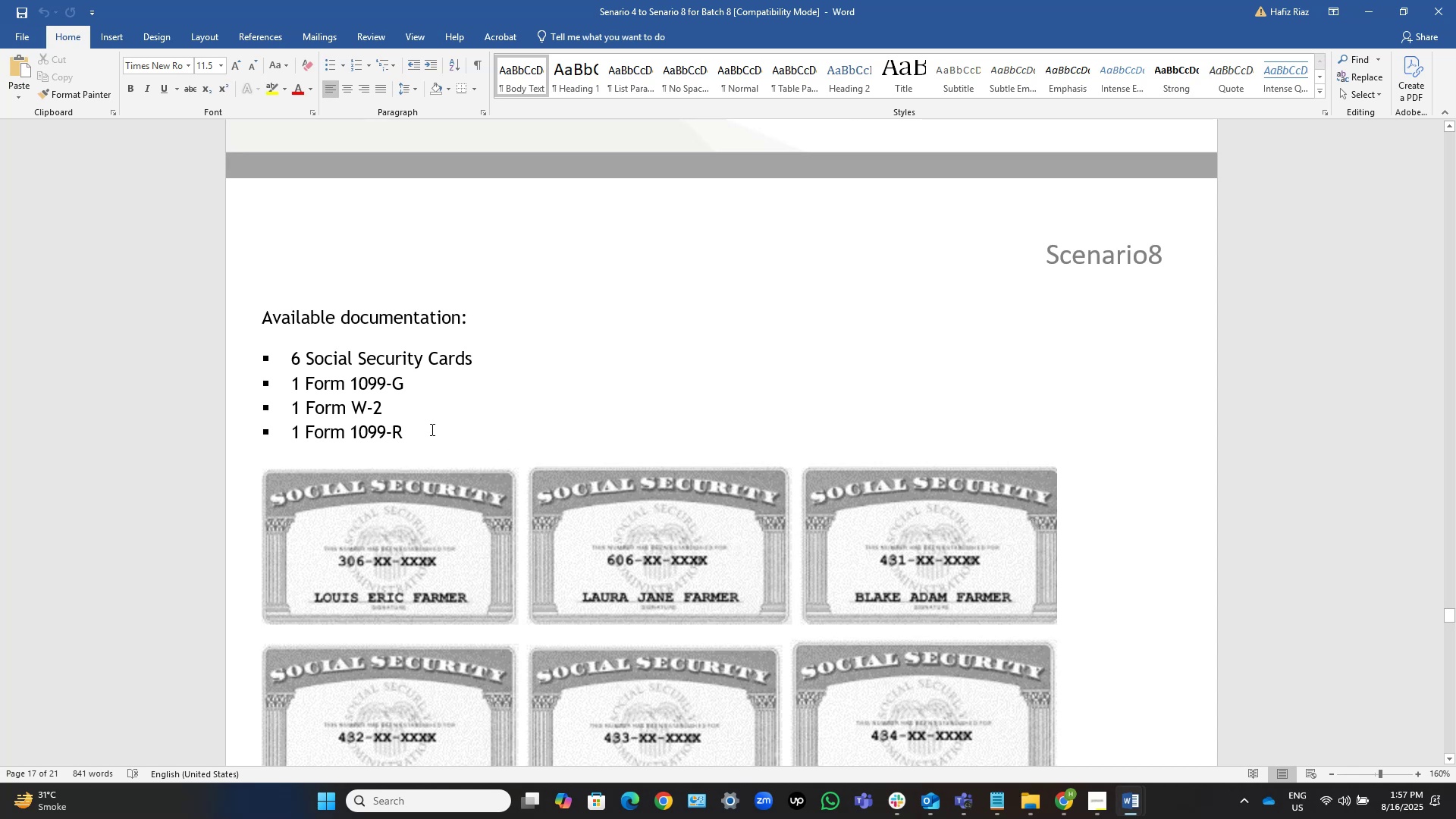 
key(Alt+AltLeft)
 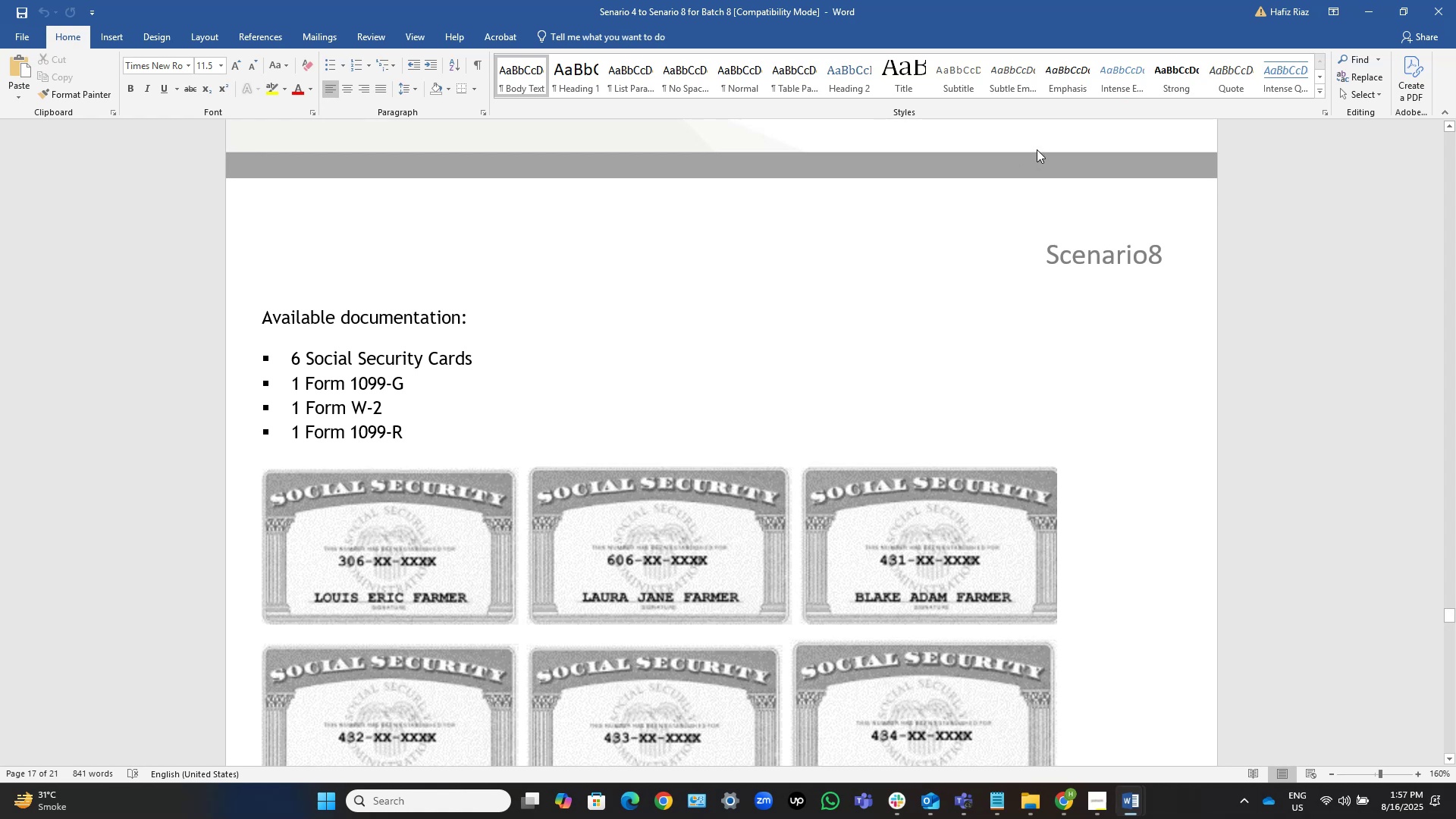 
key(Alt+Tab)
 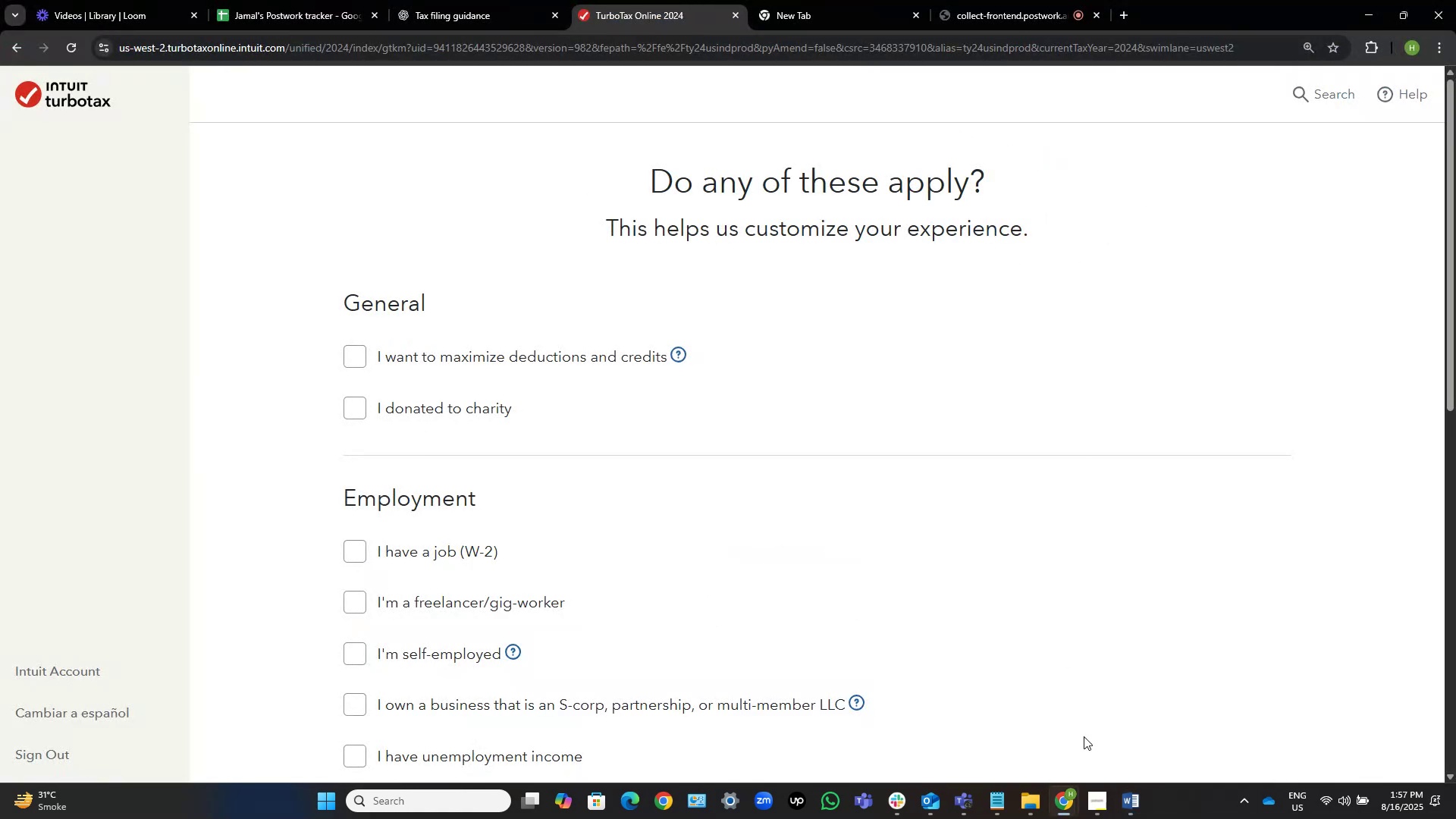 
left_click([1068, 797])
 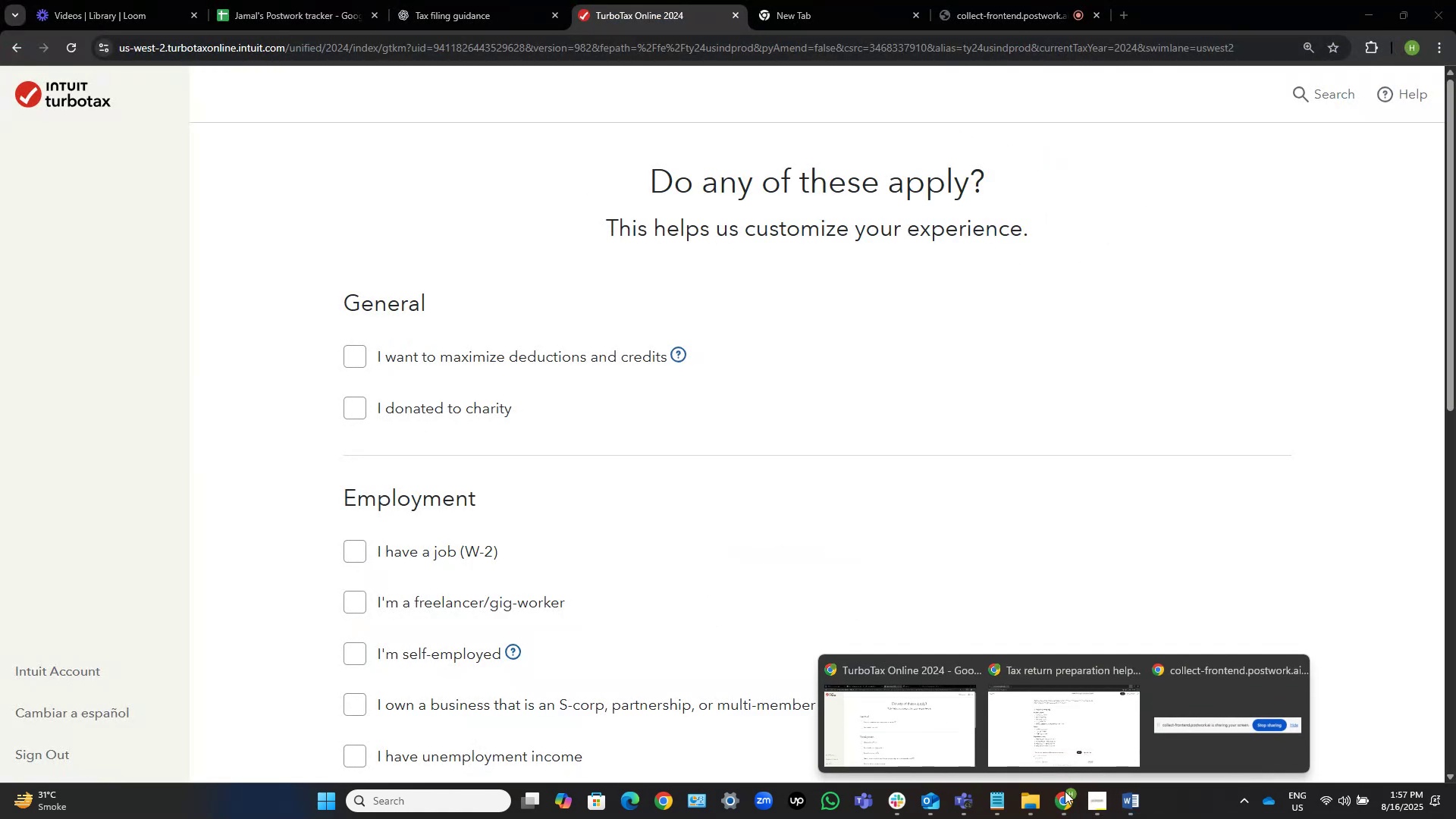 
left_click([793, 425])
 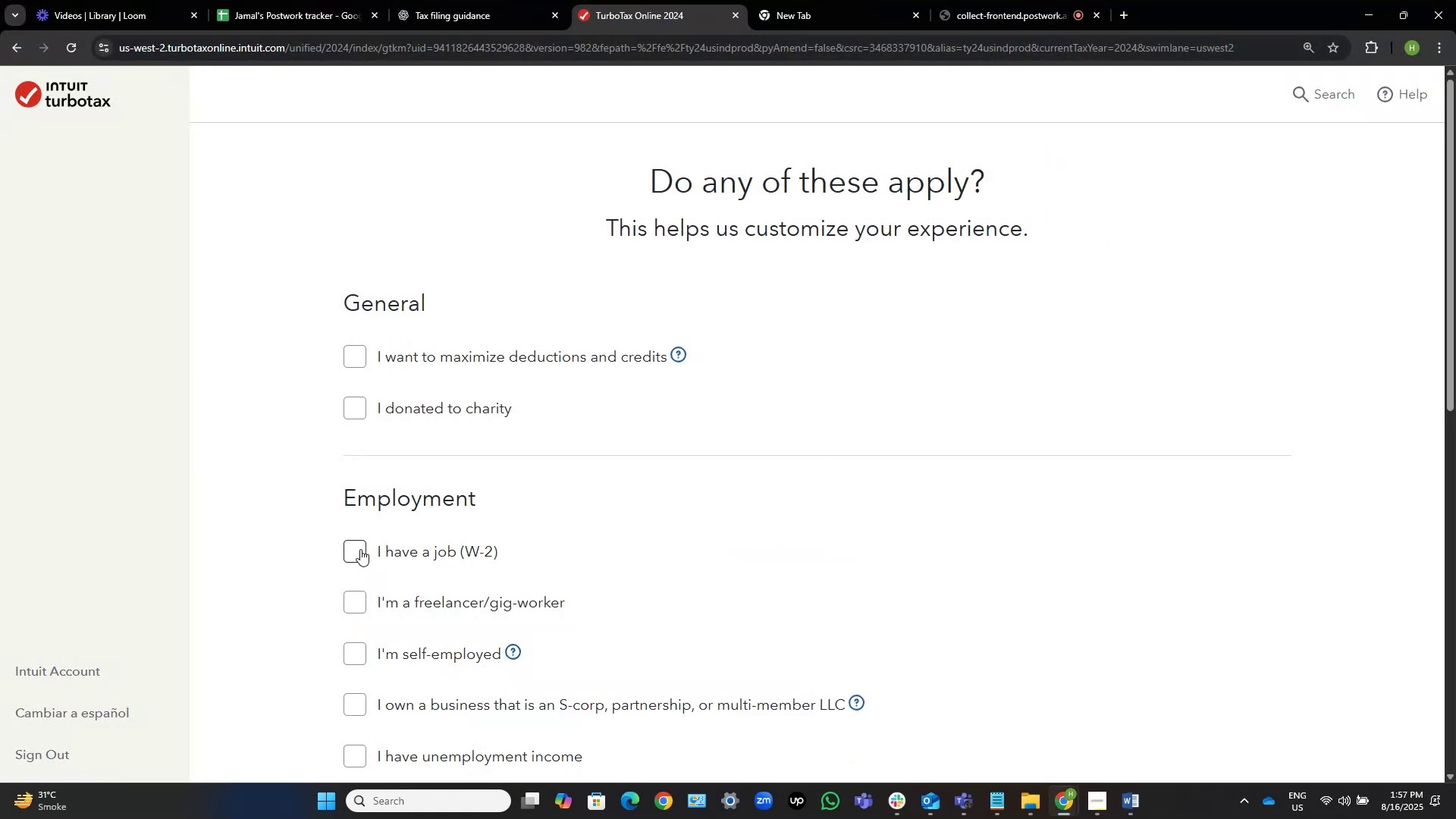 
left_click([360, 549])
 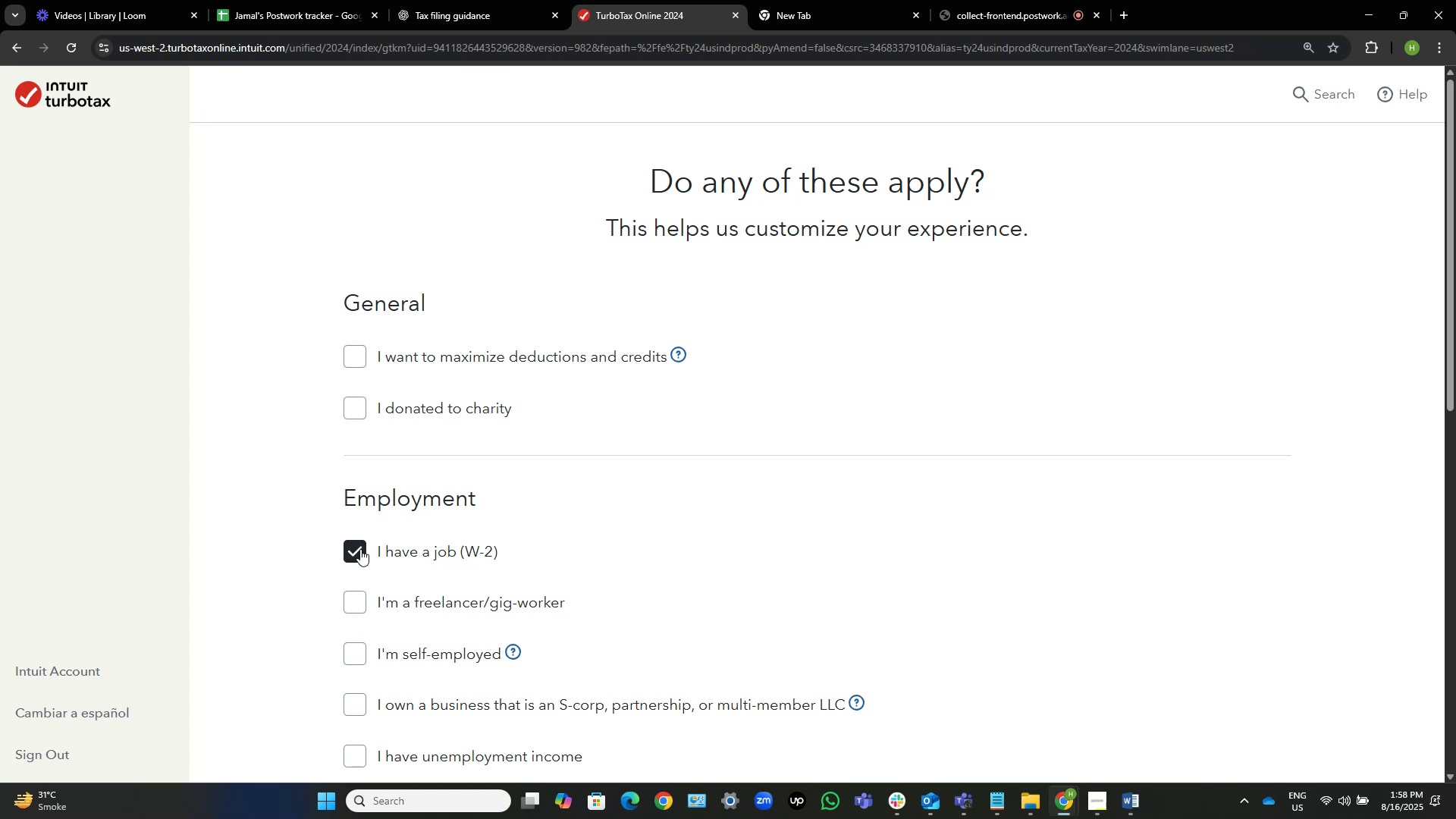 
wait(7.05)
 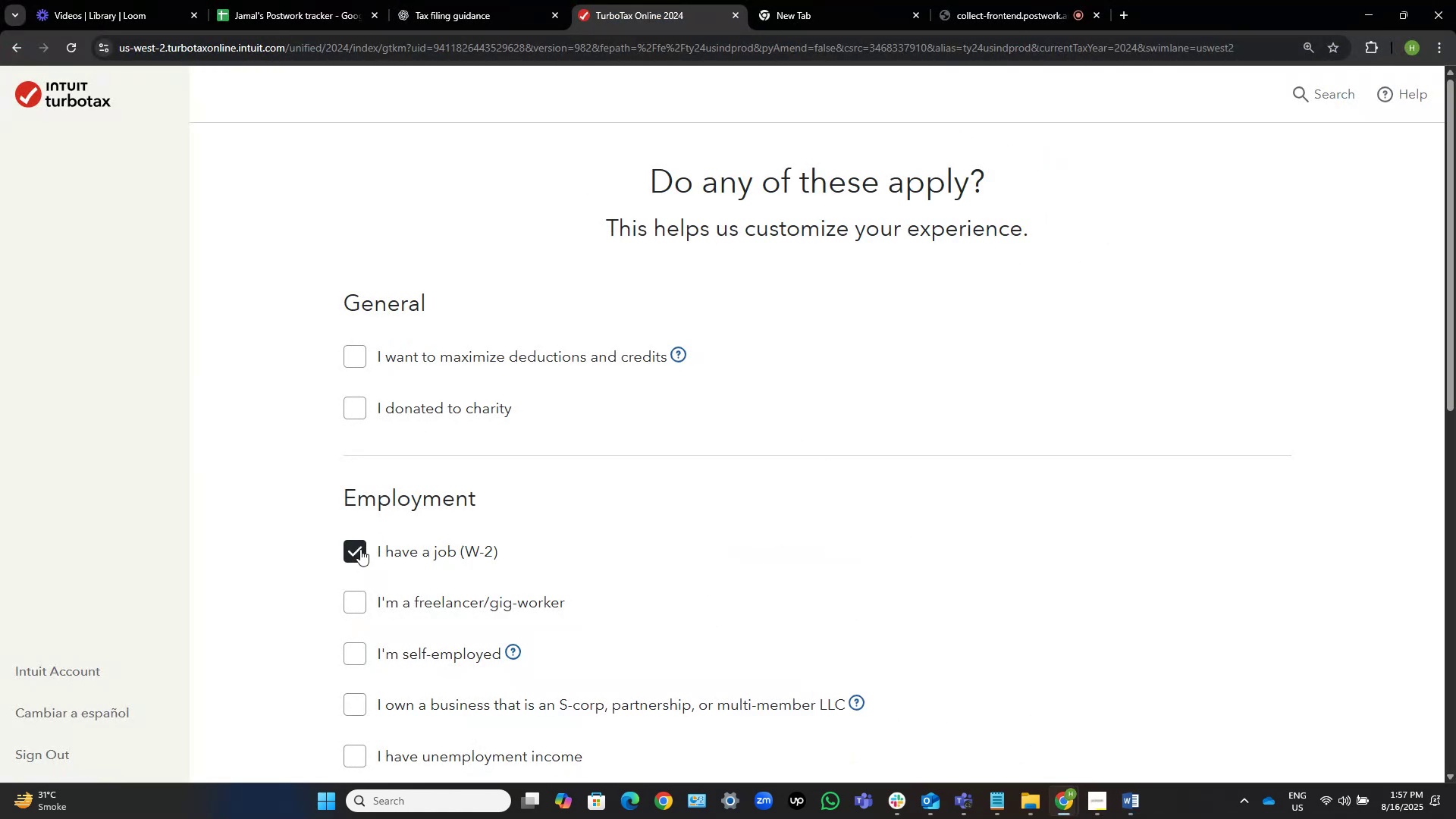 
scroll: coordinate [424, 613], scroll_direction: down, amount: 8.0
 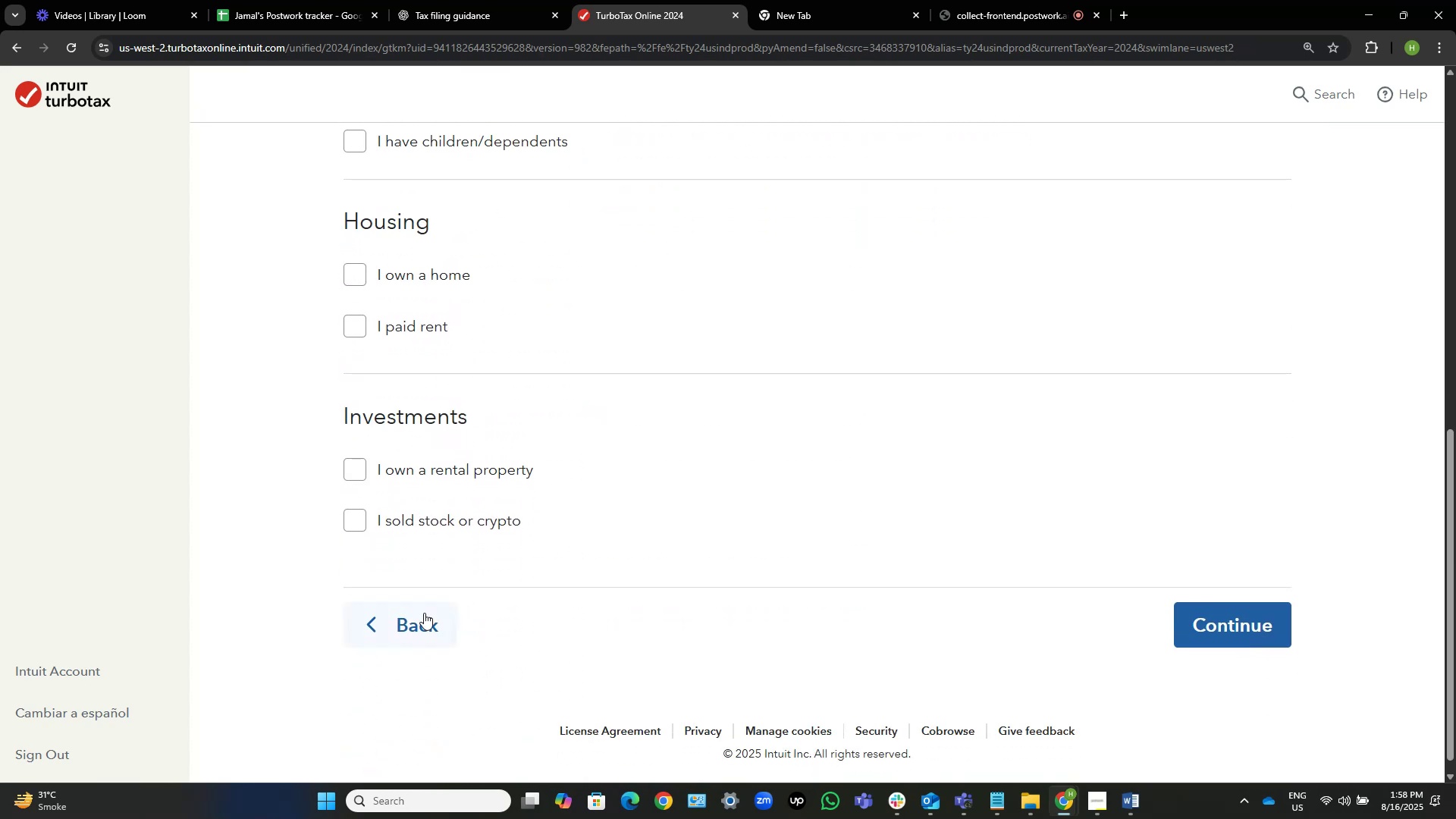 
key(Alt+Tab)
 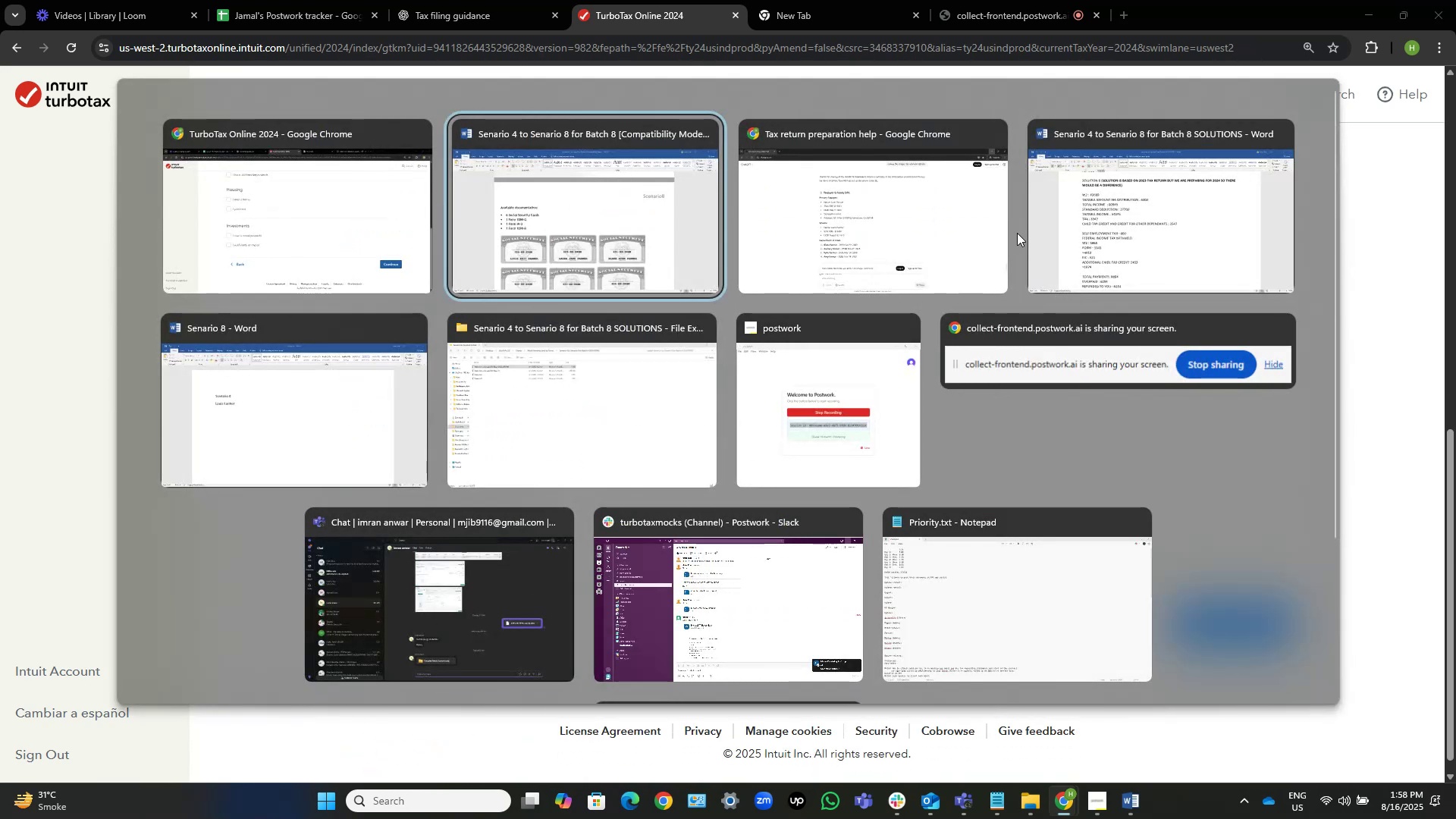 
left_click([934, 229])
 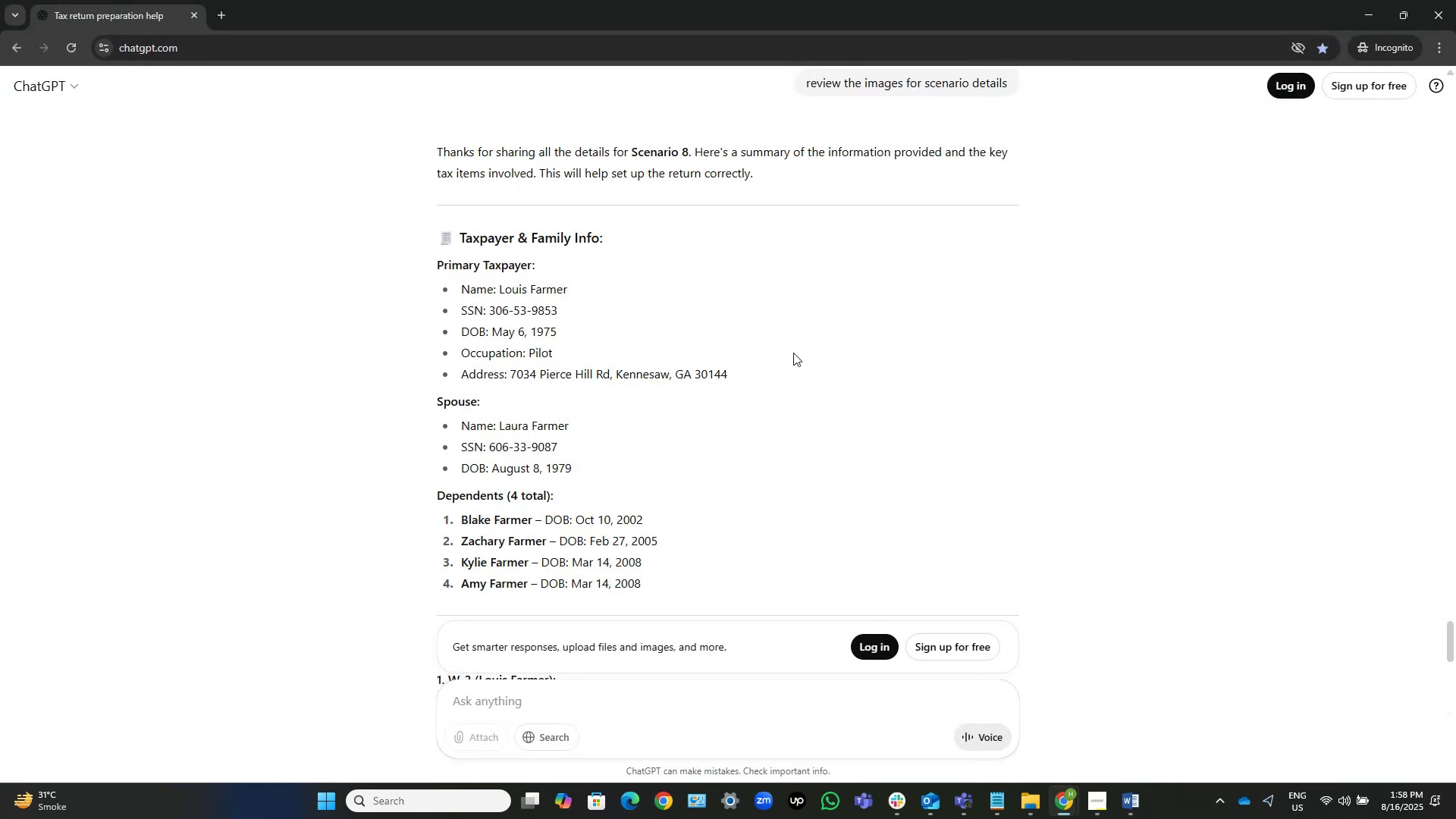 
scroll: coordinate [793, 353], scroll_direction: down, amount: 4.0
 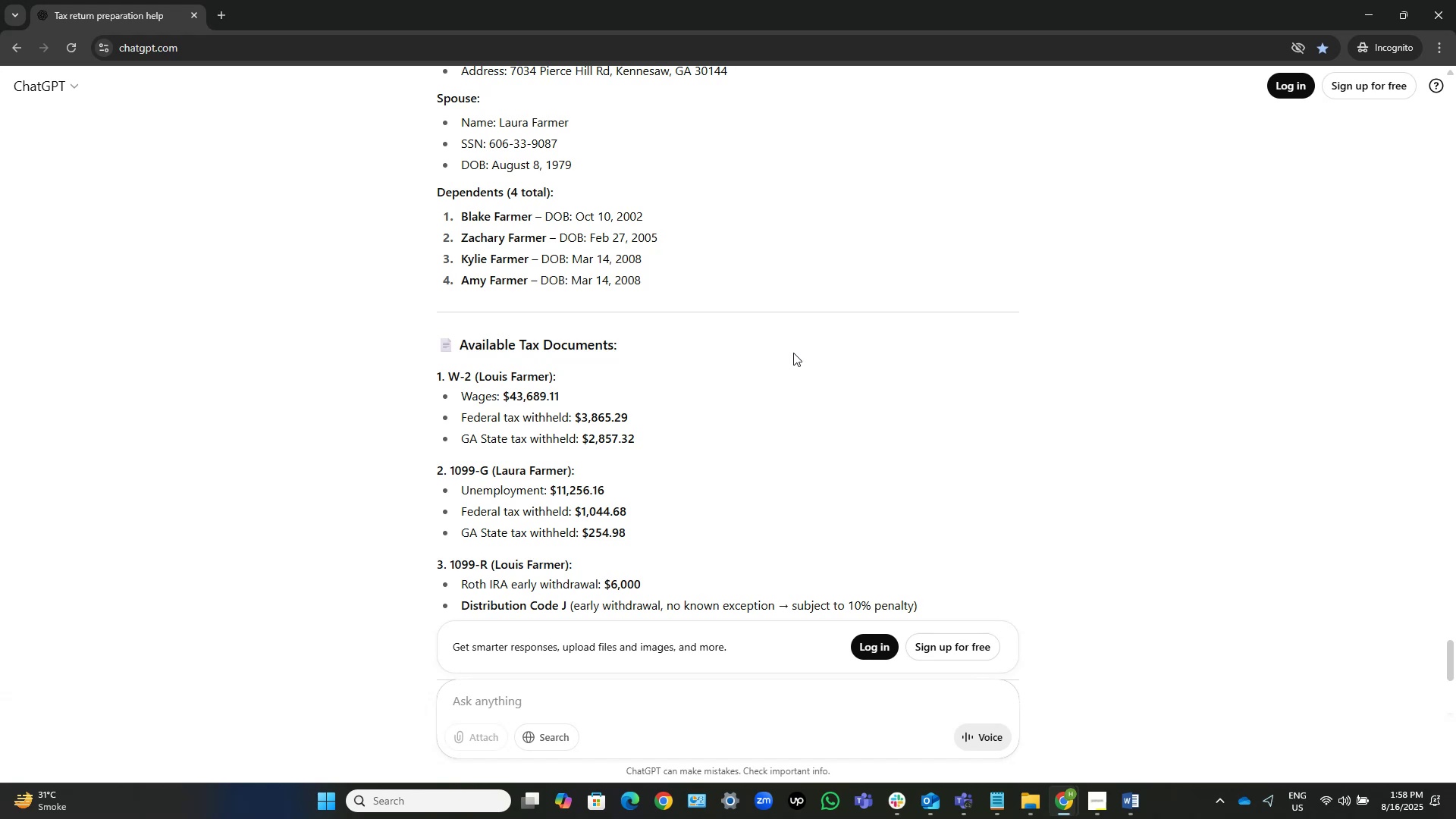 
wait(16.02)
 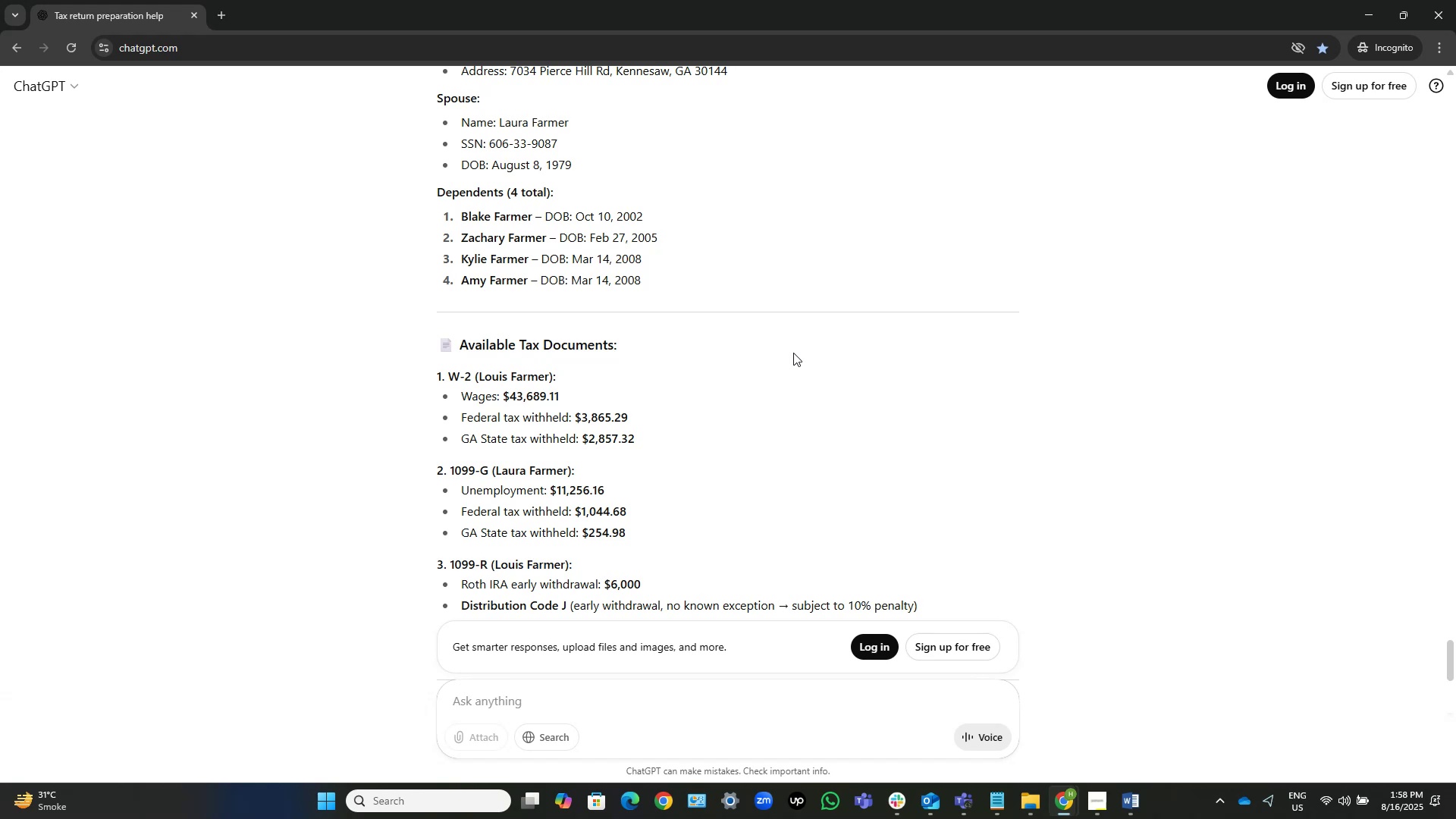 
left_click([1061, 792])
 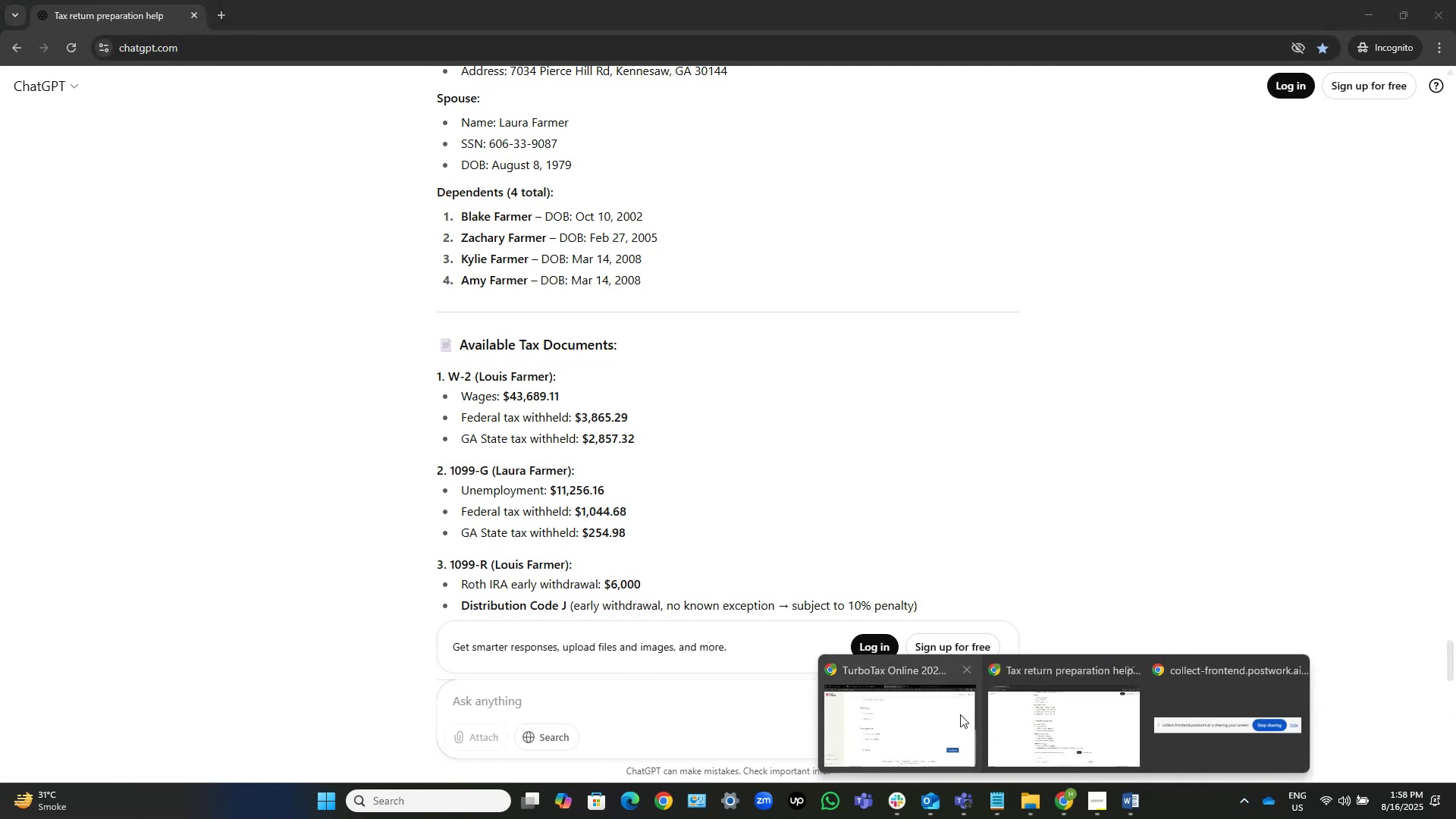 
left_click([952, 712])
 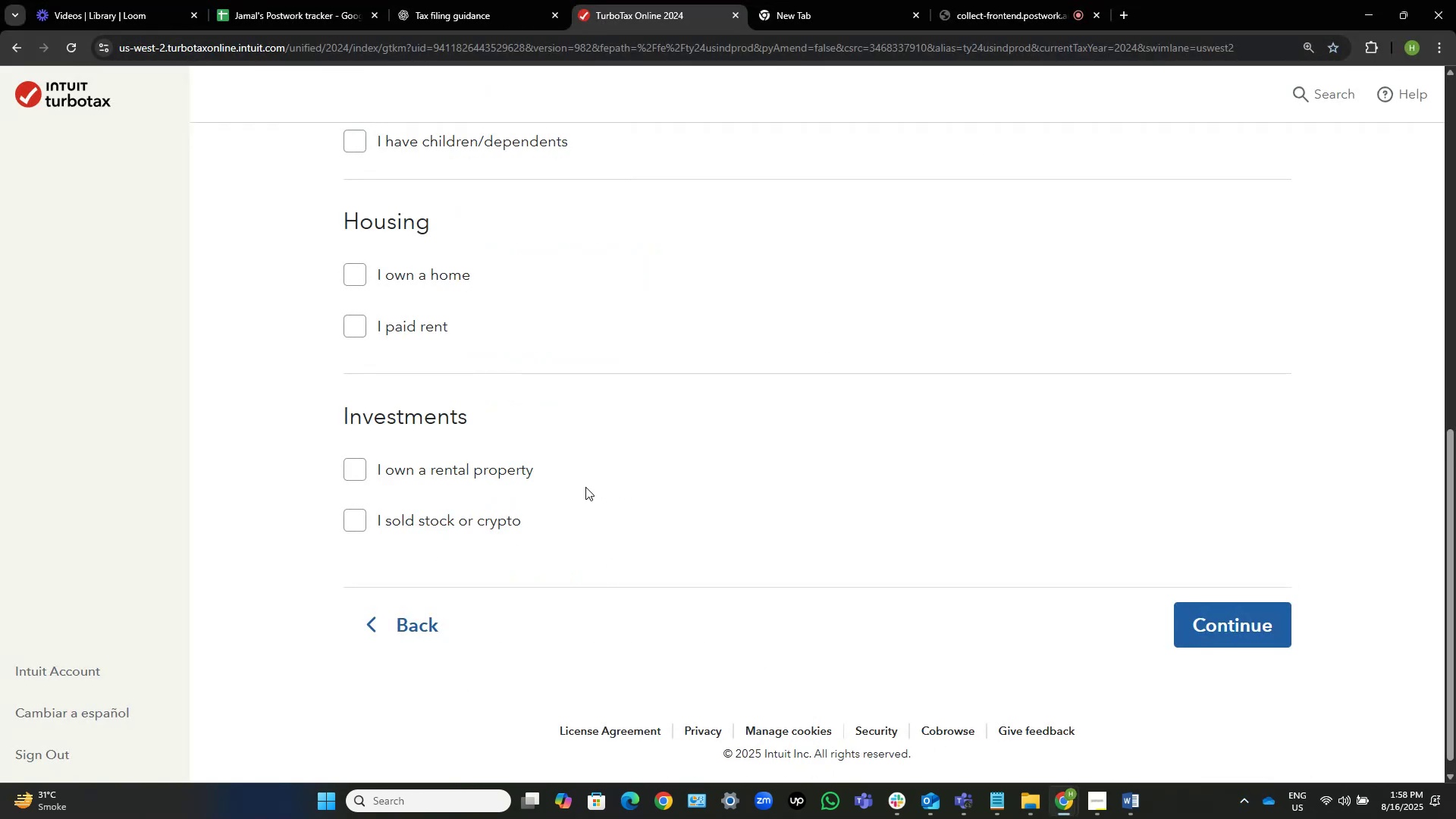 
scroll: coordinate [573, 494], scroll_direction: up, amount: 13.0
 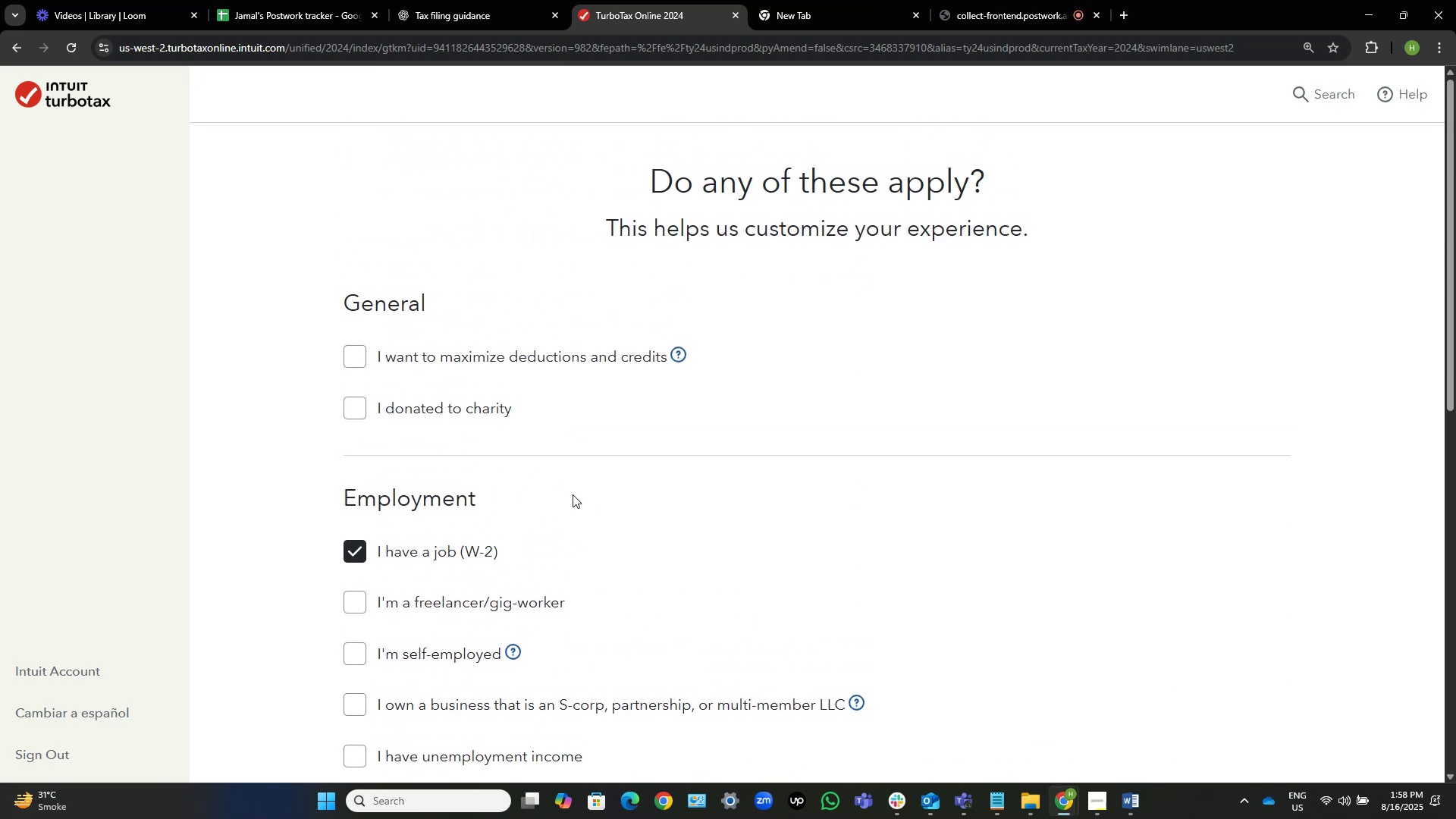 
wait(11.59)
 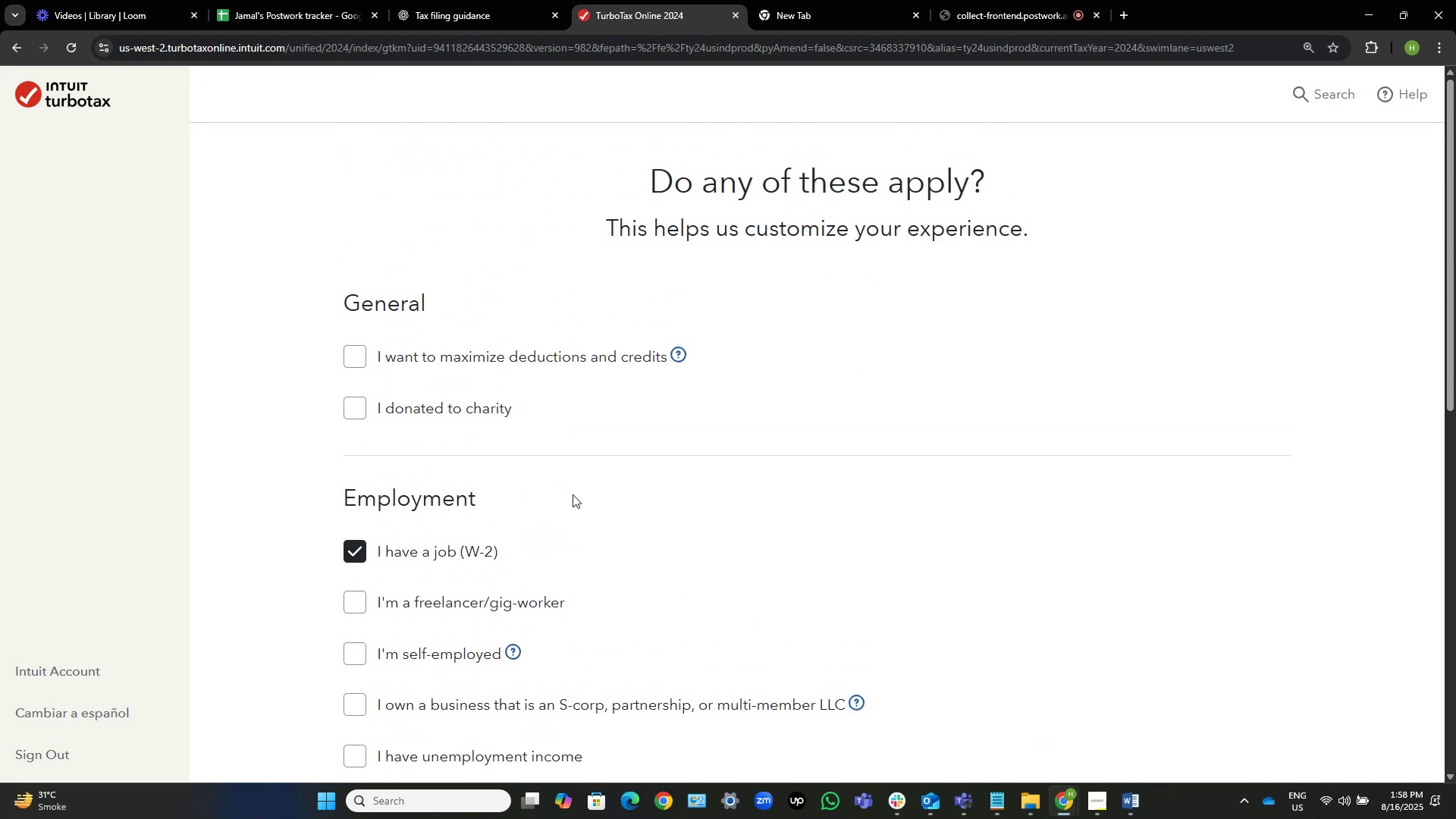 
scroll: coordinate [581, 437], scroll_direction: down, amount: 3.0
 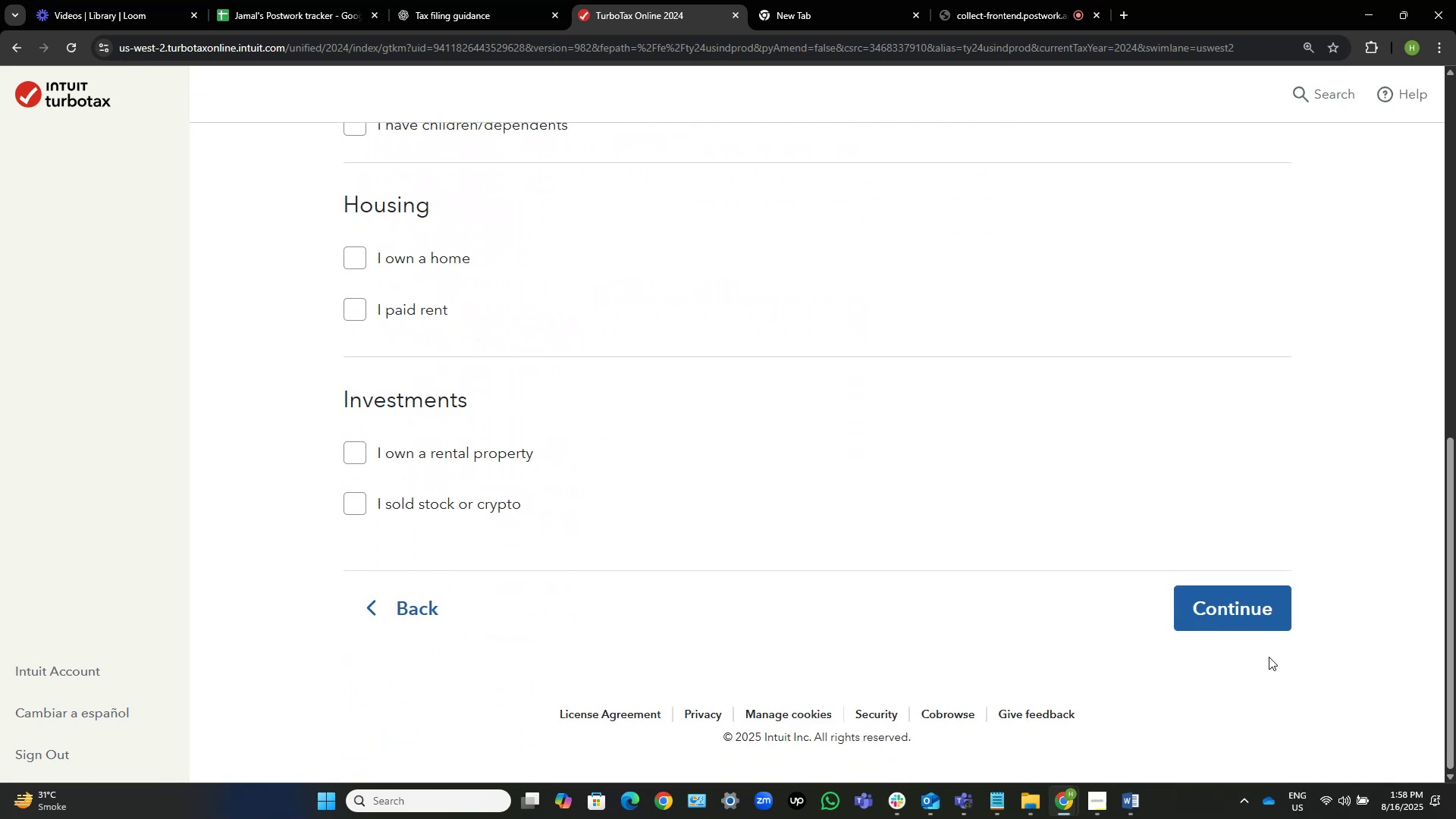 
left_click([1237, 604])
 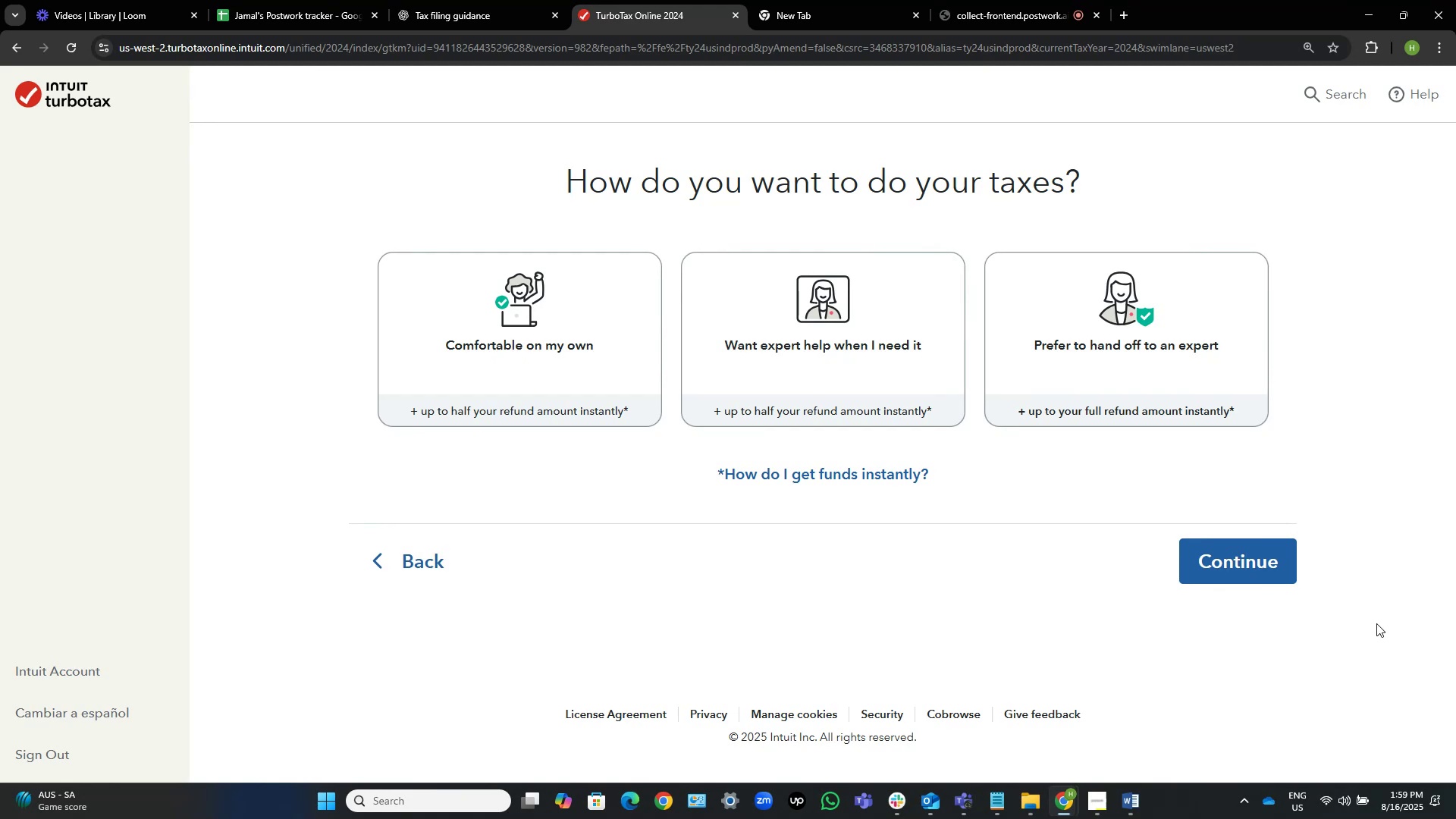 
wait(66.7)
 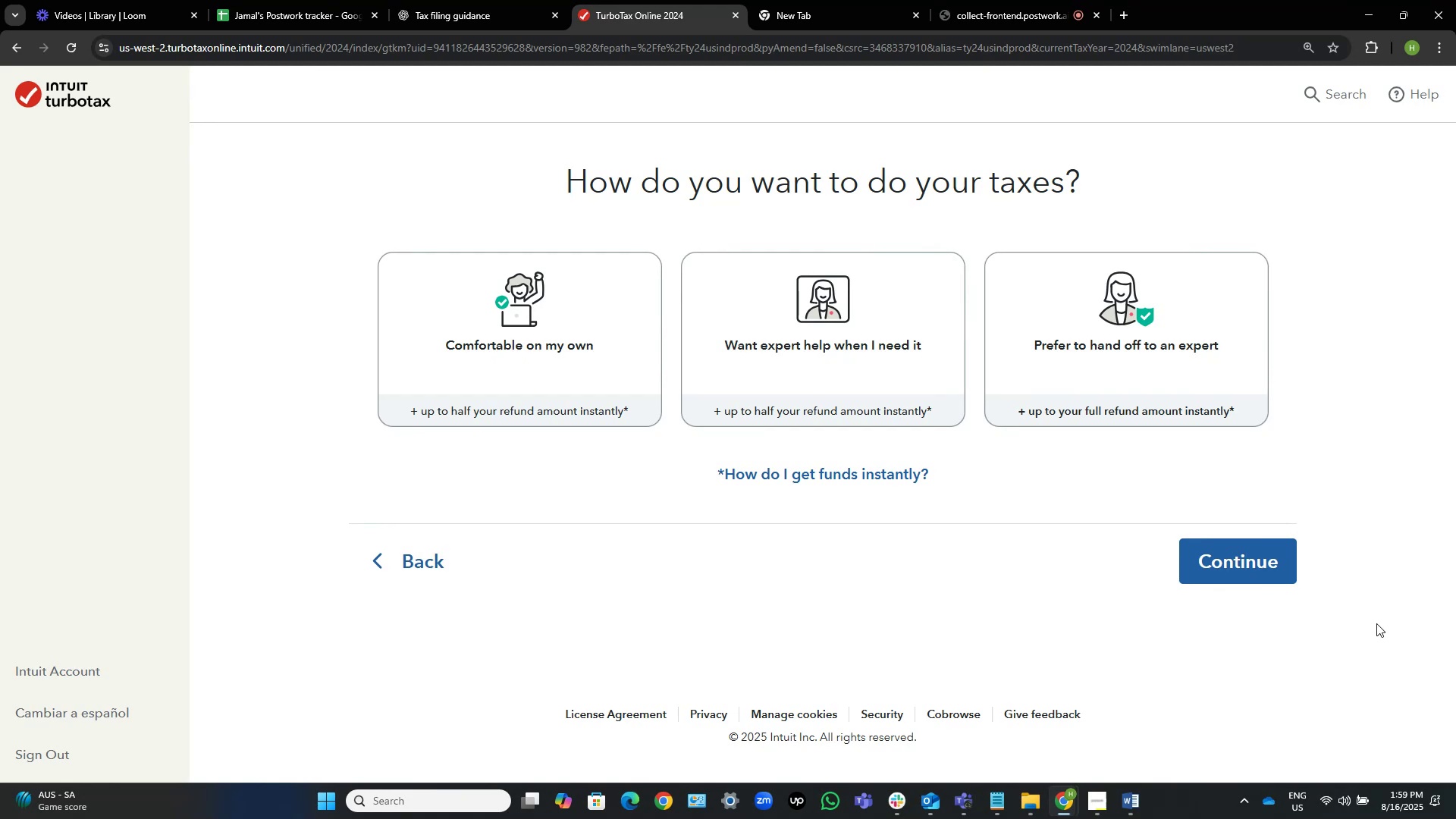 
left_click([596, 284])
 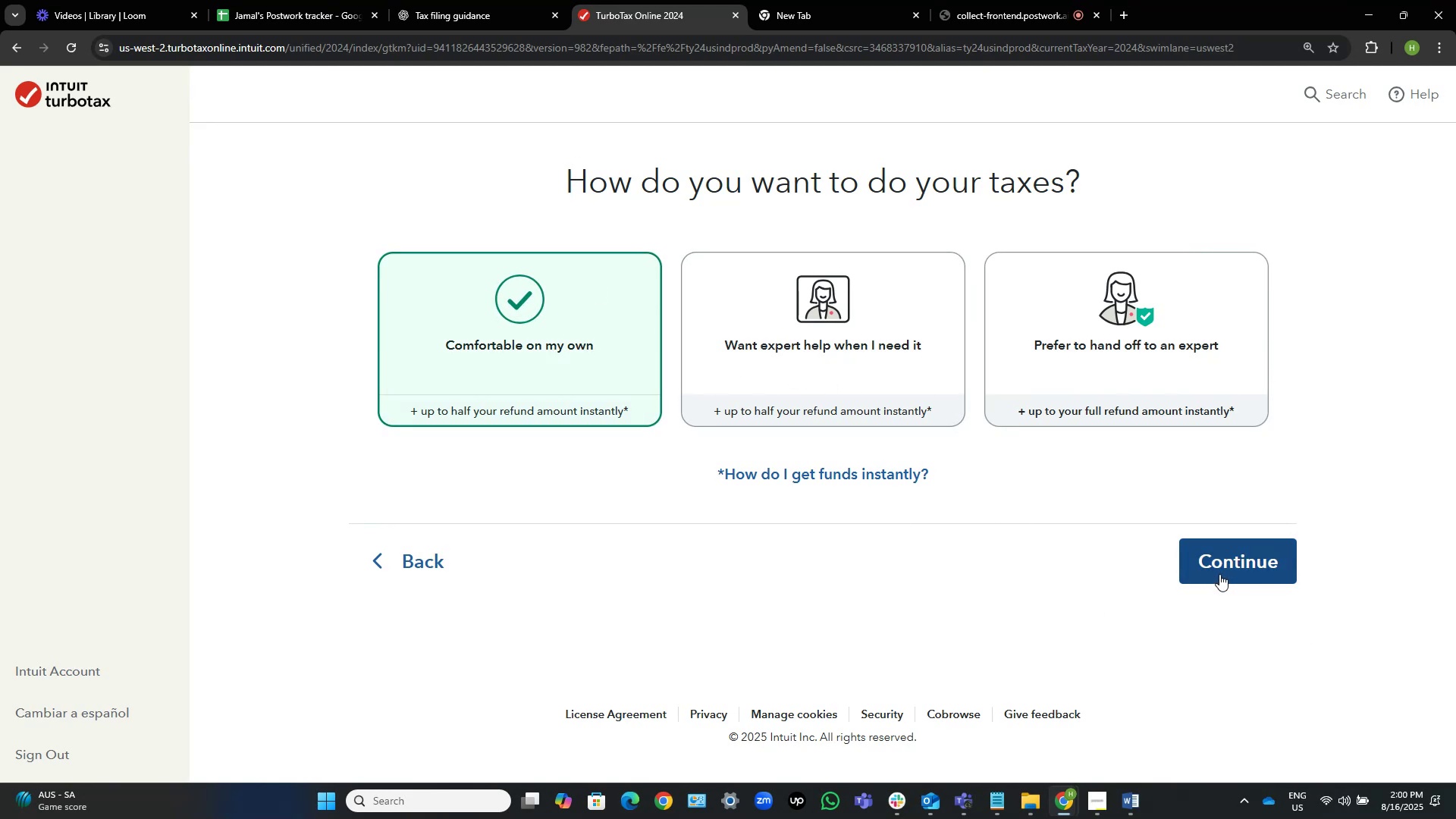 
left_click([1220, 574])
 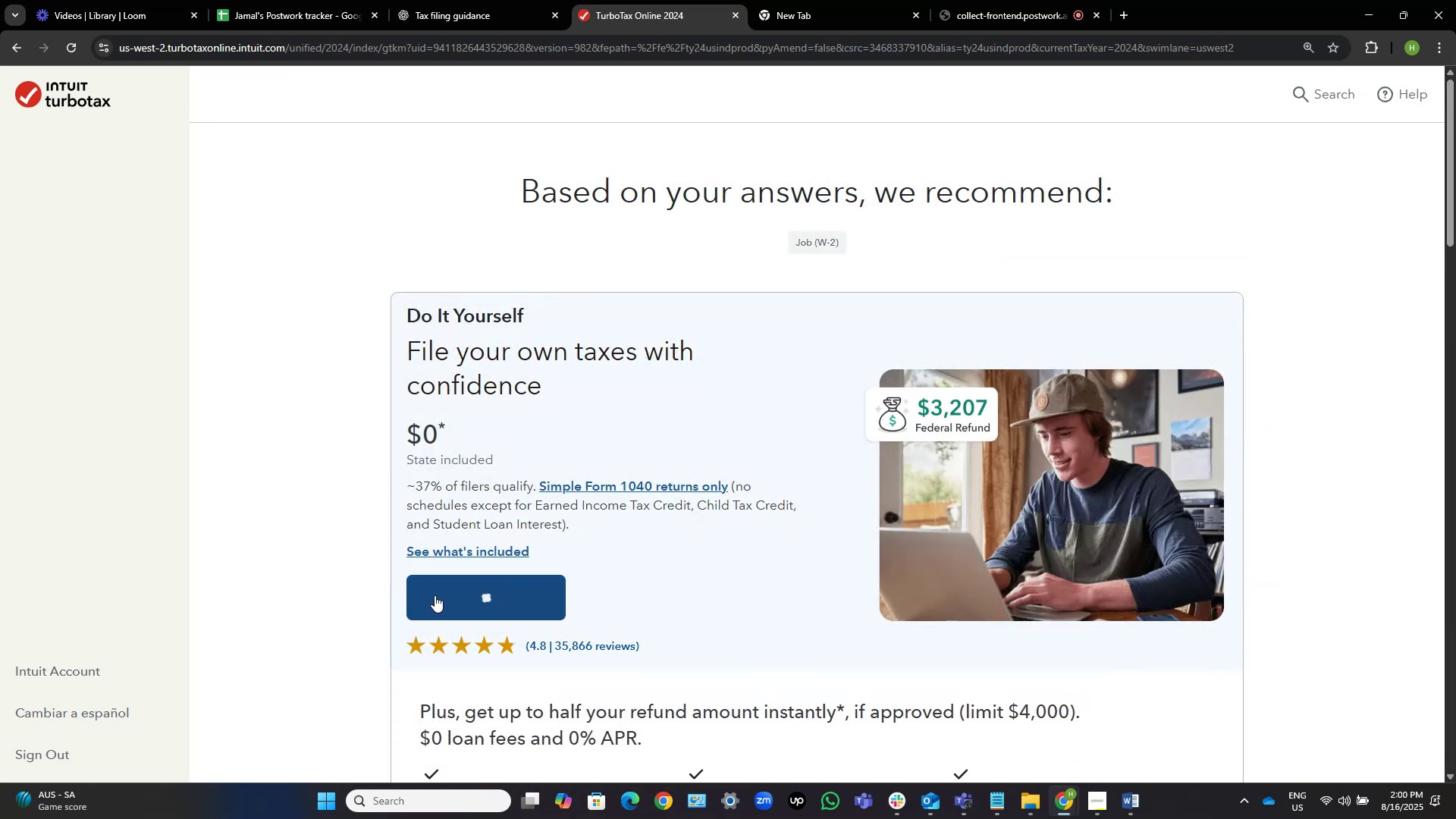 
wait(14.87)
 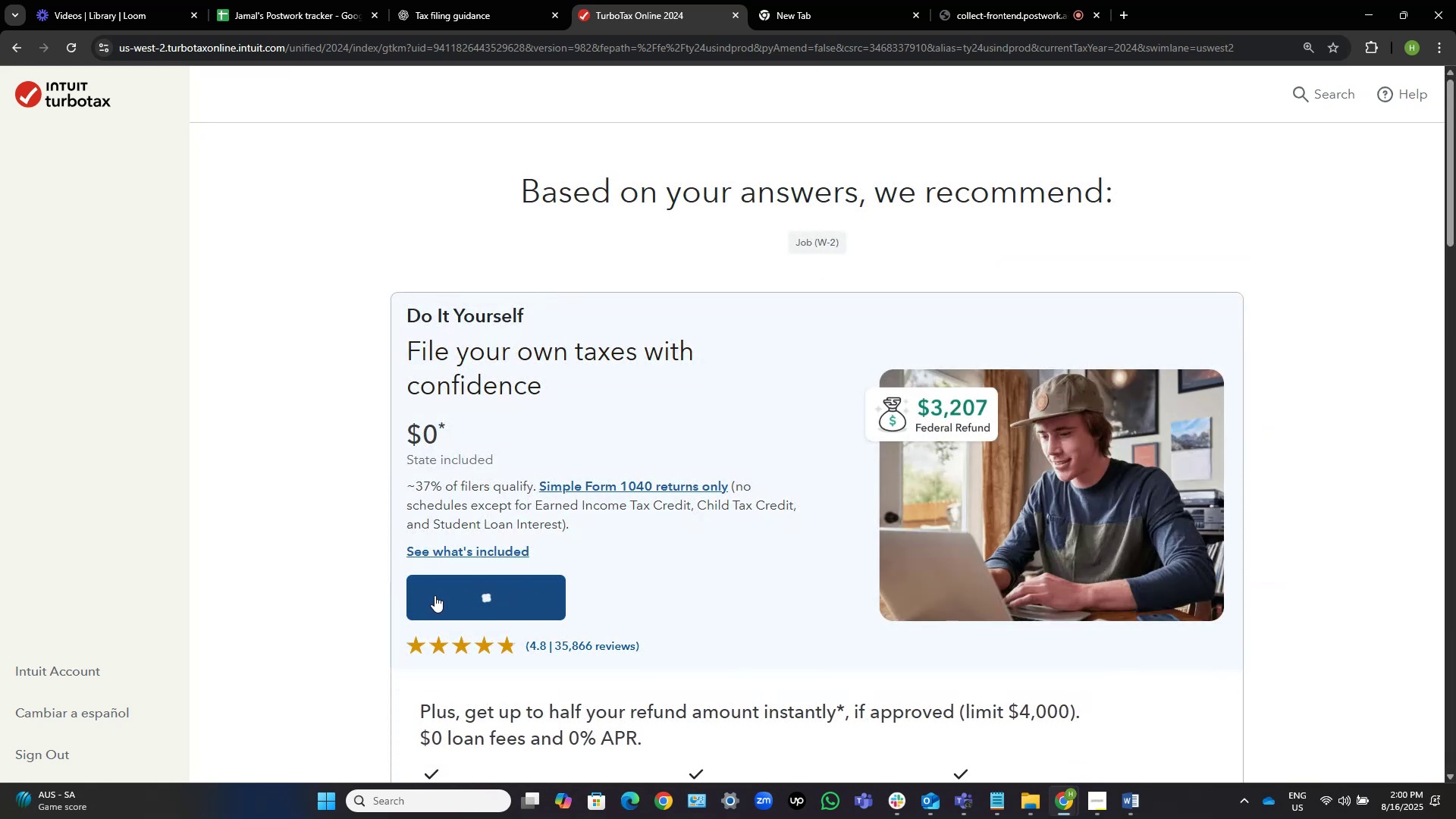 
left_click([820, 515])
 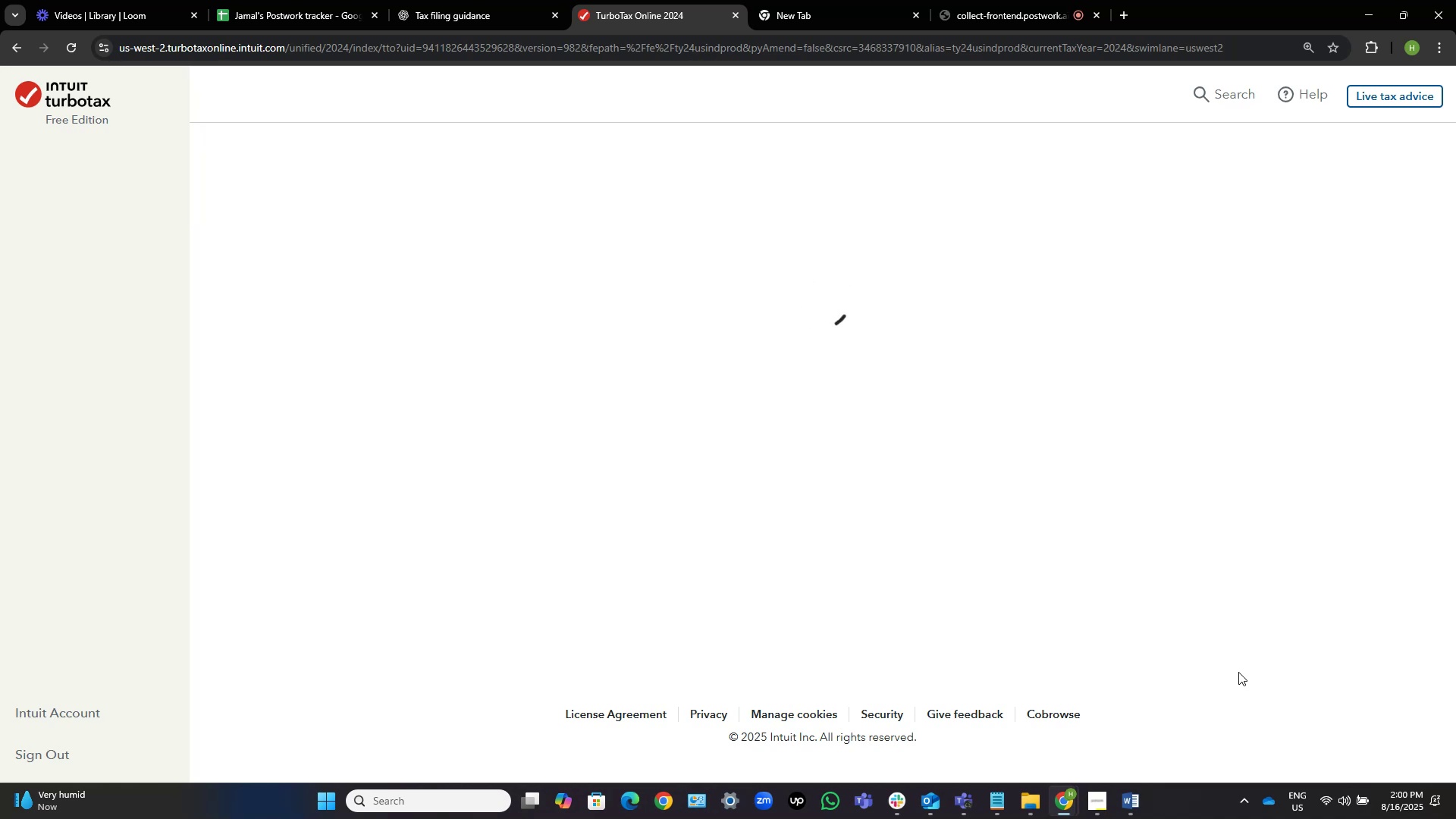 
wait(14.38)
 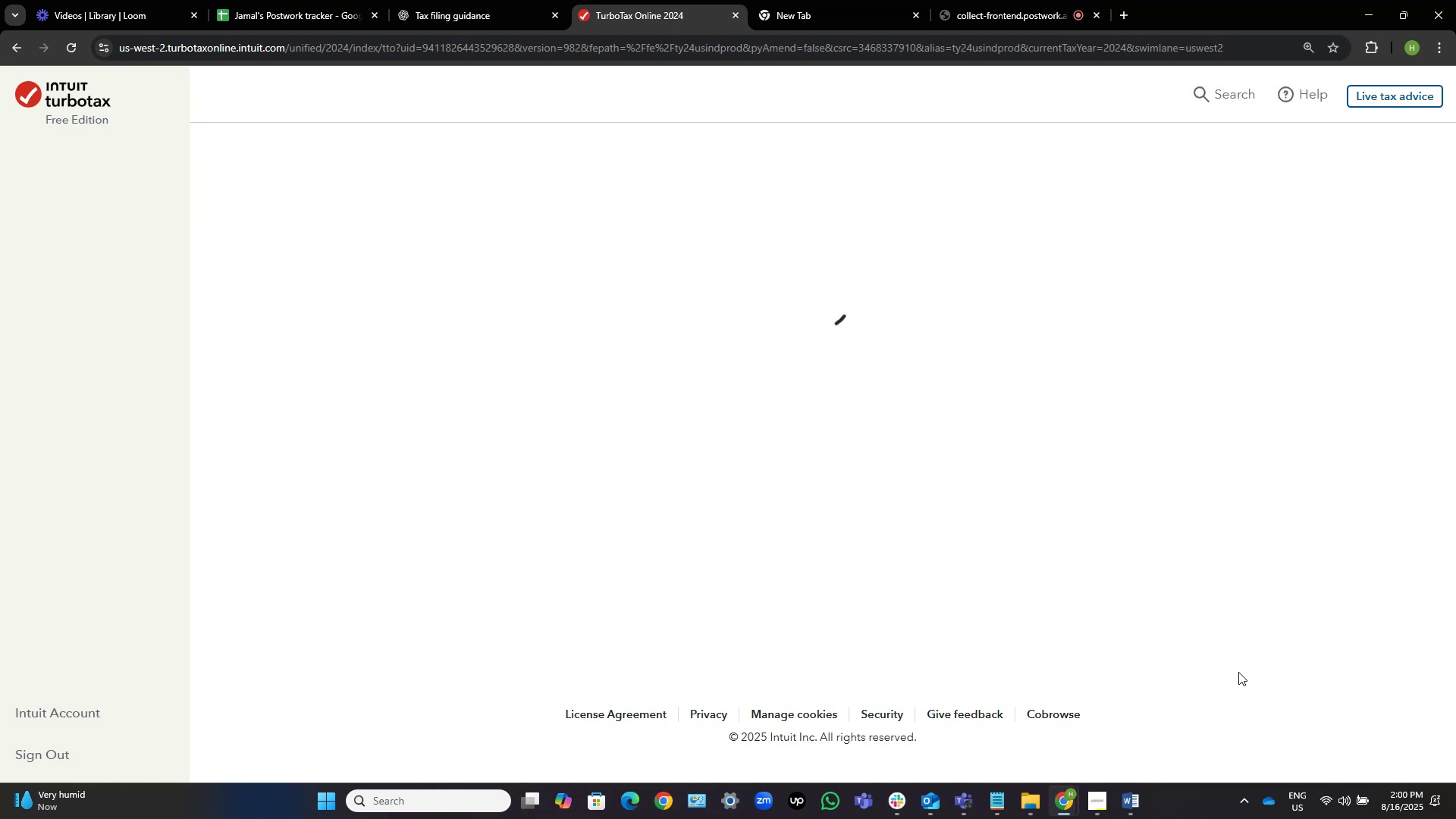 
key(Alt+AltLeft)
 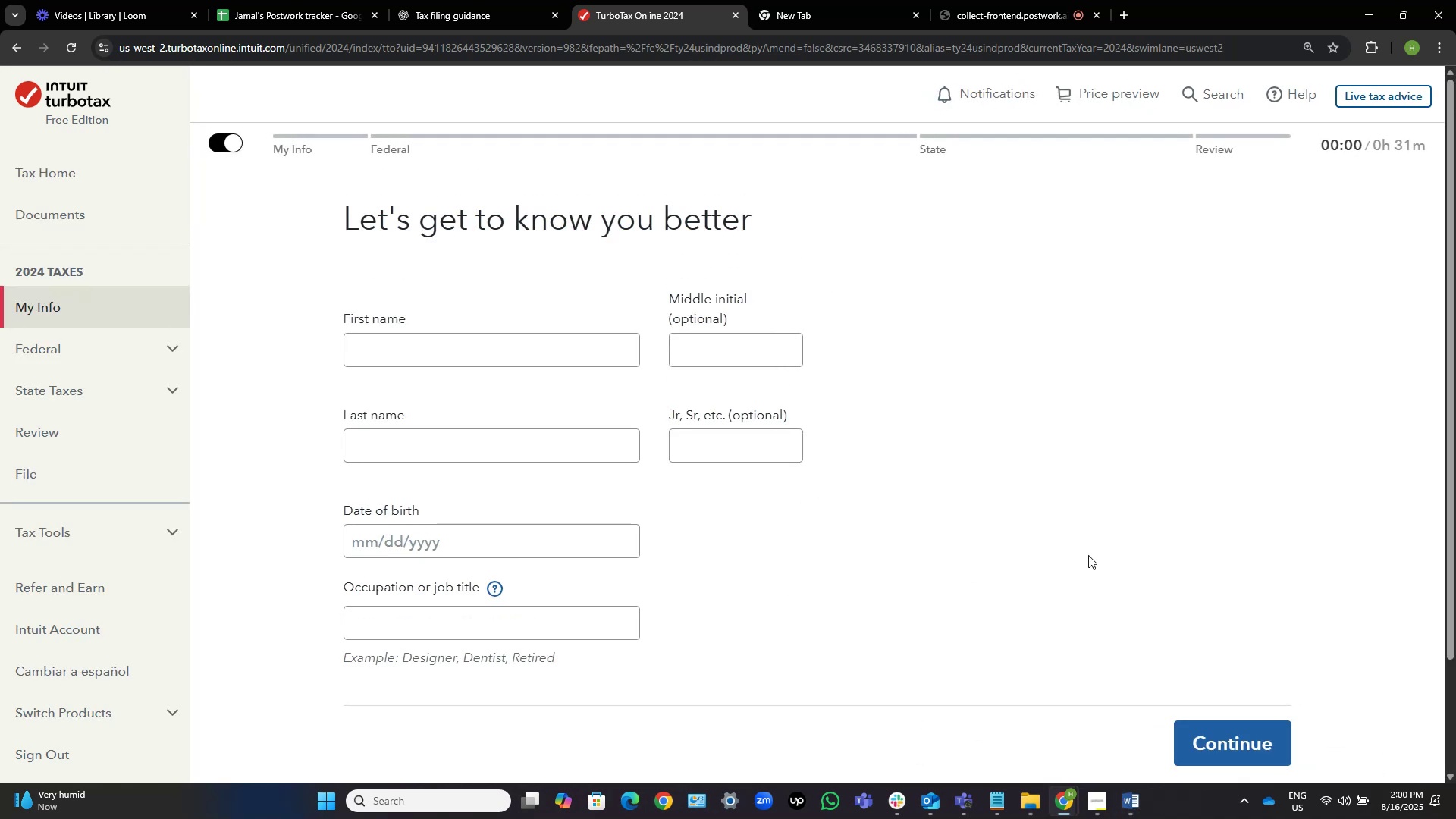 
key(Alt+Tab)
 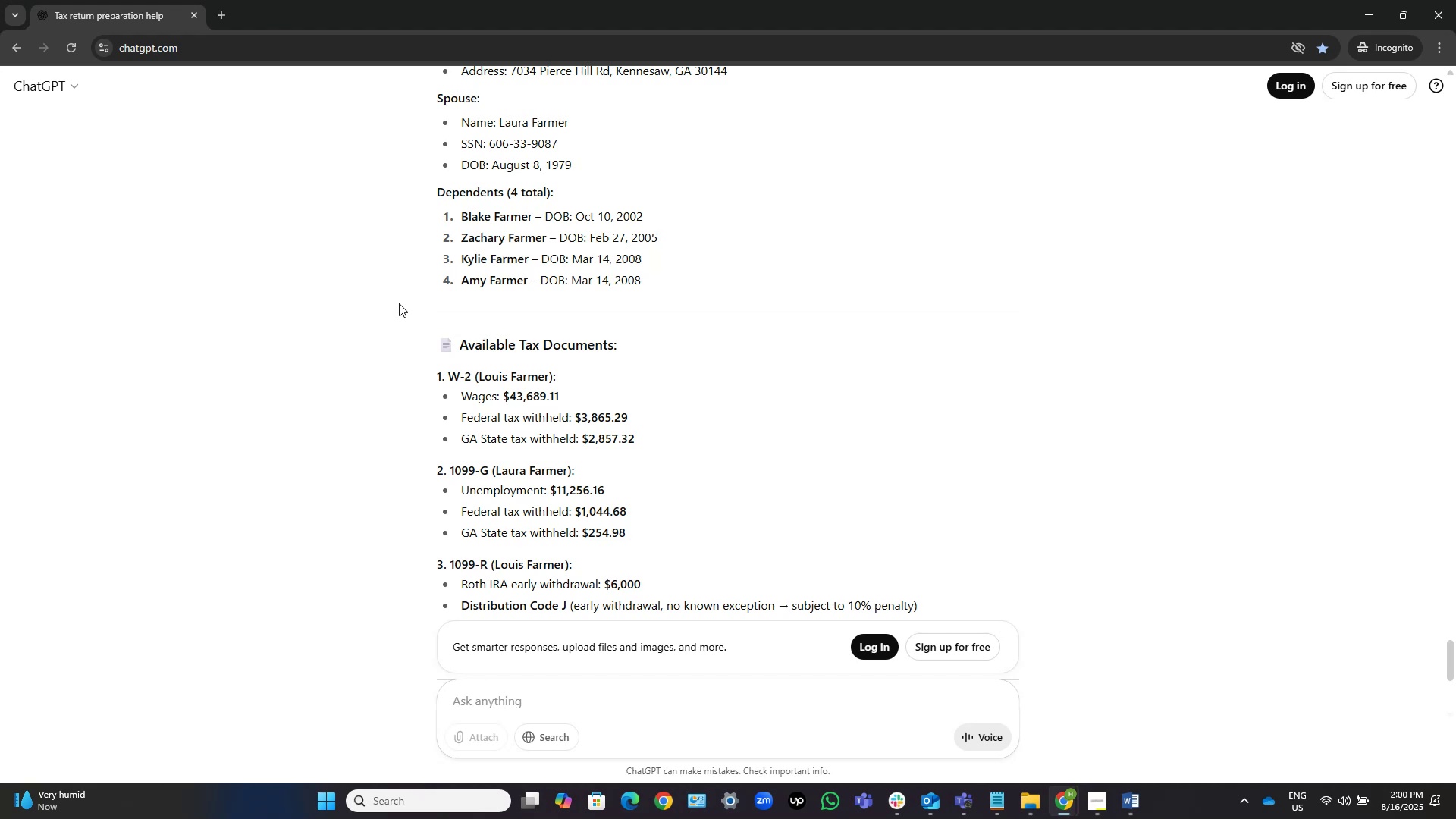 
key(Alt+AltLeft)
 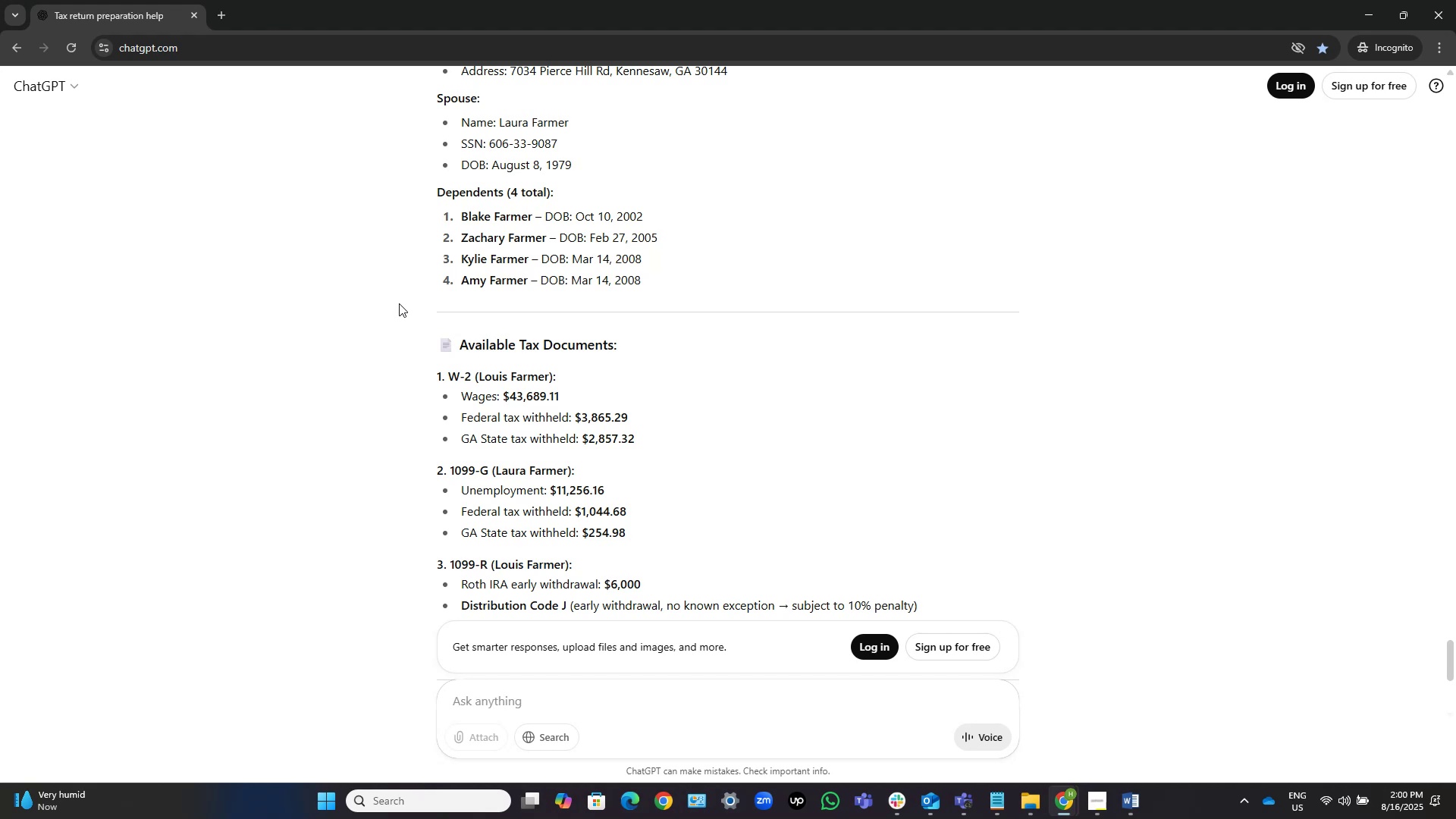 
key(Alt+Tab)
 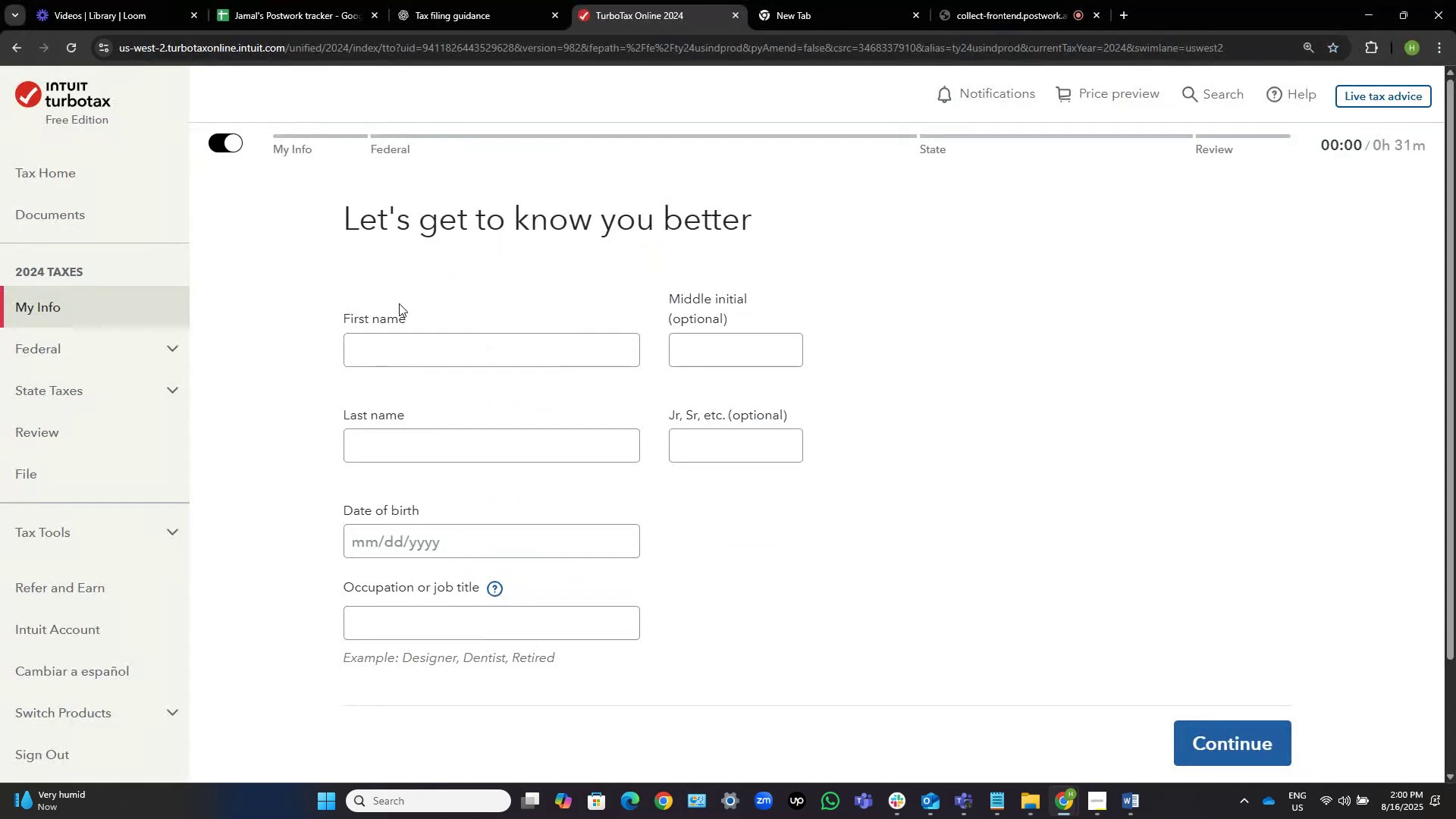 
key(Alt+Tab)
 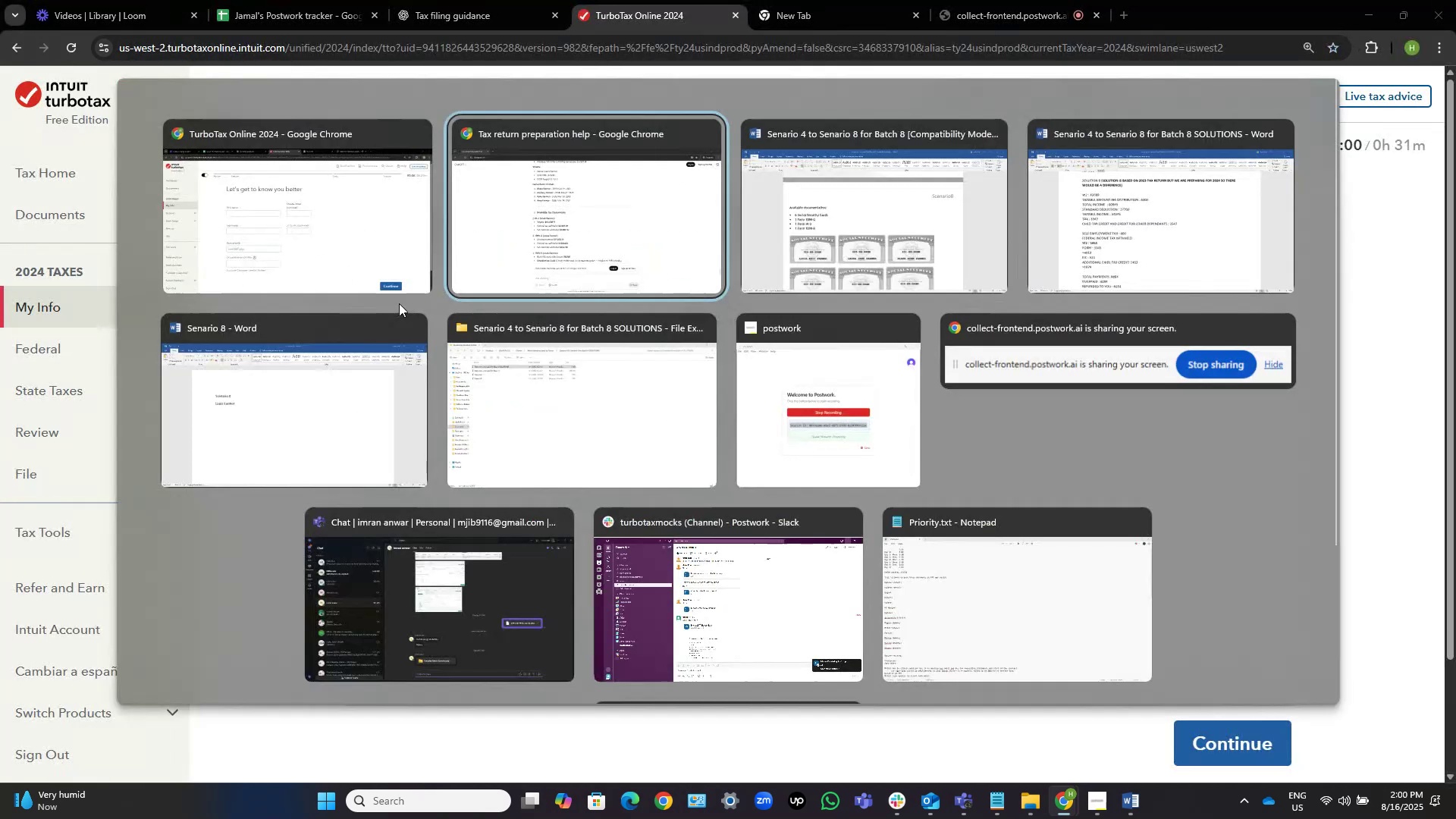 
key(Alt+Tab)
 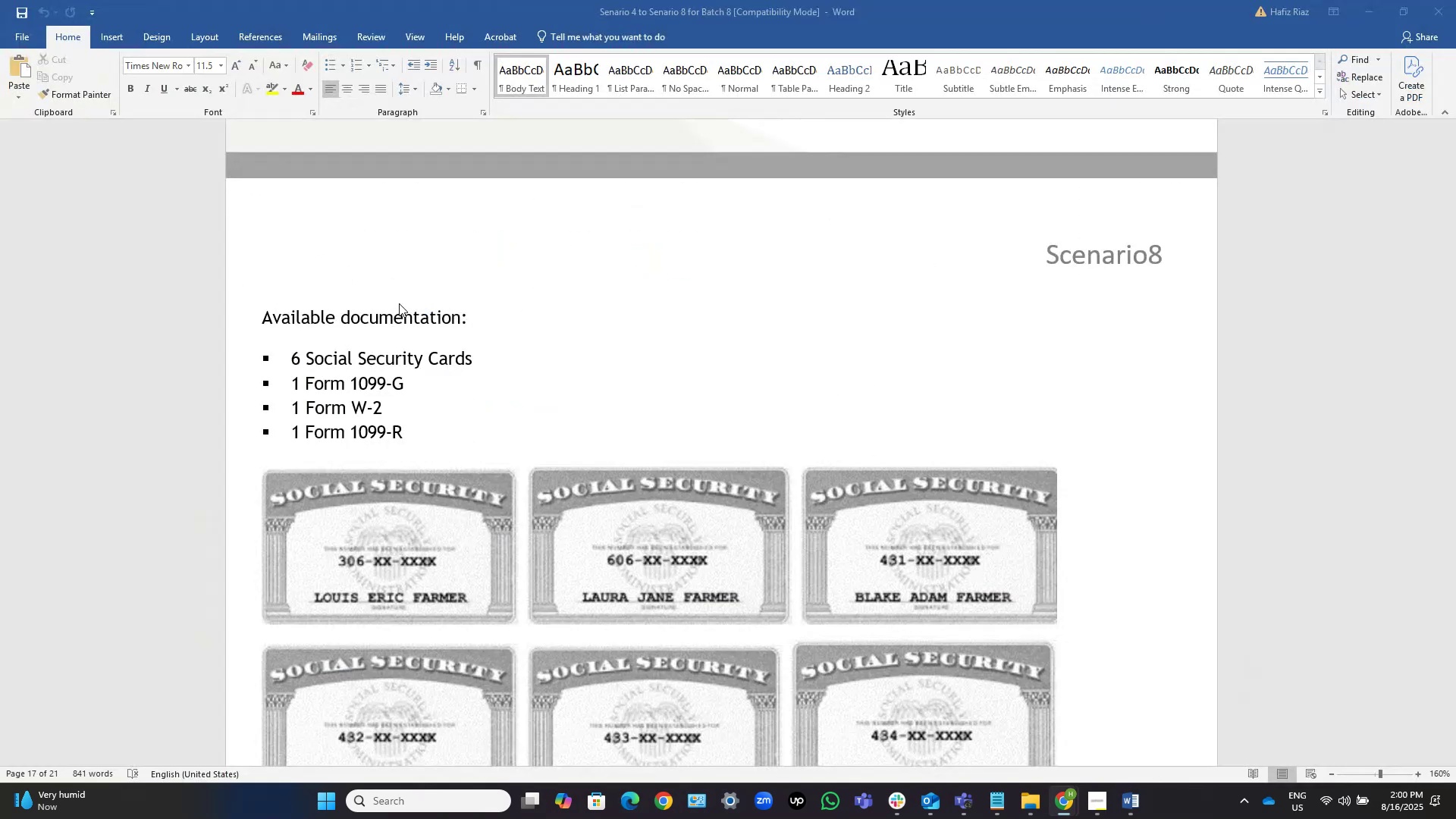 
scroll: coordinate [399, 303], scroll_direction: up, amount: 14.0
 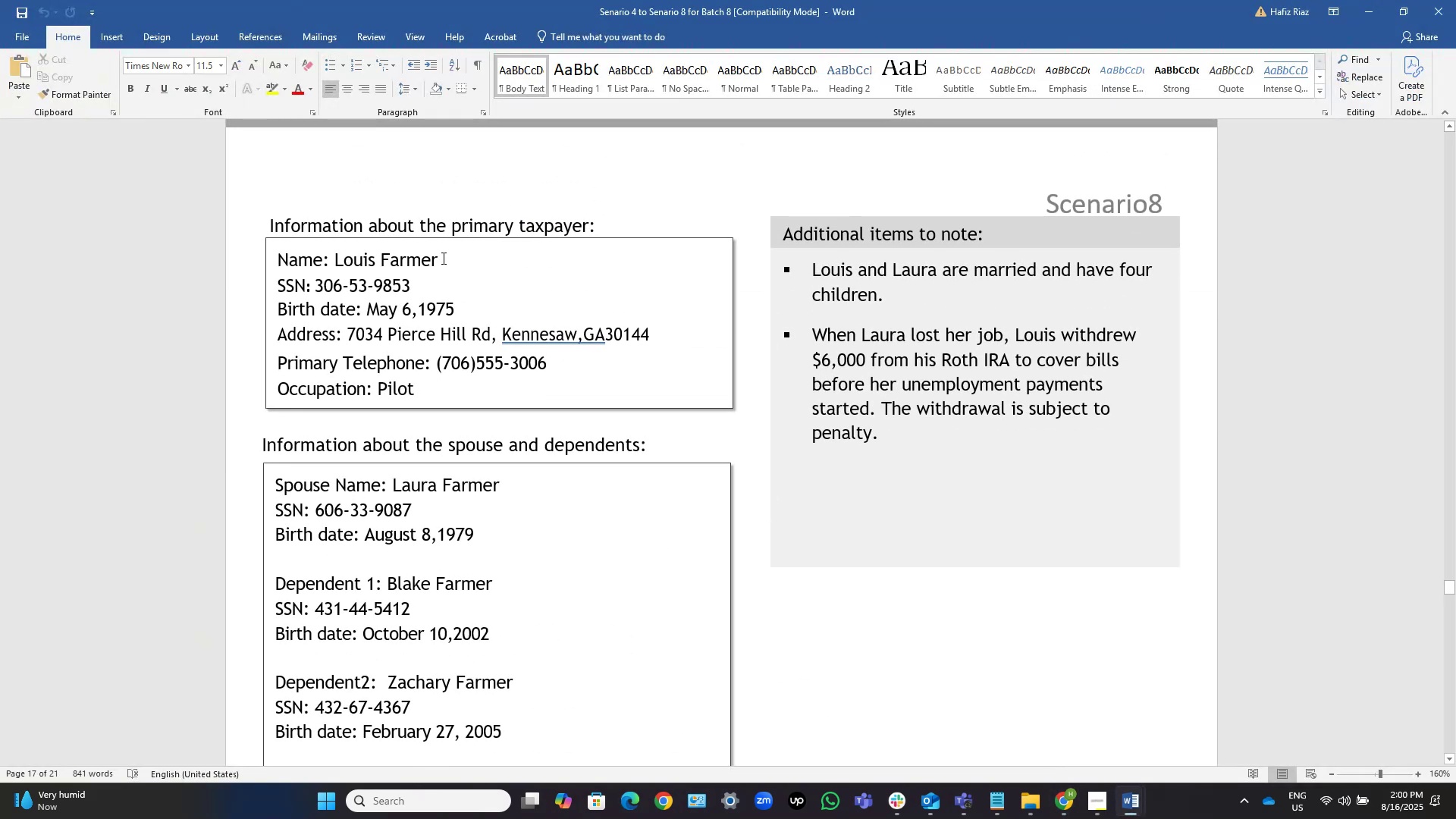 
left_click_drag(start_coordinate=[442, 258], to_coordinate=[337, 260])
 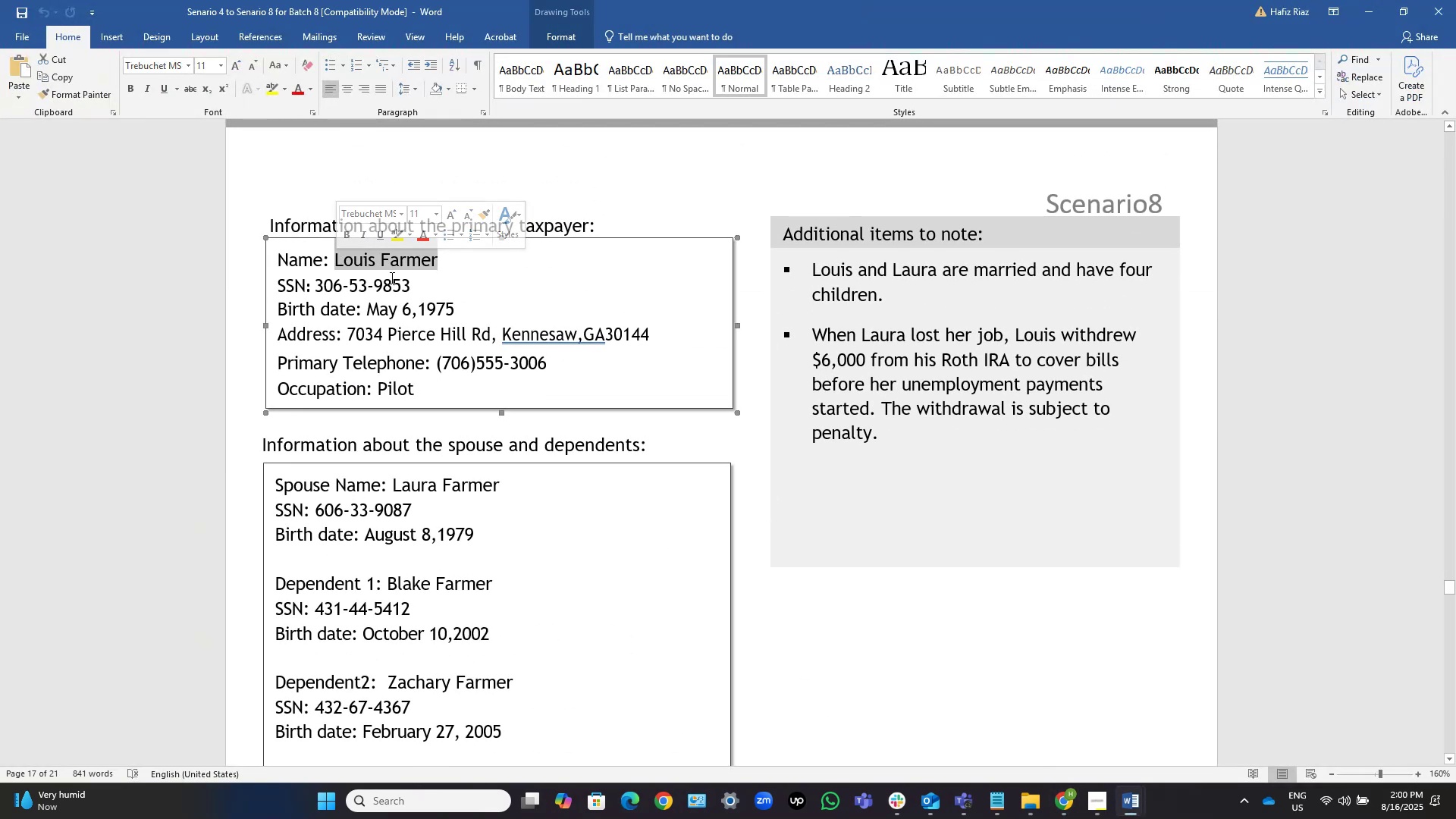 
key(Control+C)
 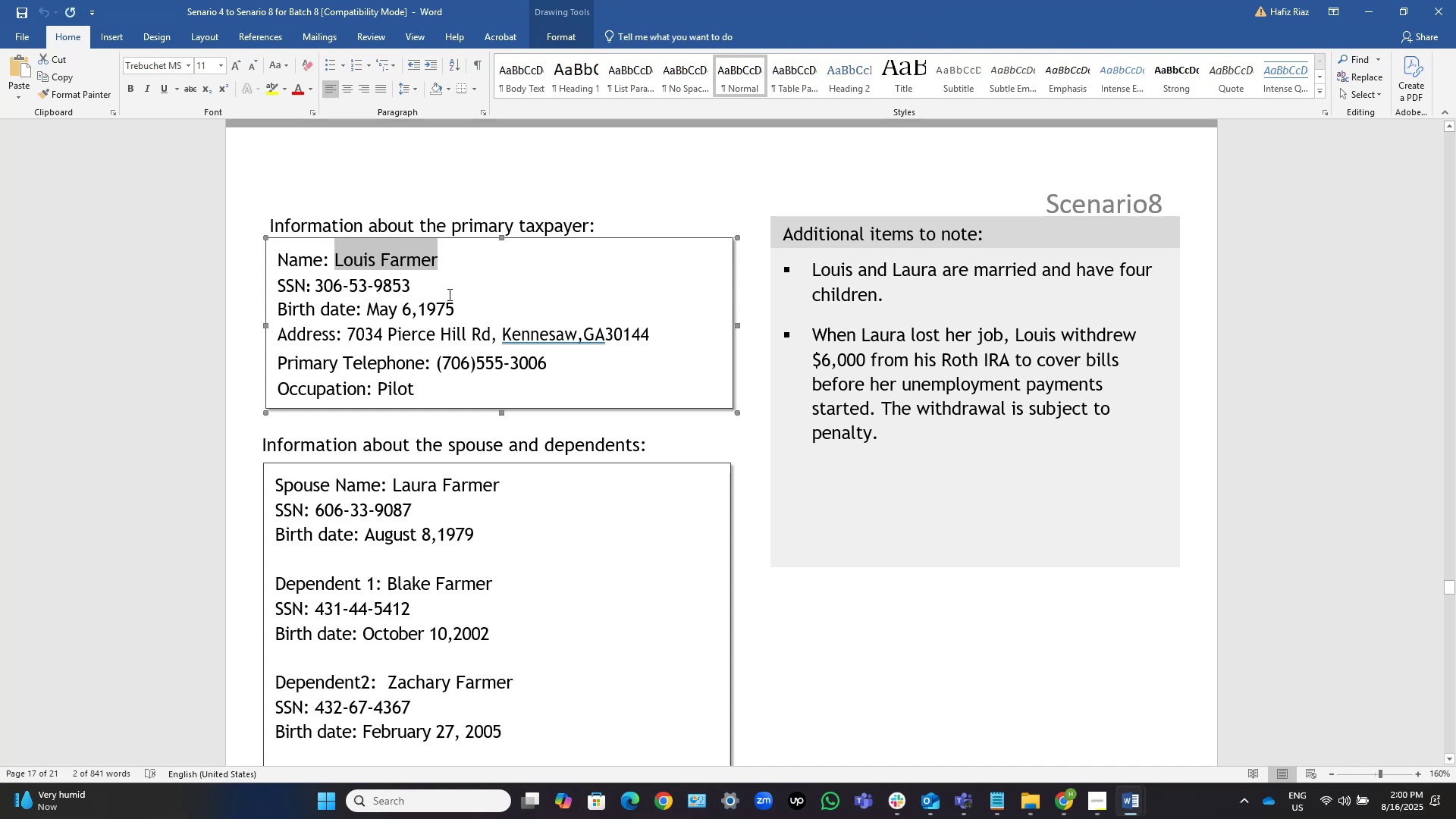 
key(Alt+AltLeft)
 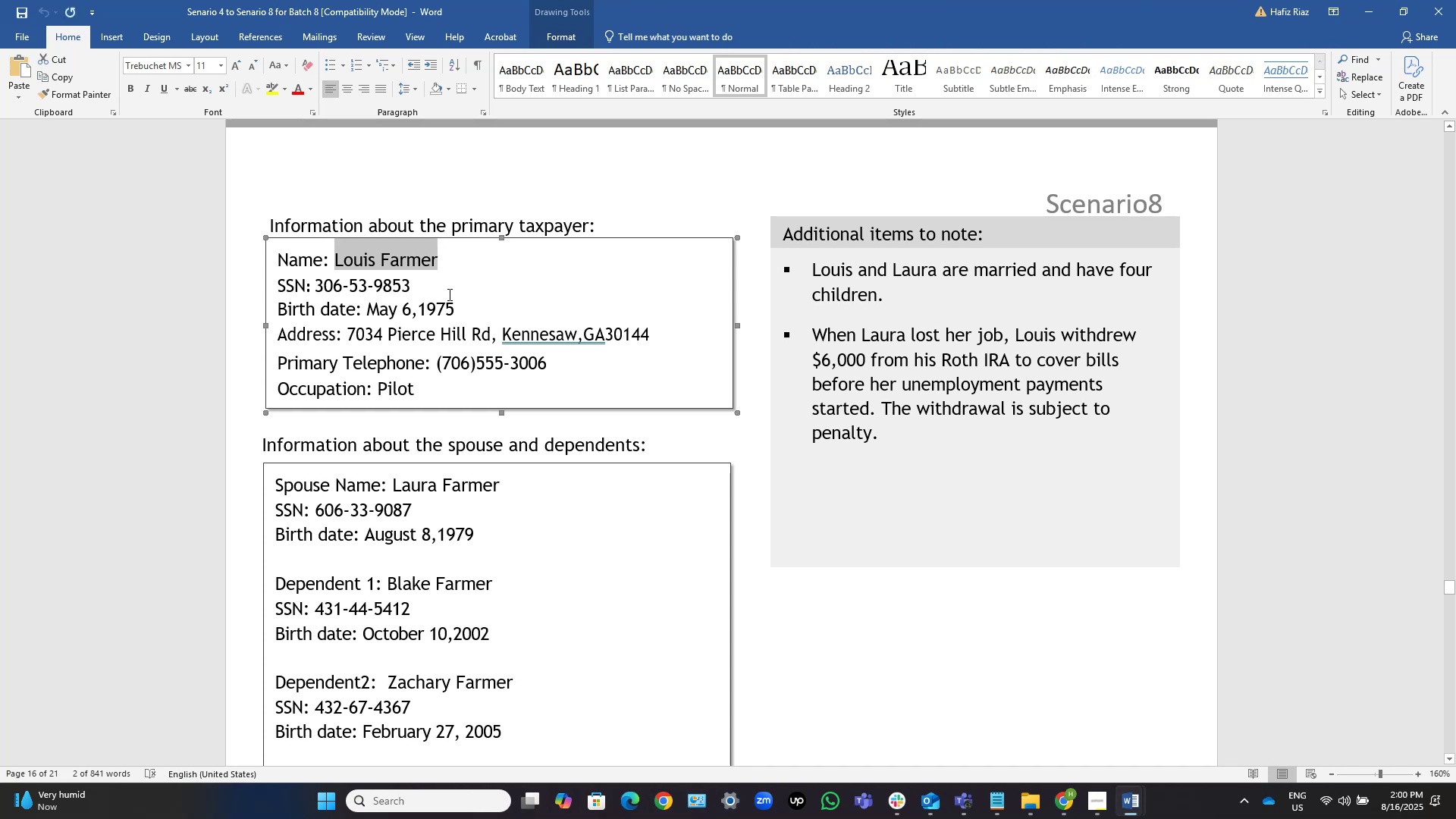 
key(Alt+Tab)
 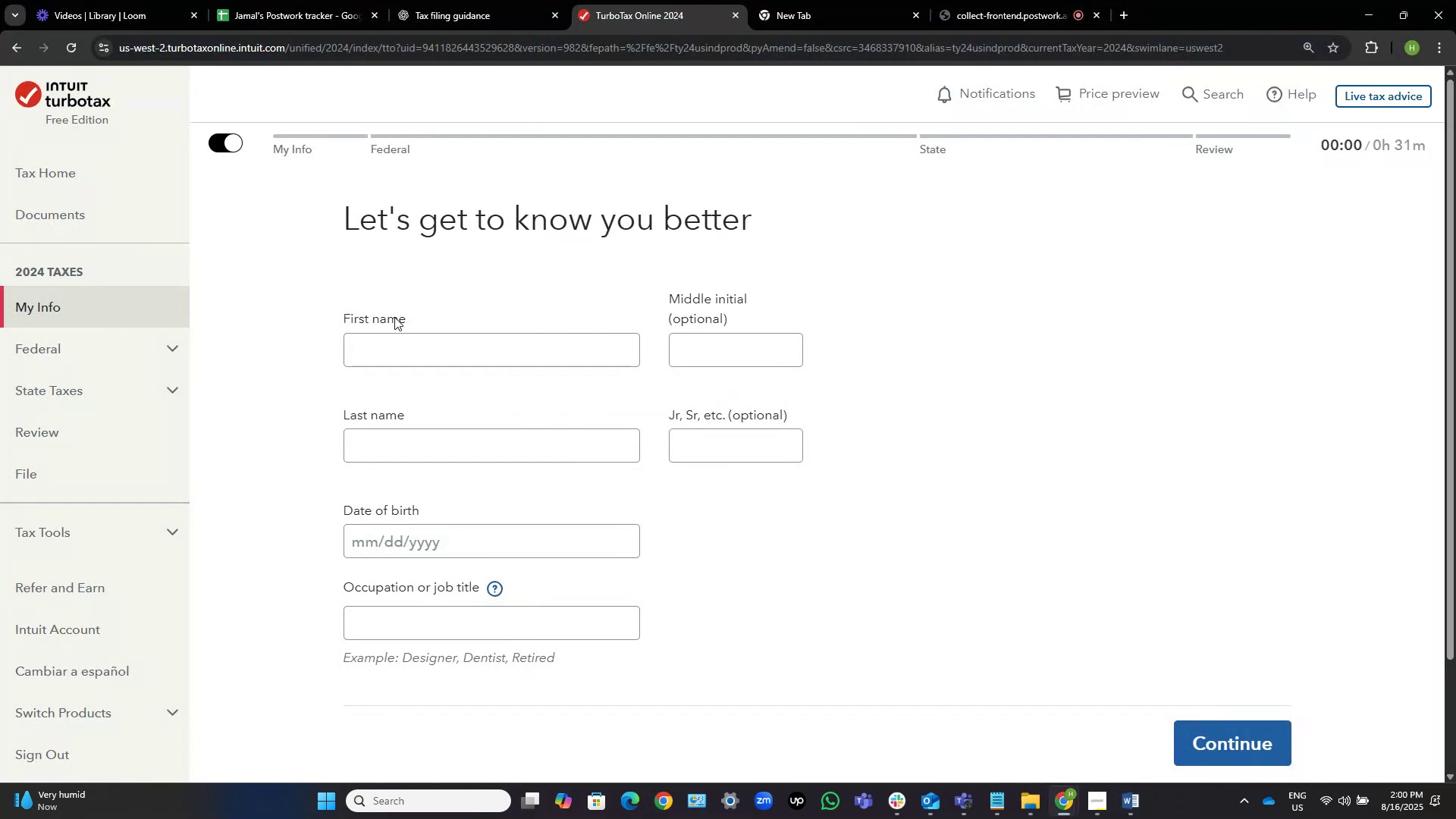 
left_click([413, 347])
 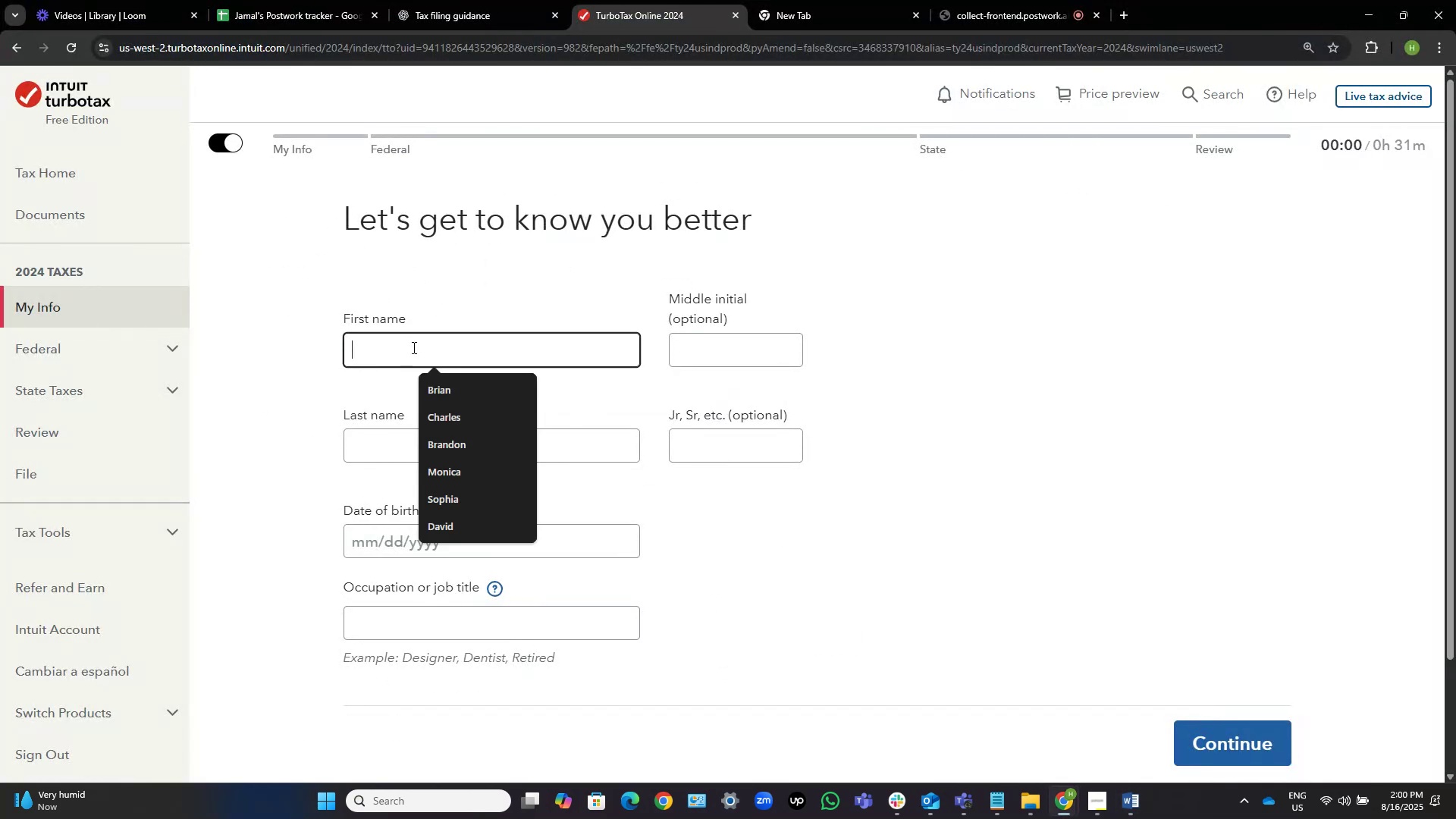 
key(Control+V)
 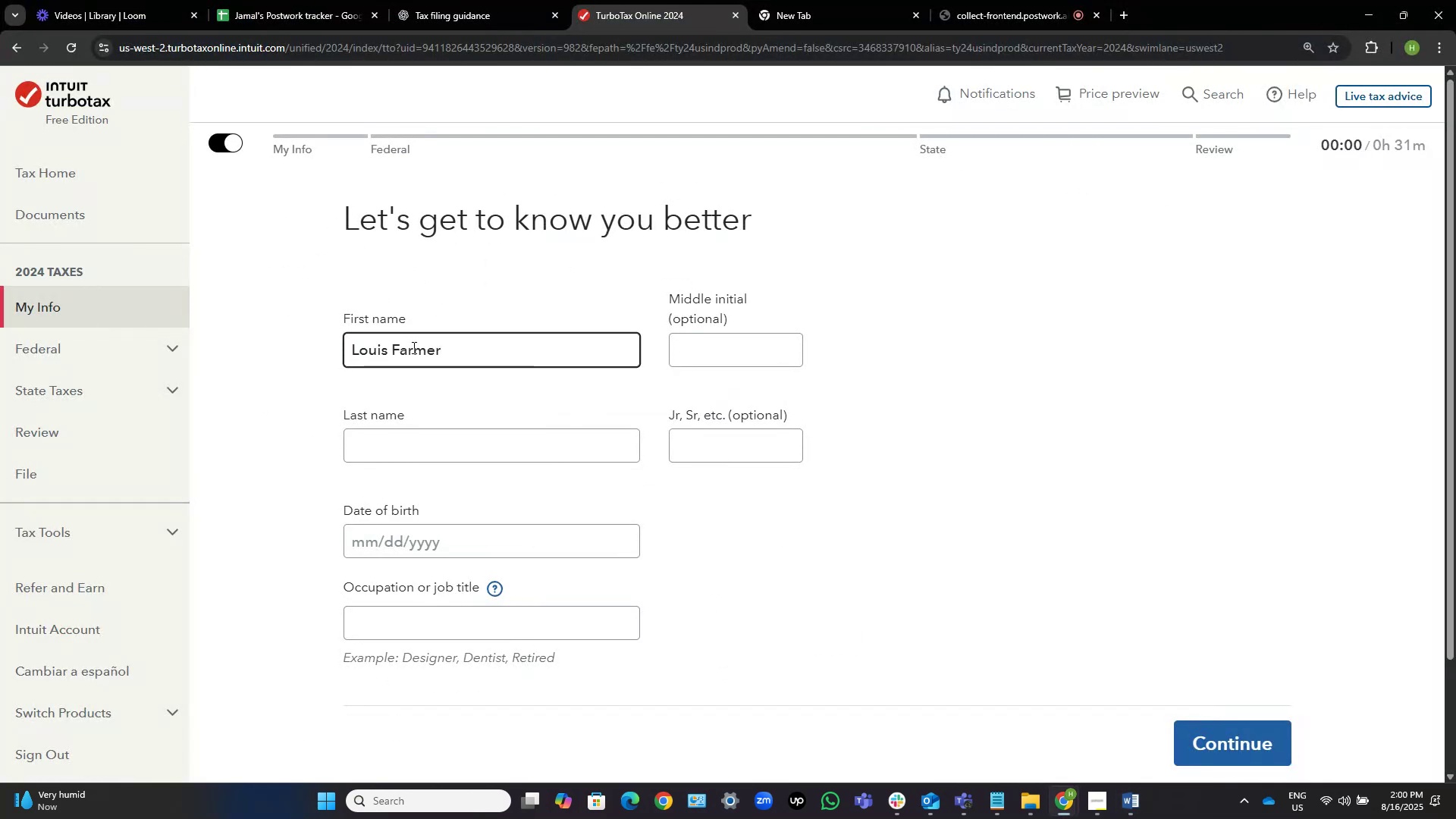 
key(Control+Shift+ShiftLeft)
 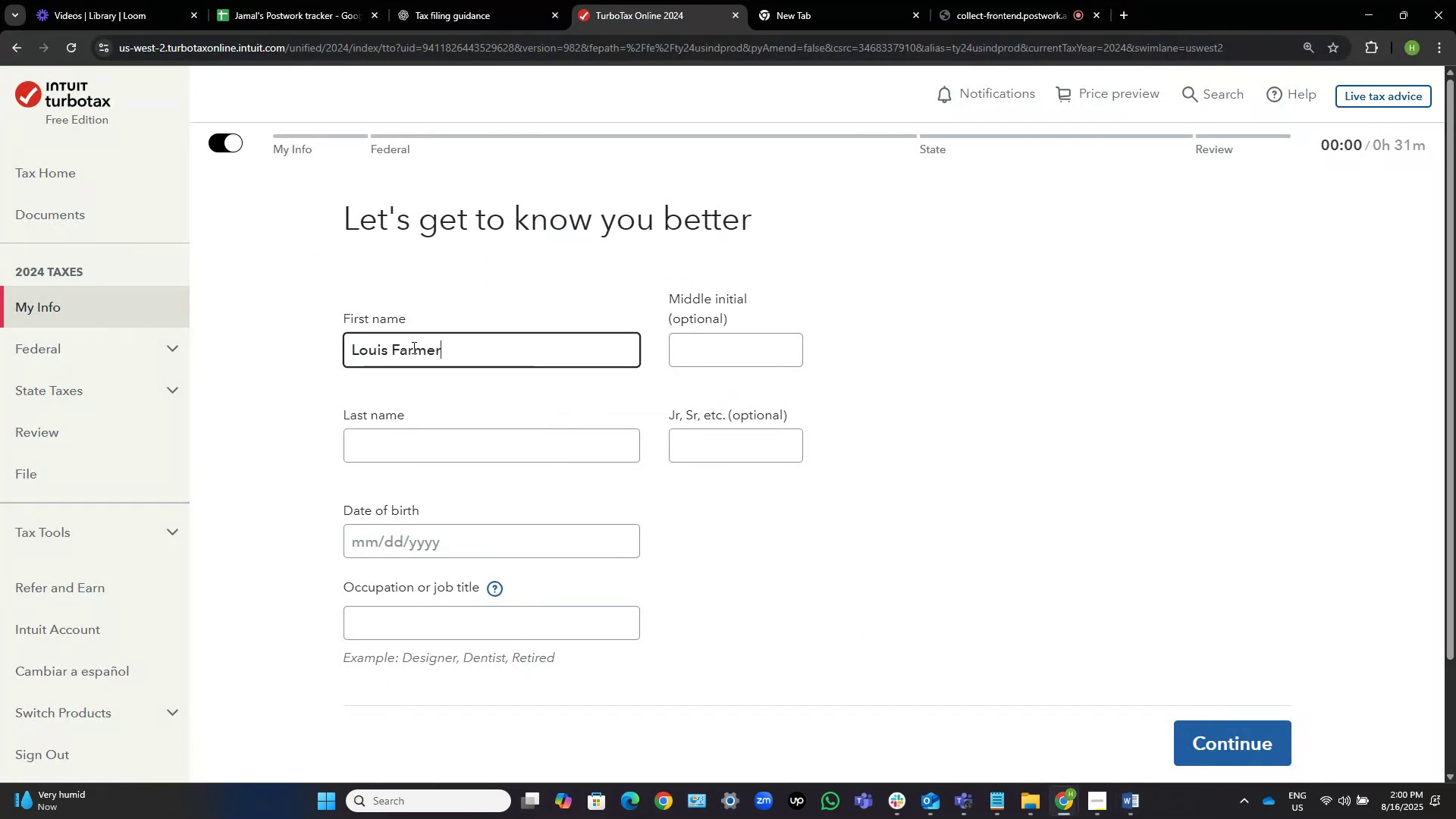 
key(Control+Shift+ArrowLeft)
 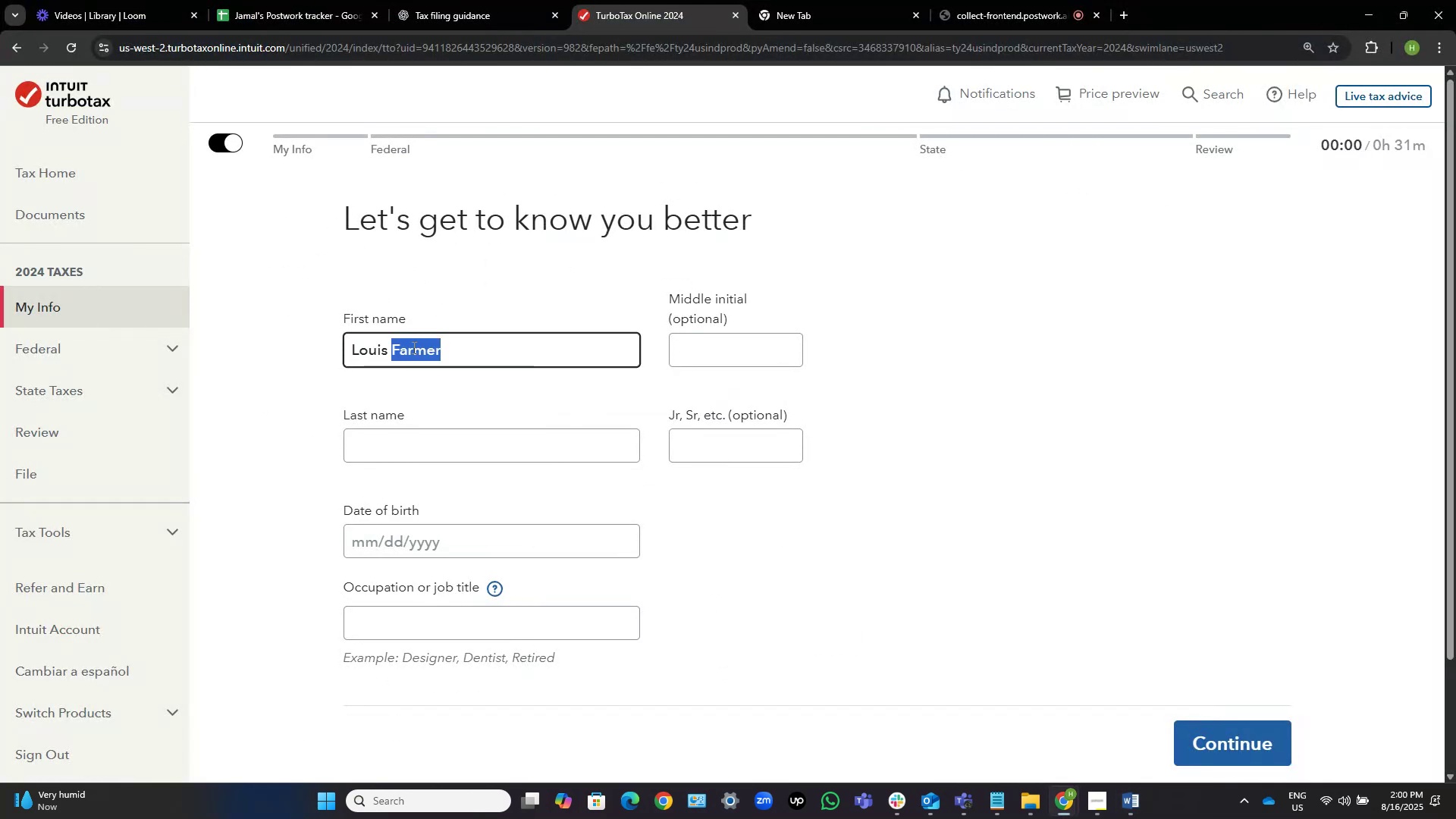 
key(Control+C)
 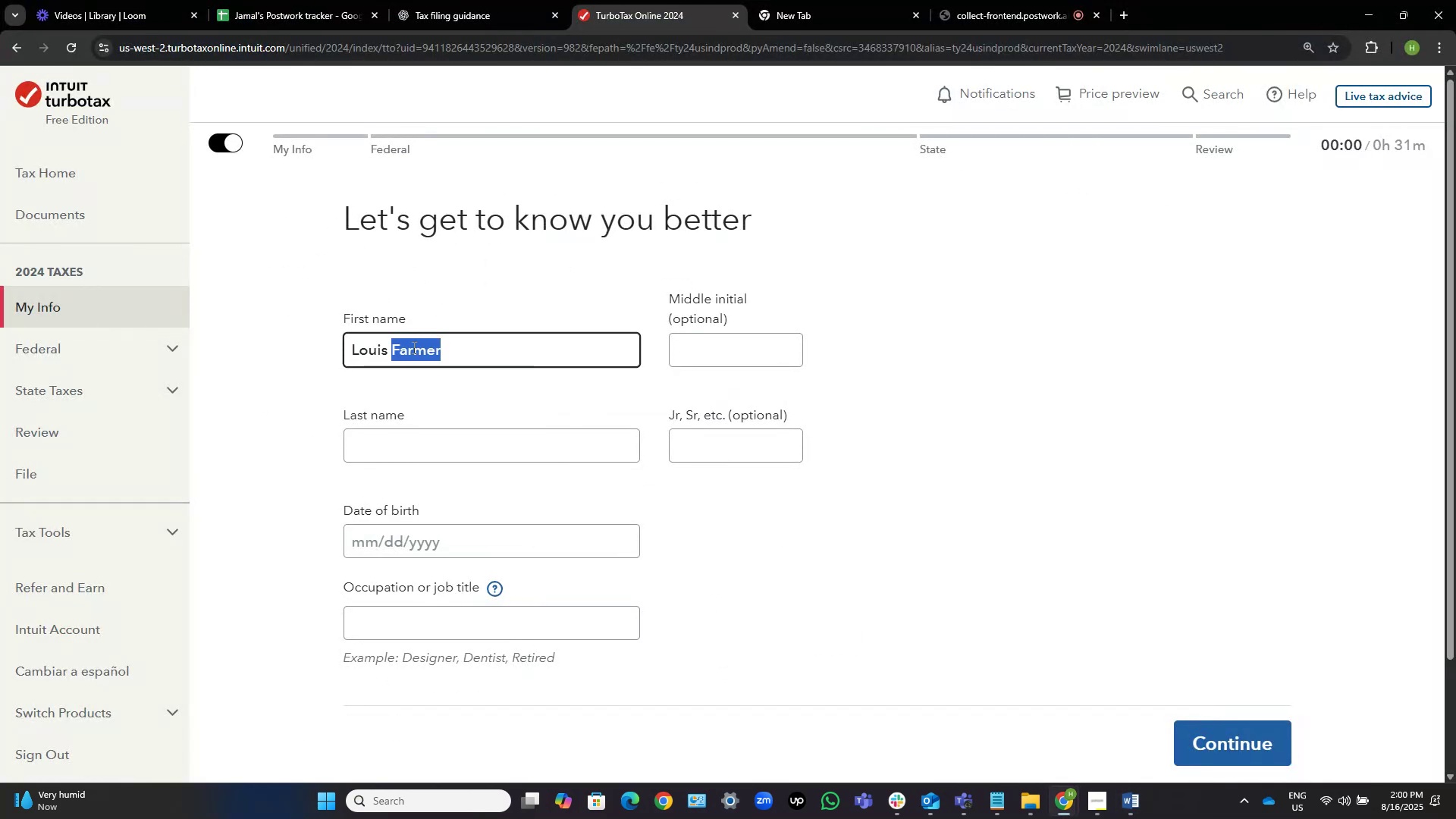 
key(Control+C)
 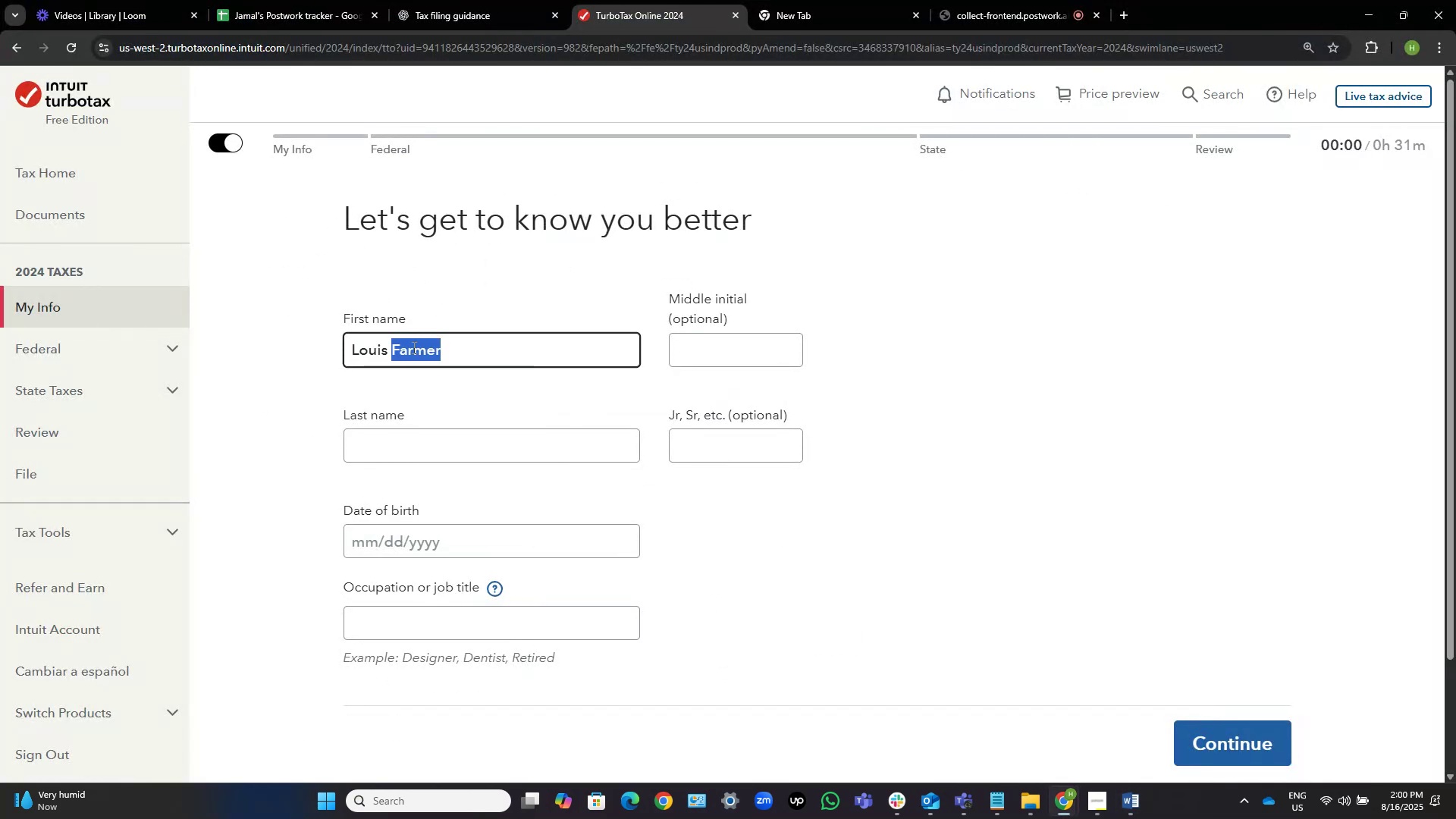 
key(Backspace)
 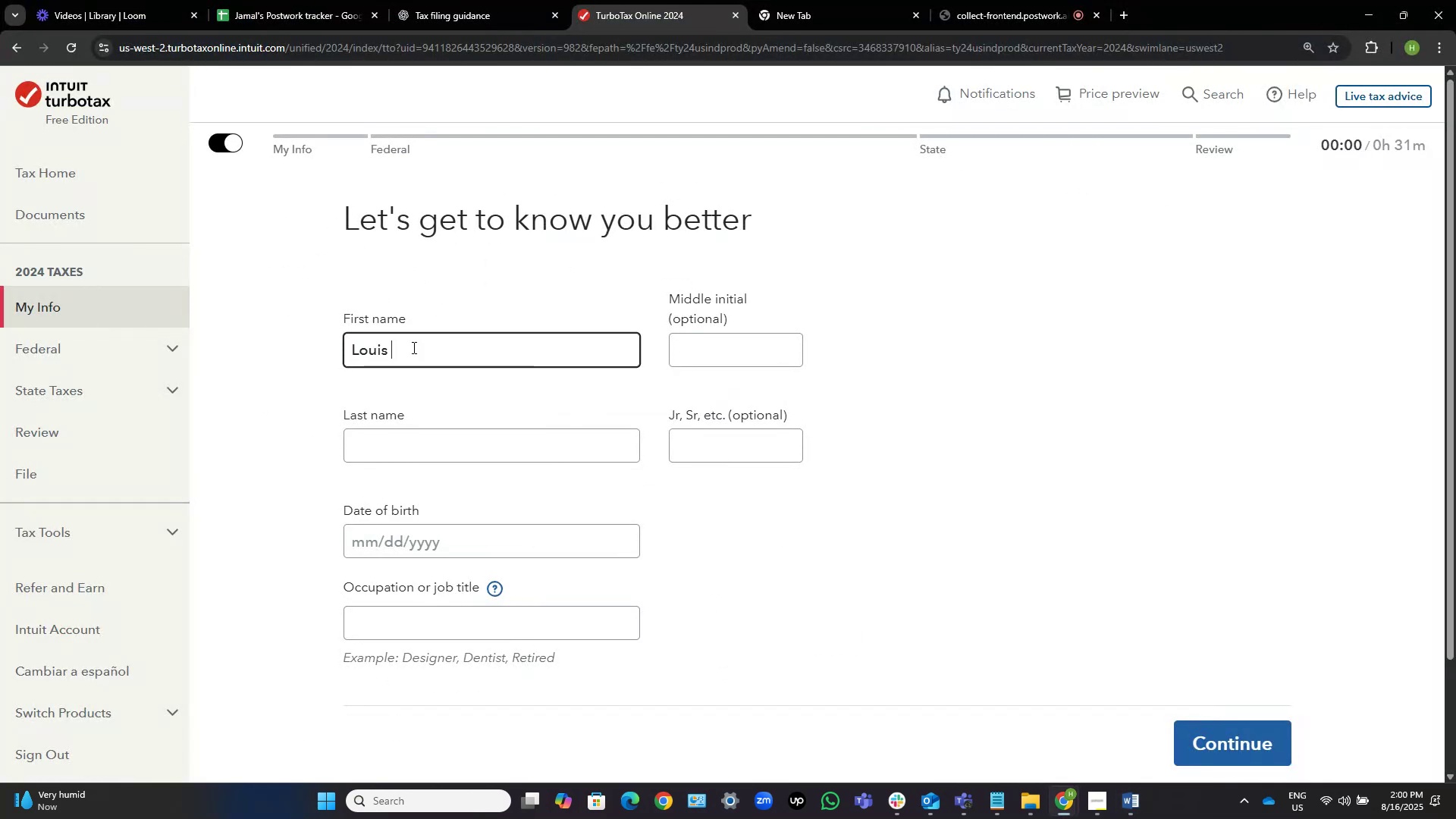 
key(Backspace)
 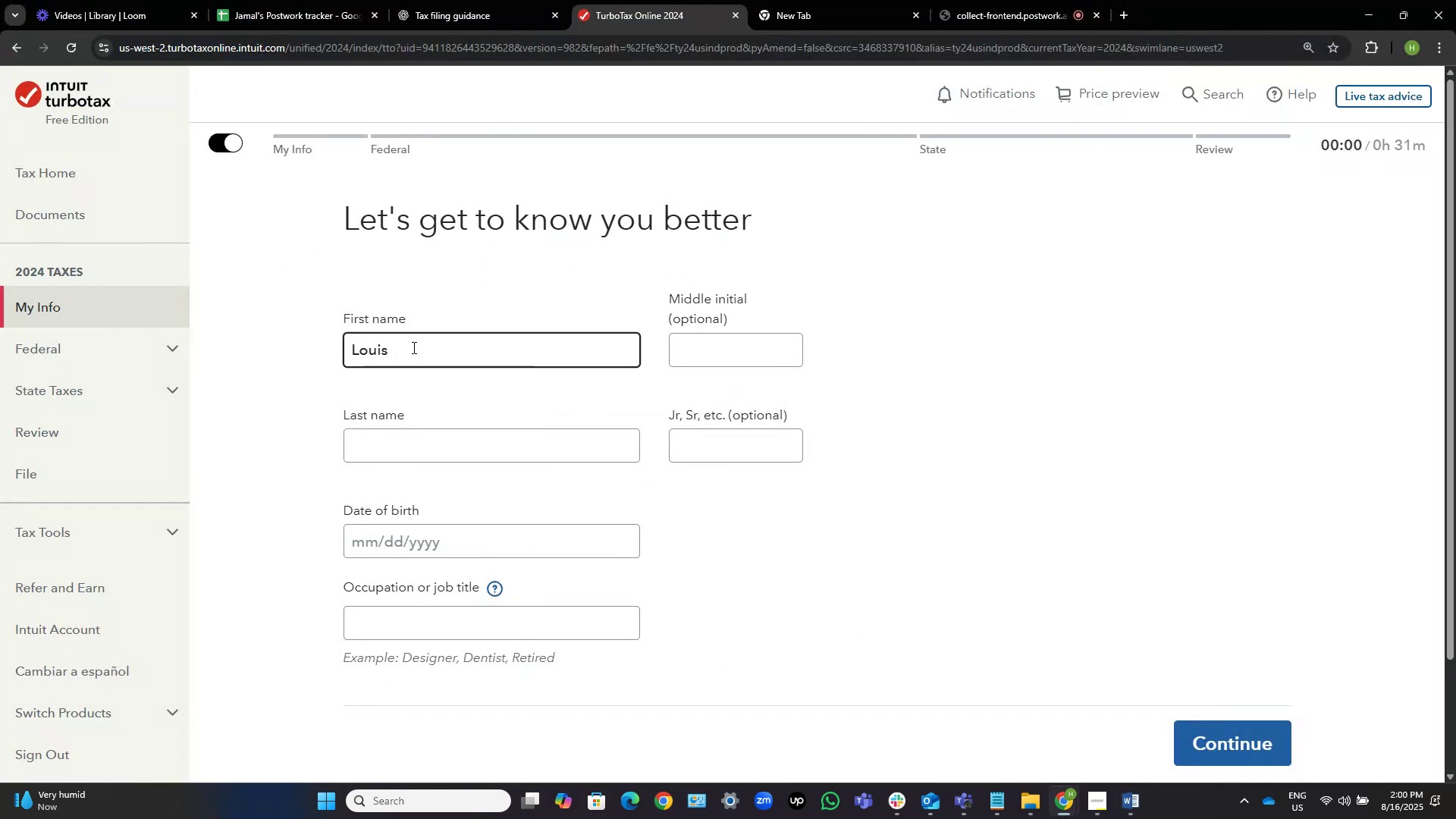 
key(Tab)
 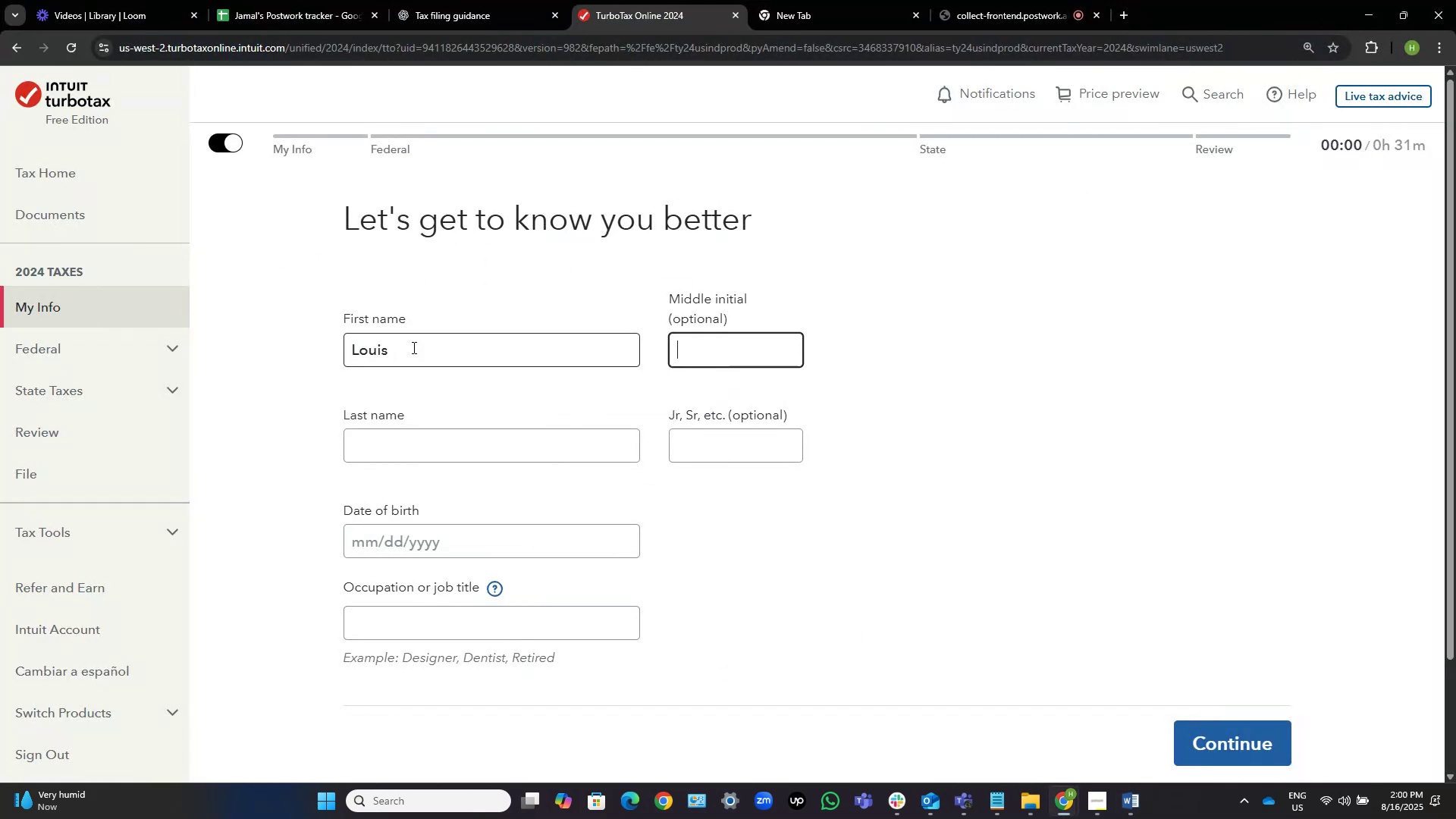 
key(Tab)
 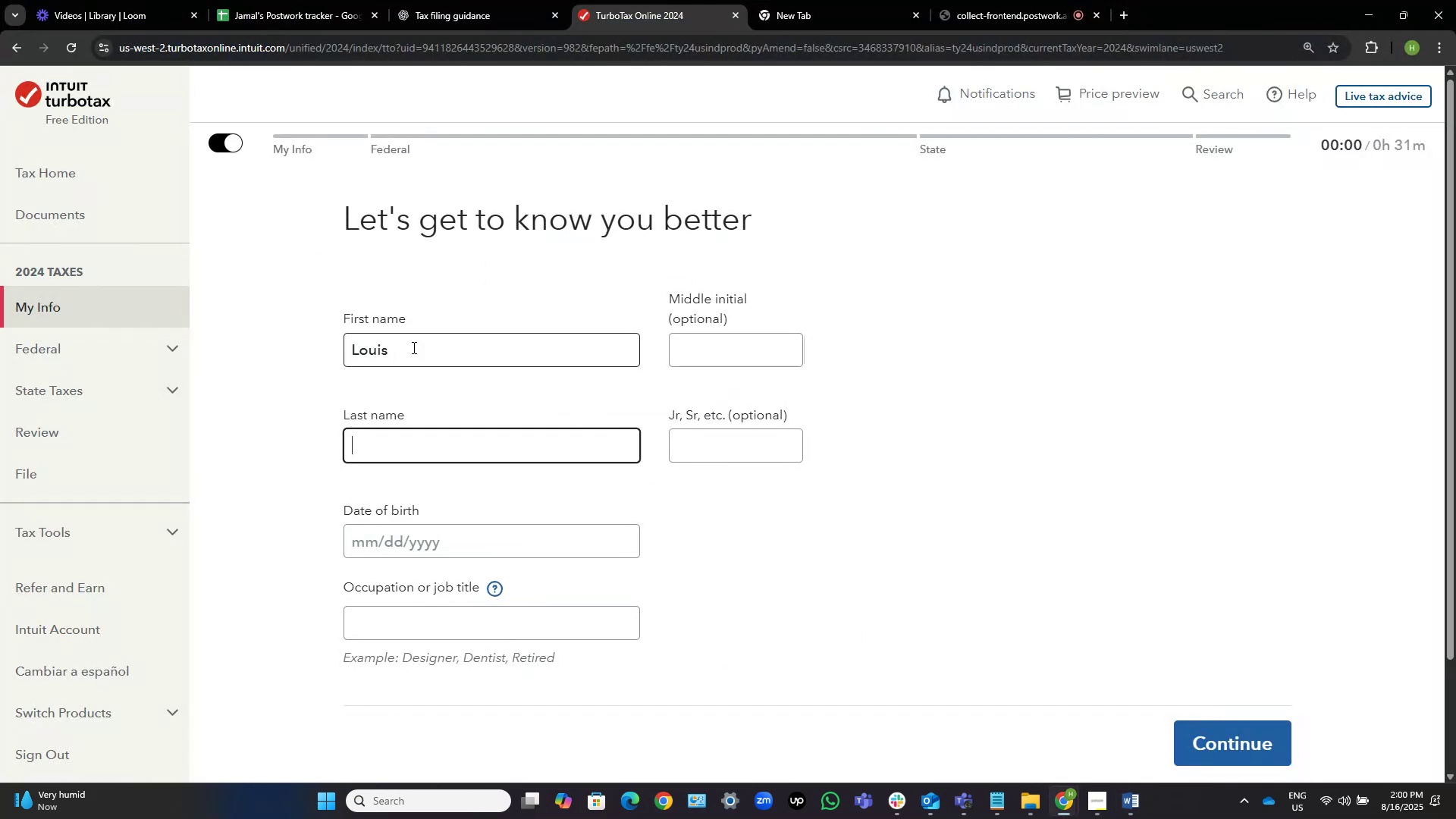 
key(Control+V)
 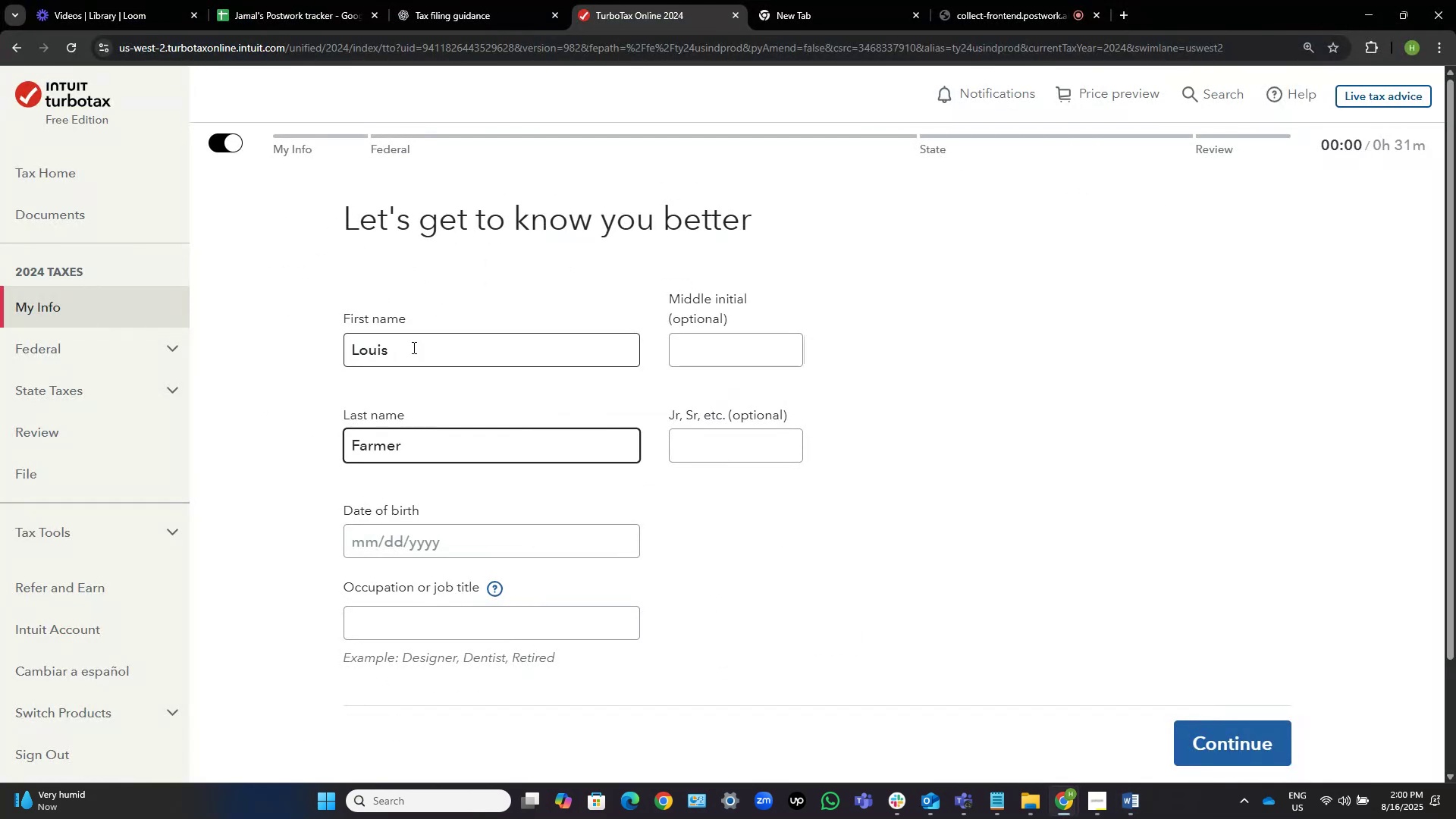 
key(Tab)
 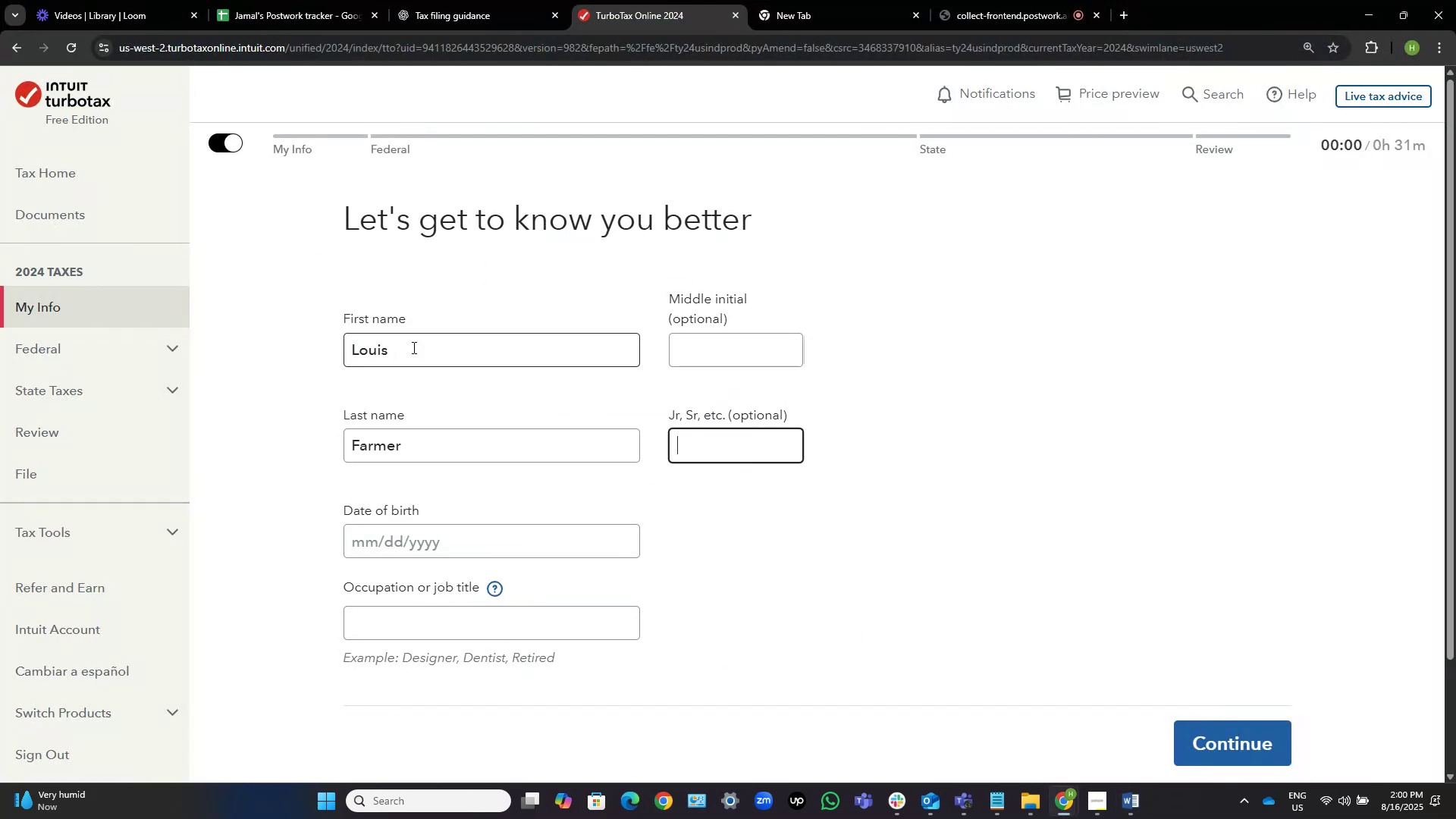 
key(Tab)
 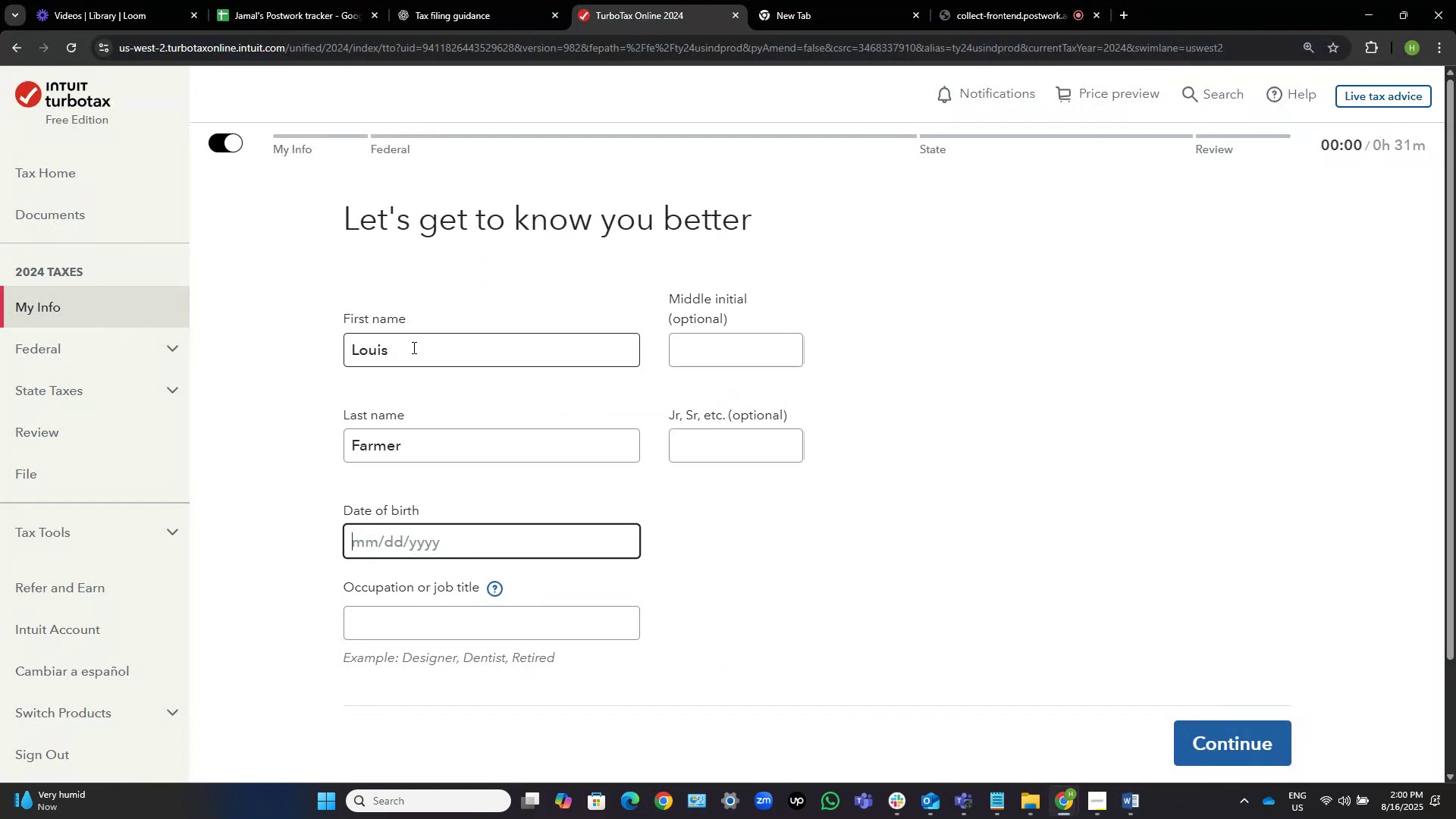 
key(Alt+AltLeft)
 